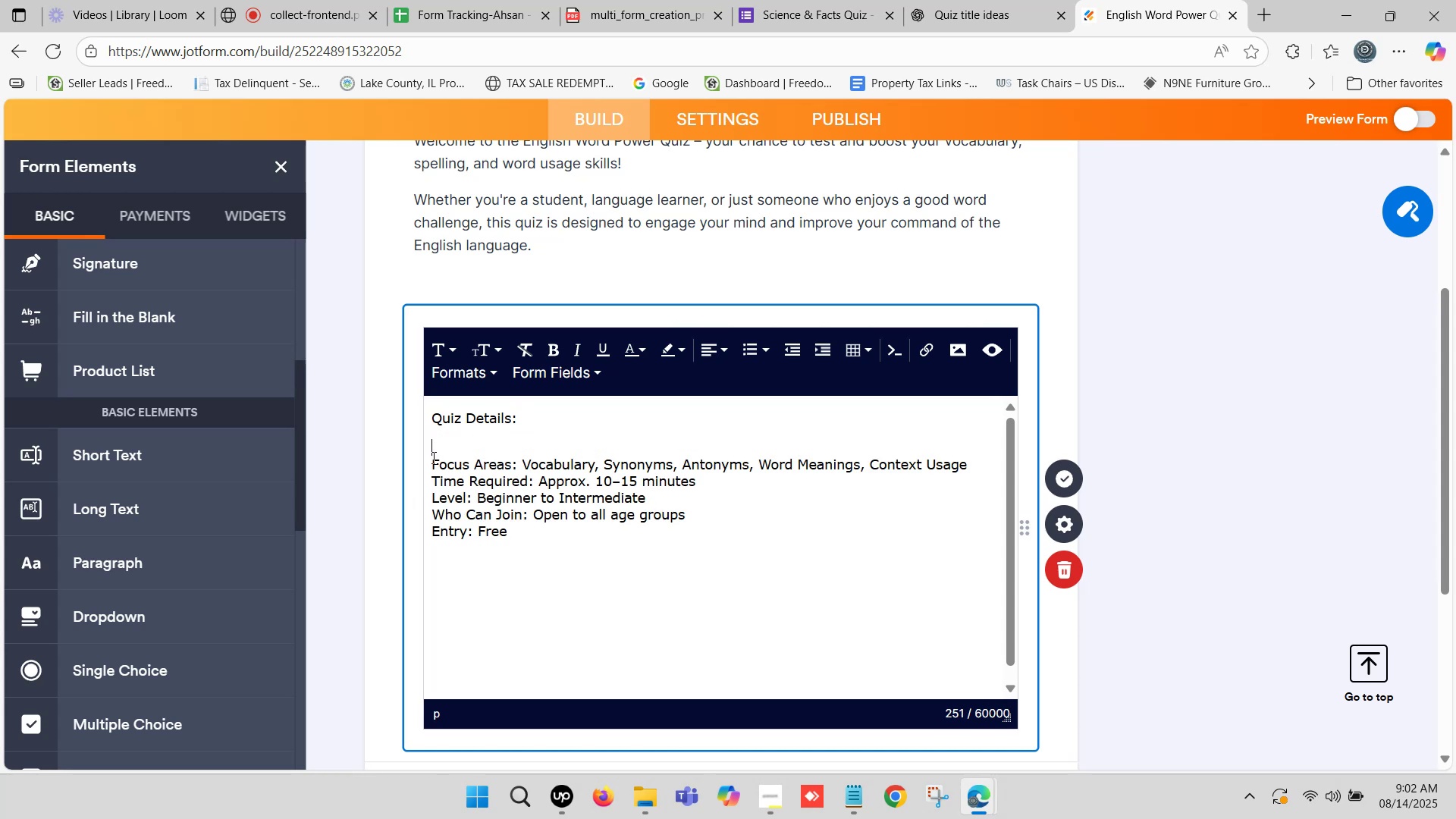 
left_click([429, 457])
 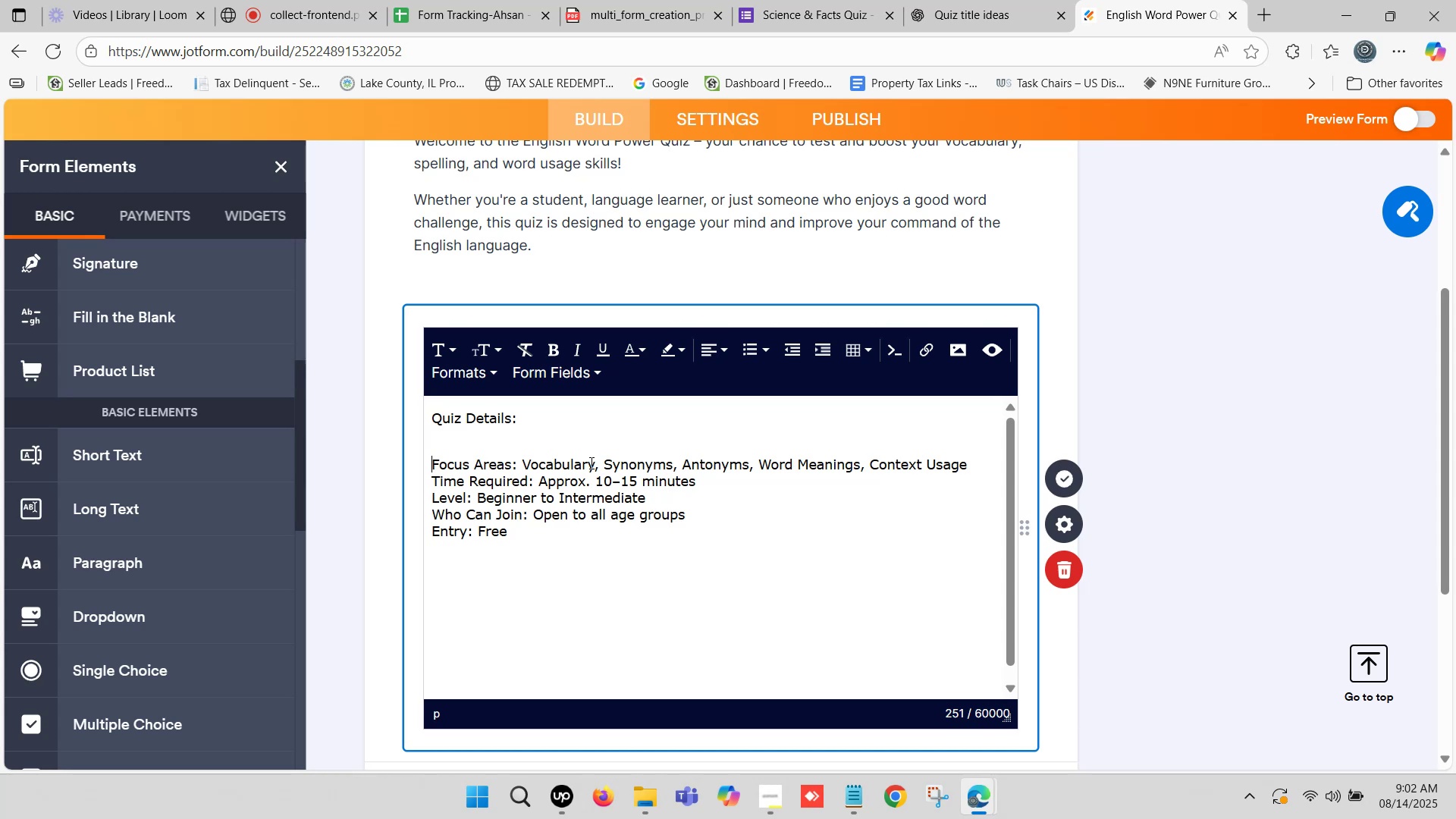 
wait(13.73)
 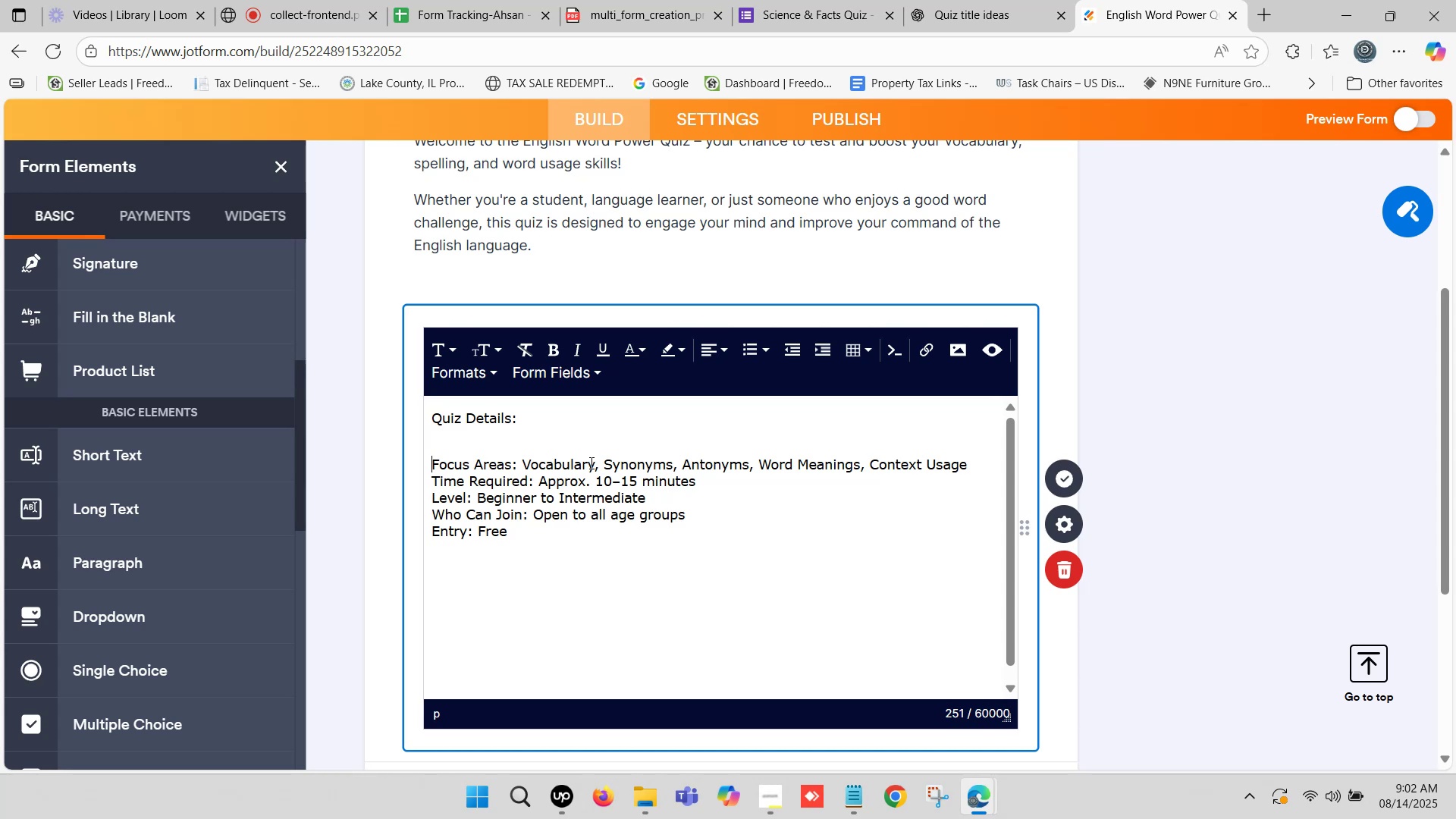 
key(Backspace)
 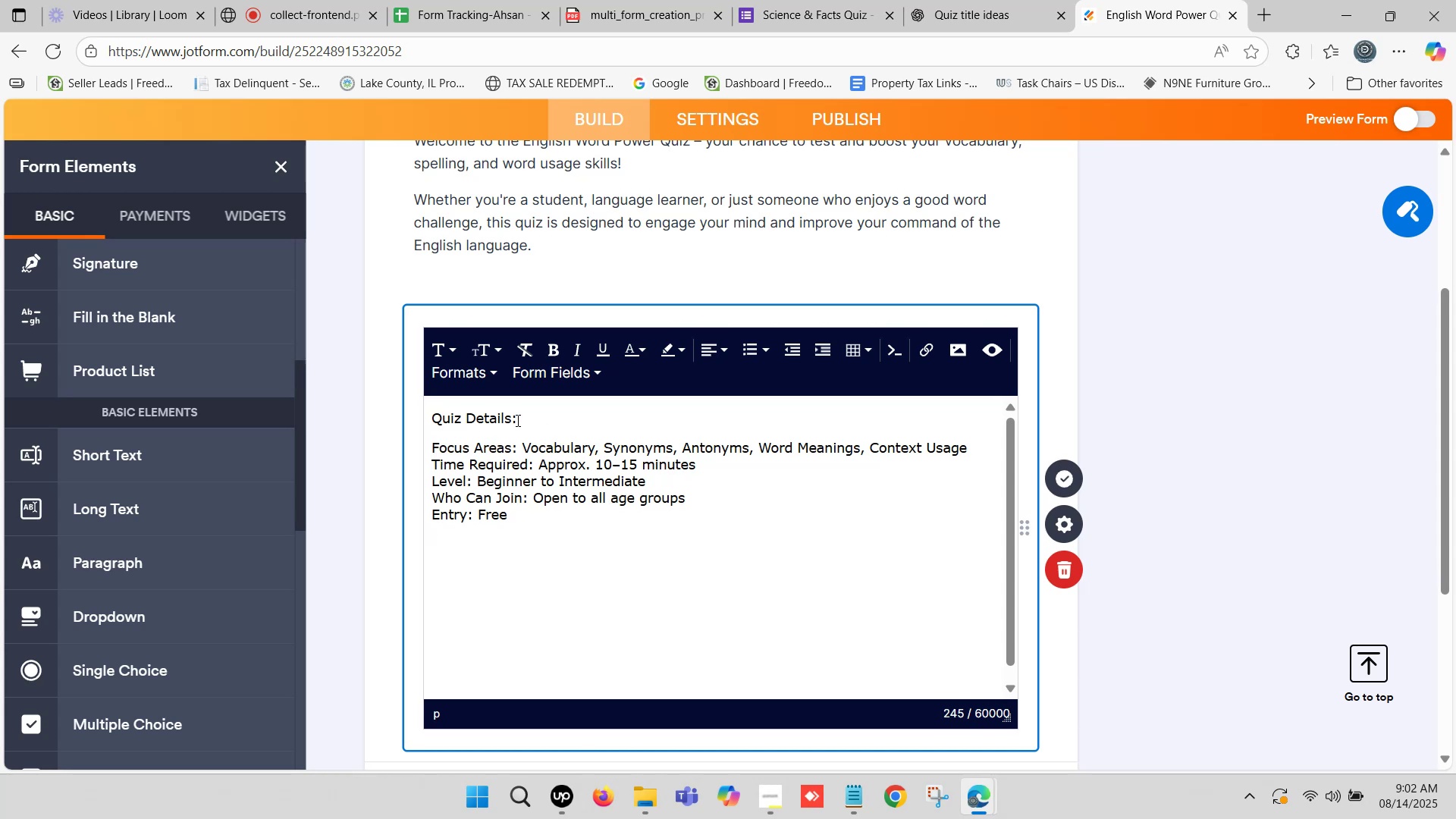 
left_click_drag(start_coordinate=[522, 418], to_coordinate=[396, 426])
 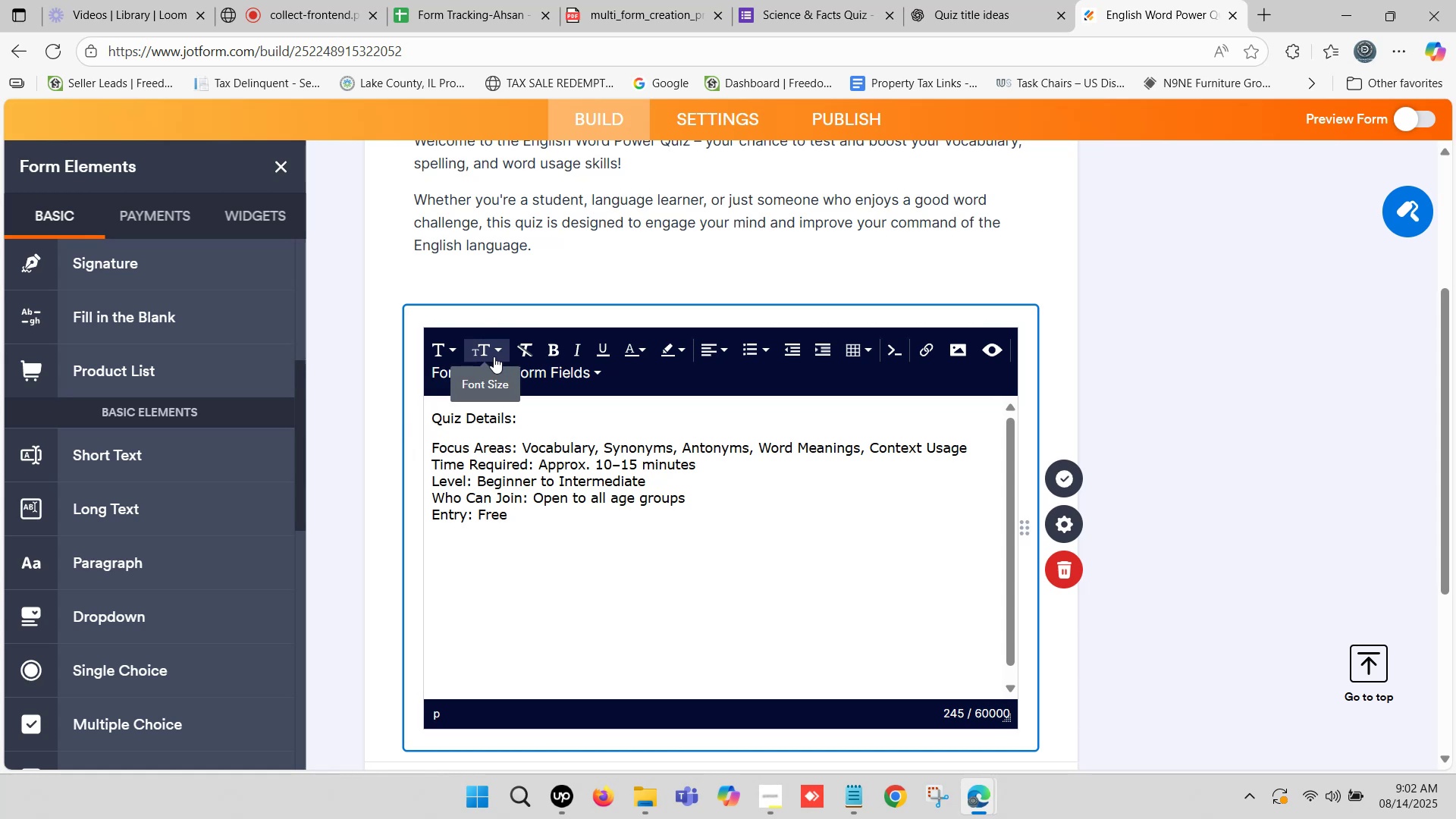 
left_click([494, 353])
 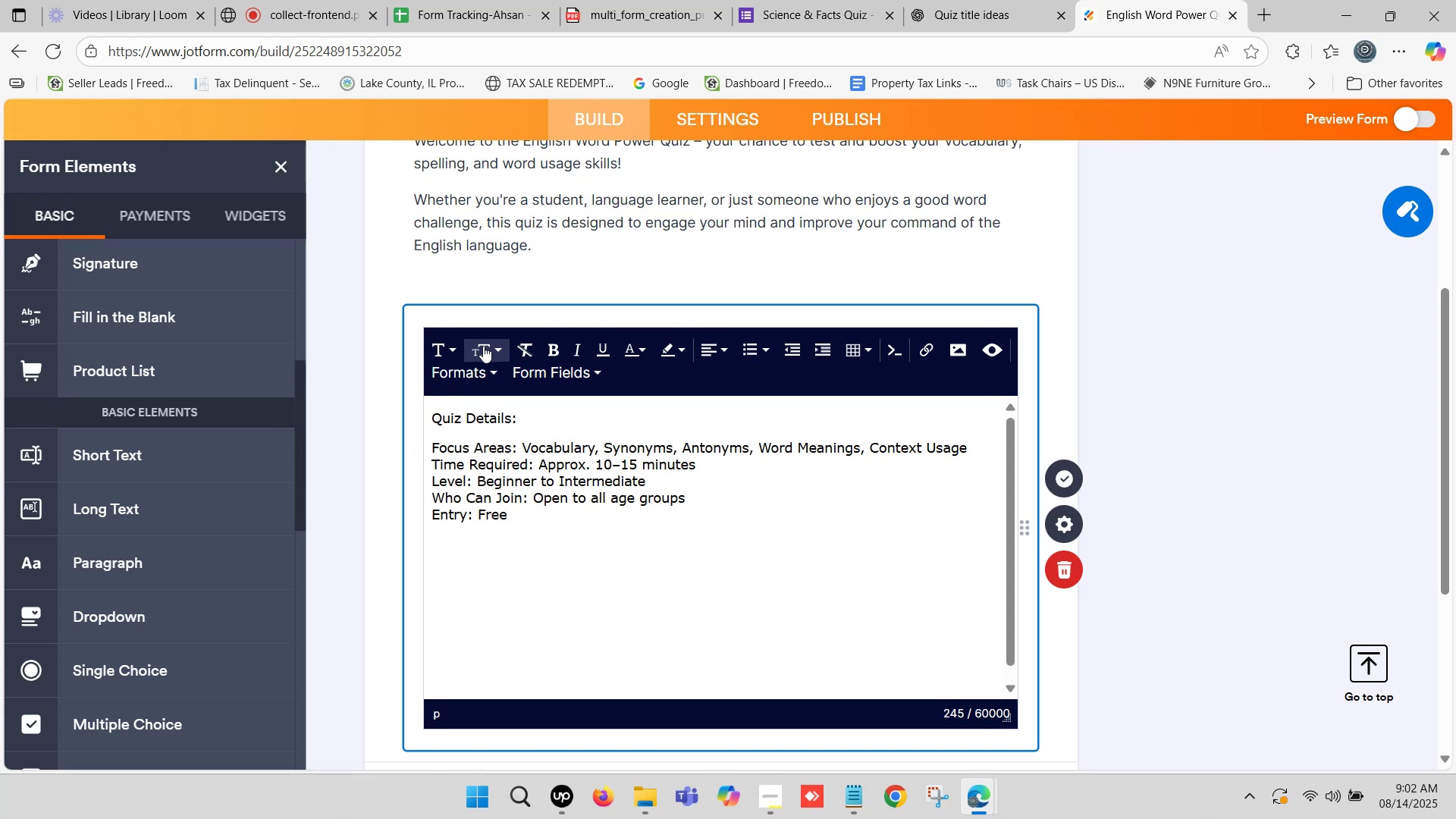 
wait(33.45)
 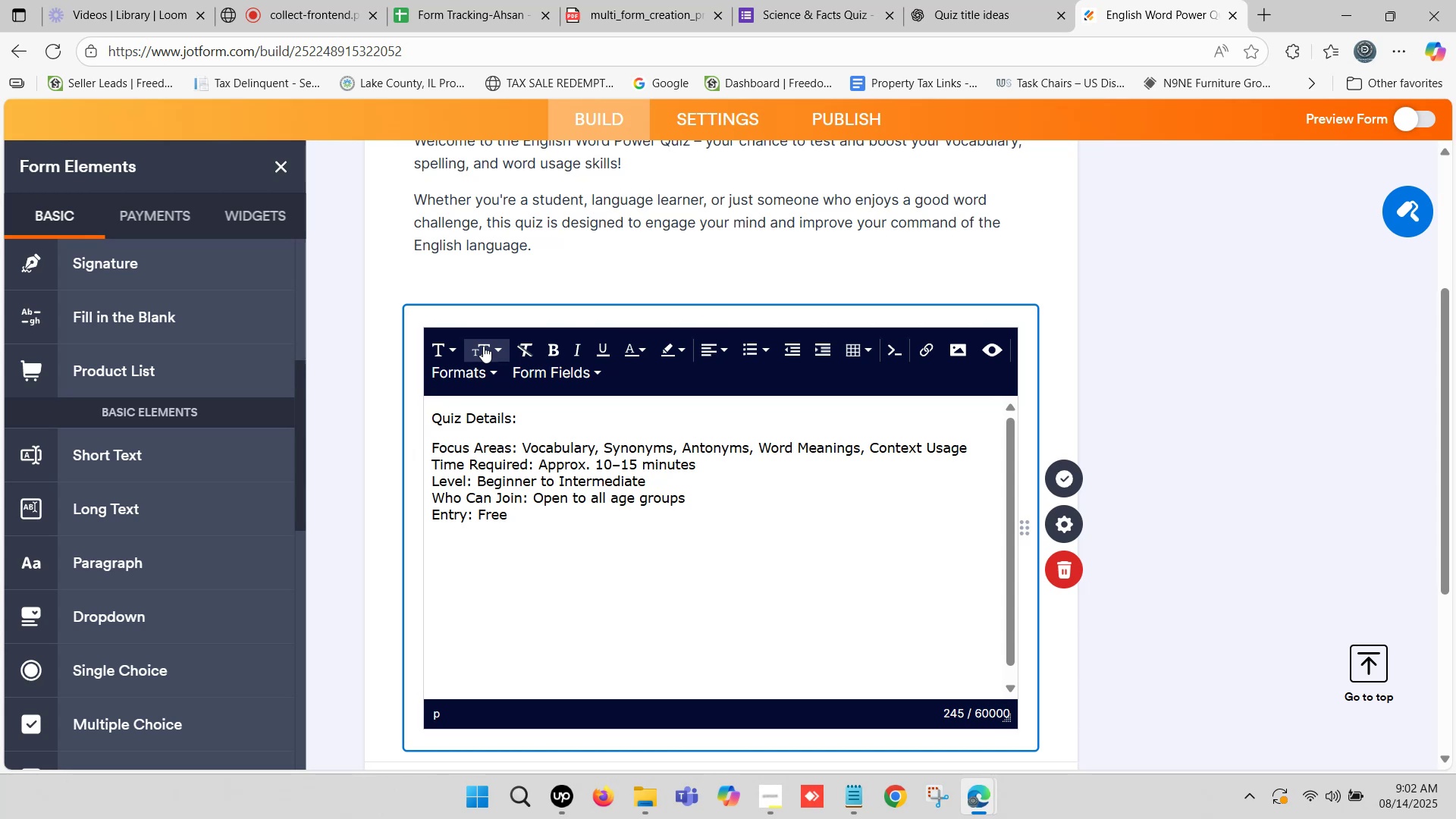 
left_click_drag(start_coordinate=[523, 421], to_coordinate=[403, 413])
 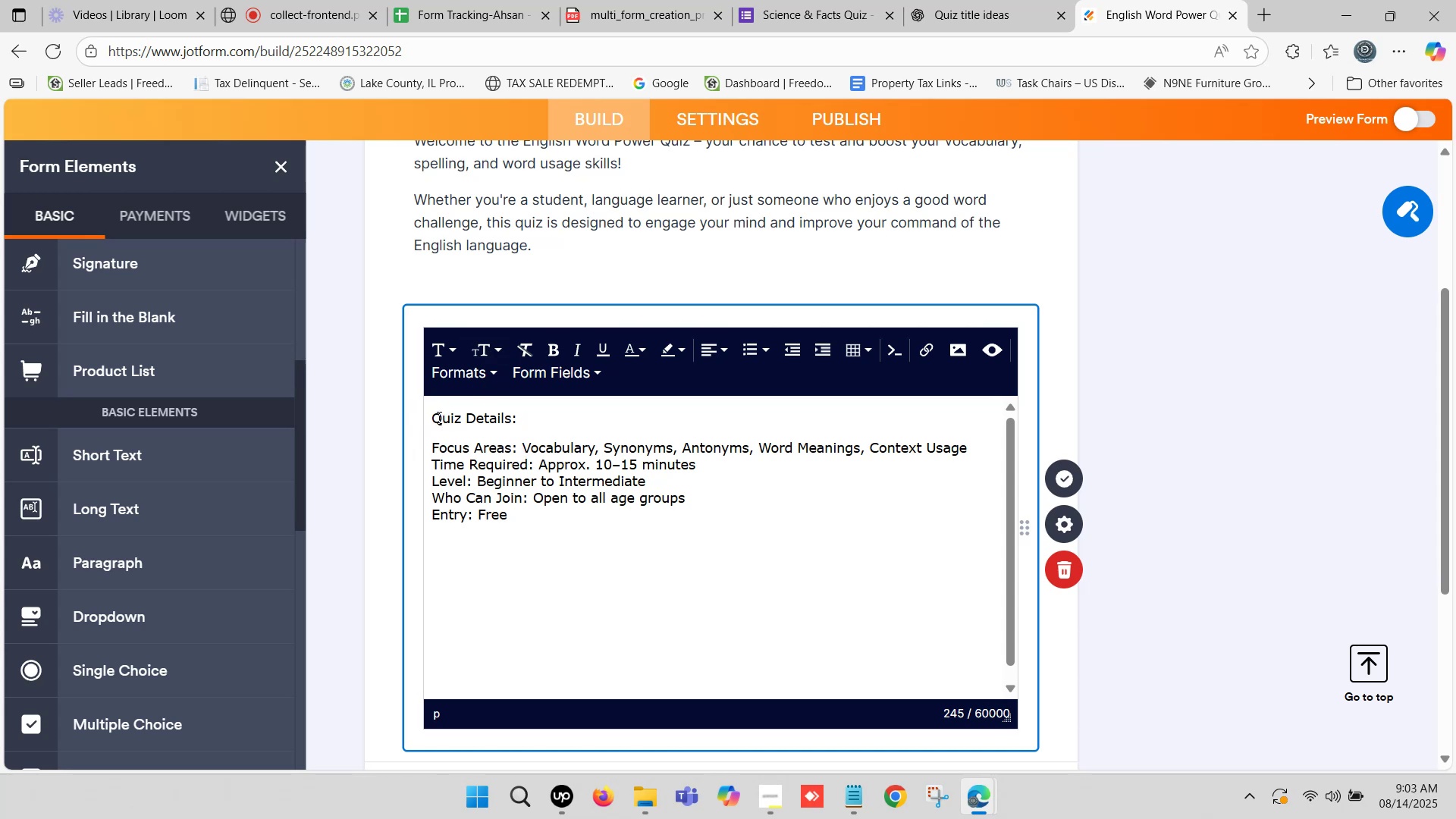 
left_click_drag(start_coordinate=[433, 414], to_coordinate=[527, 420])
 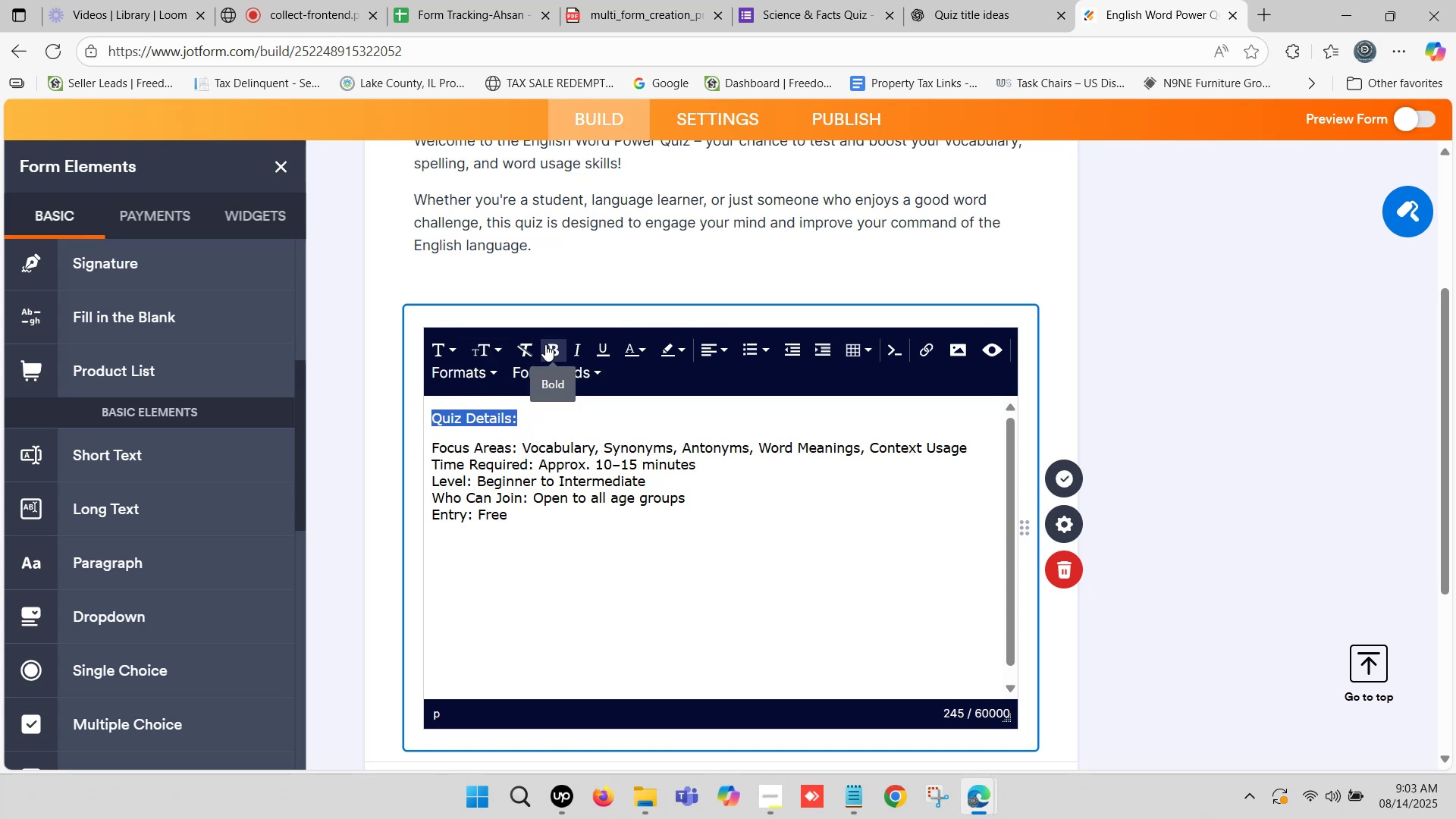 
left_click([549, 344])
 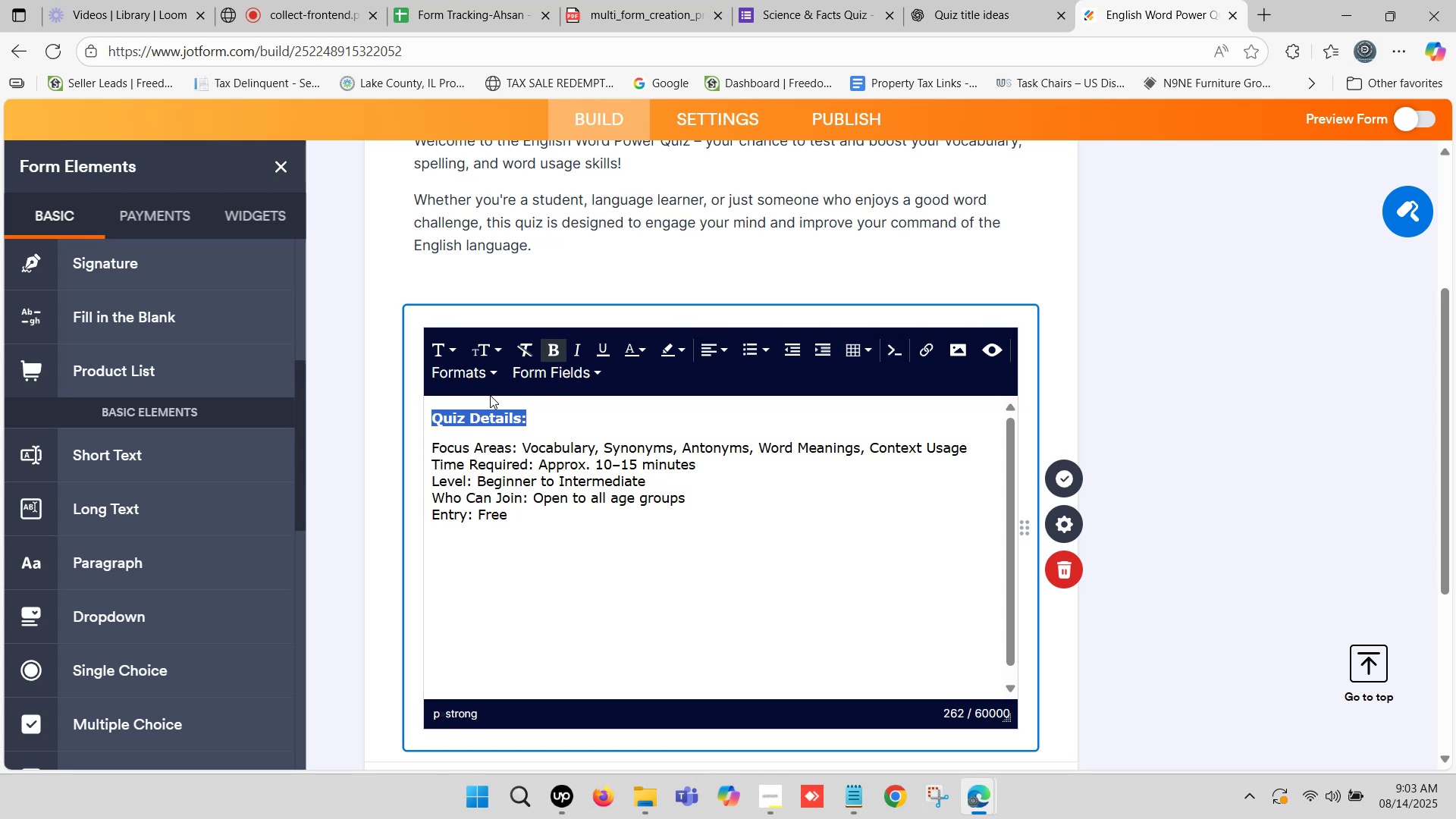 
wait(7.14)
 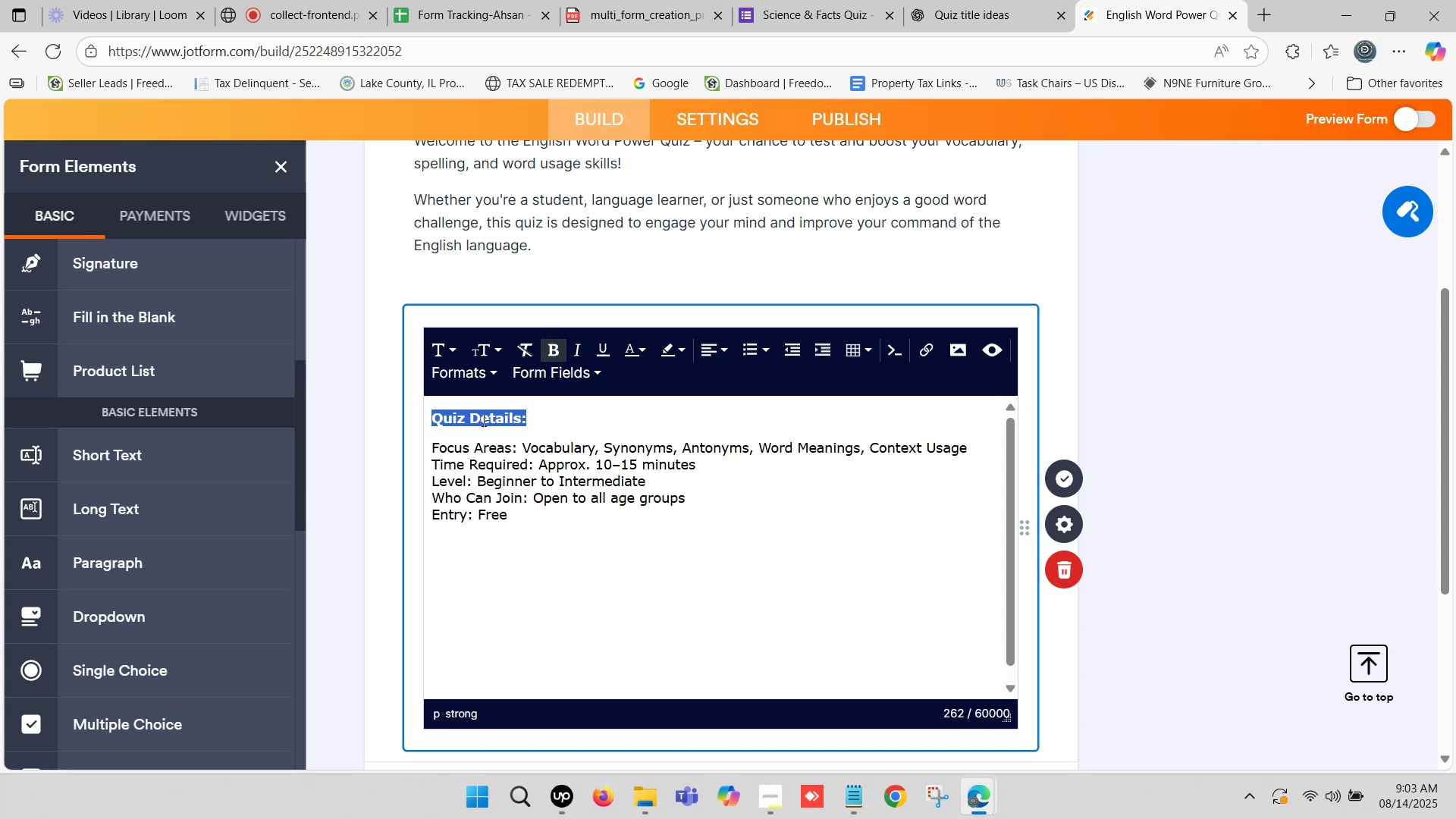 
left_click([485, 351])
 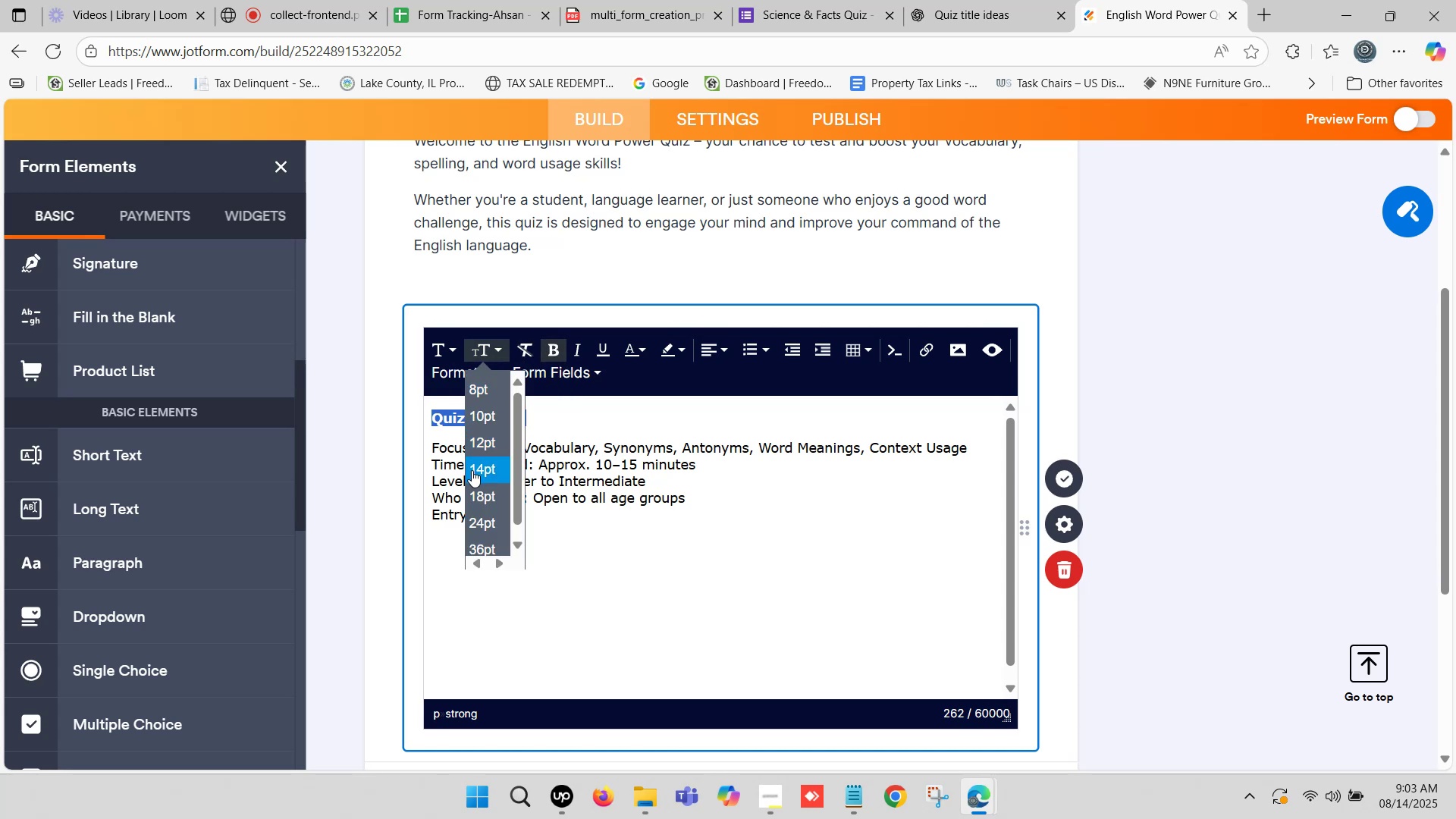 
left_click([472, 470])
 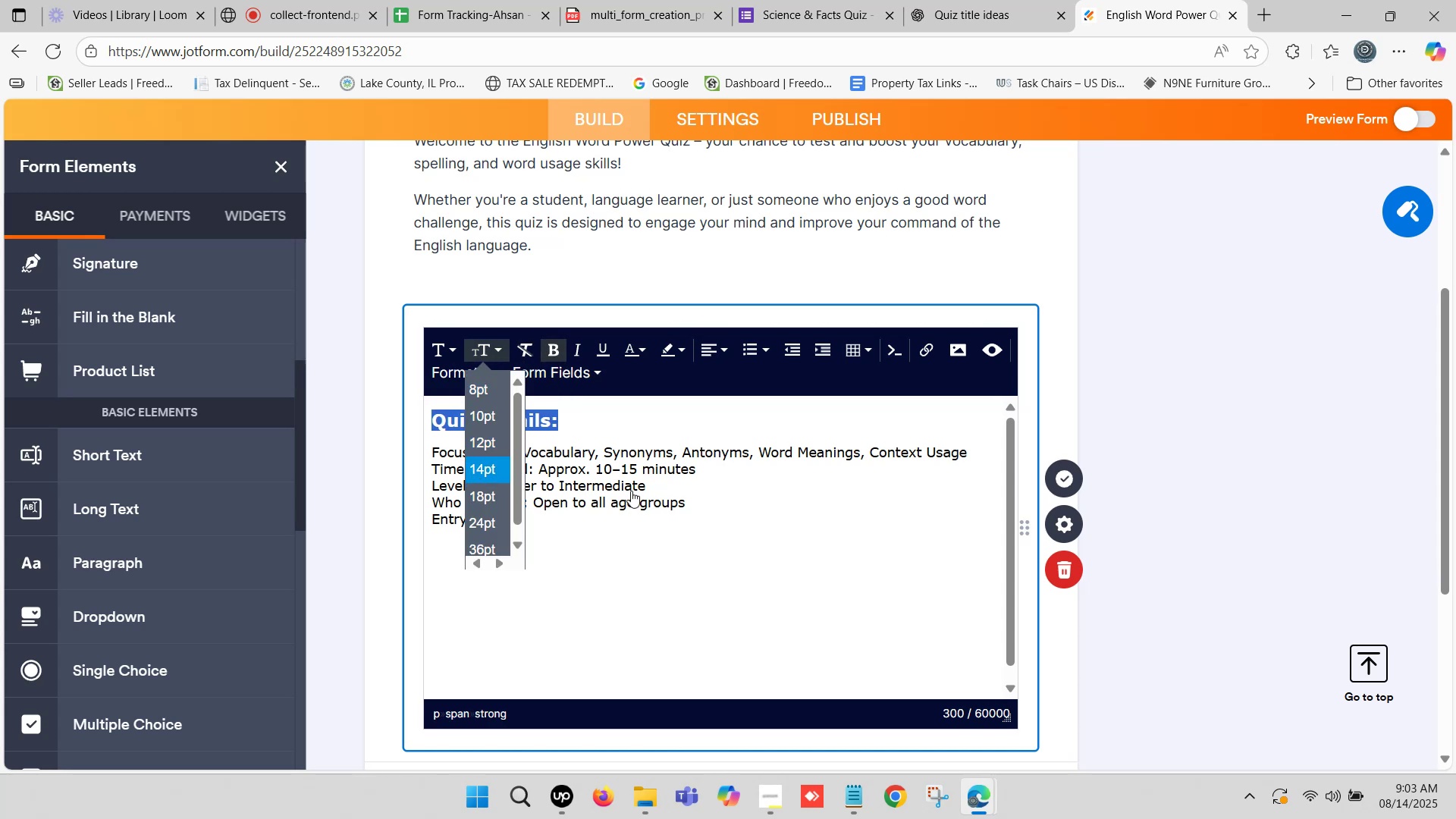 
left_click([671, 491])
 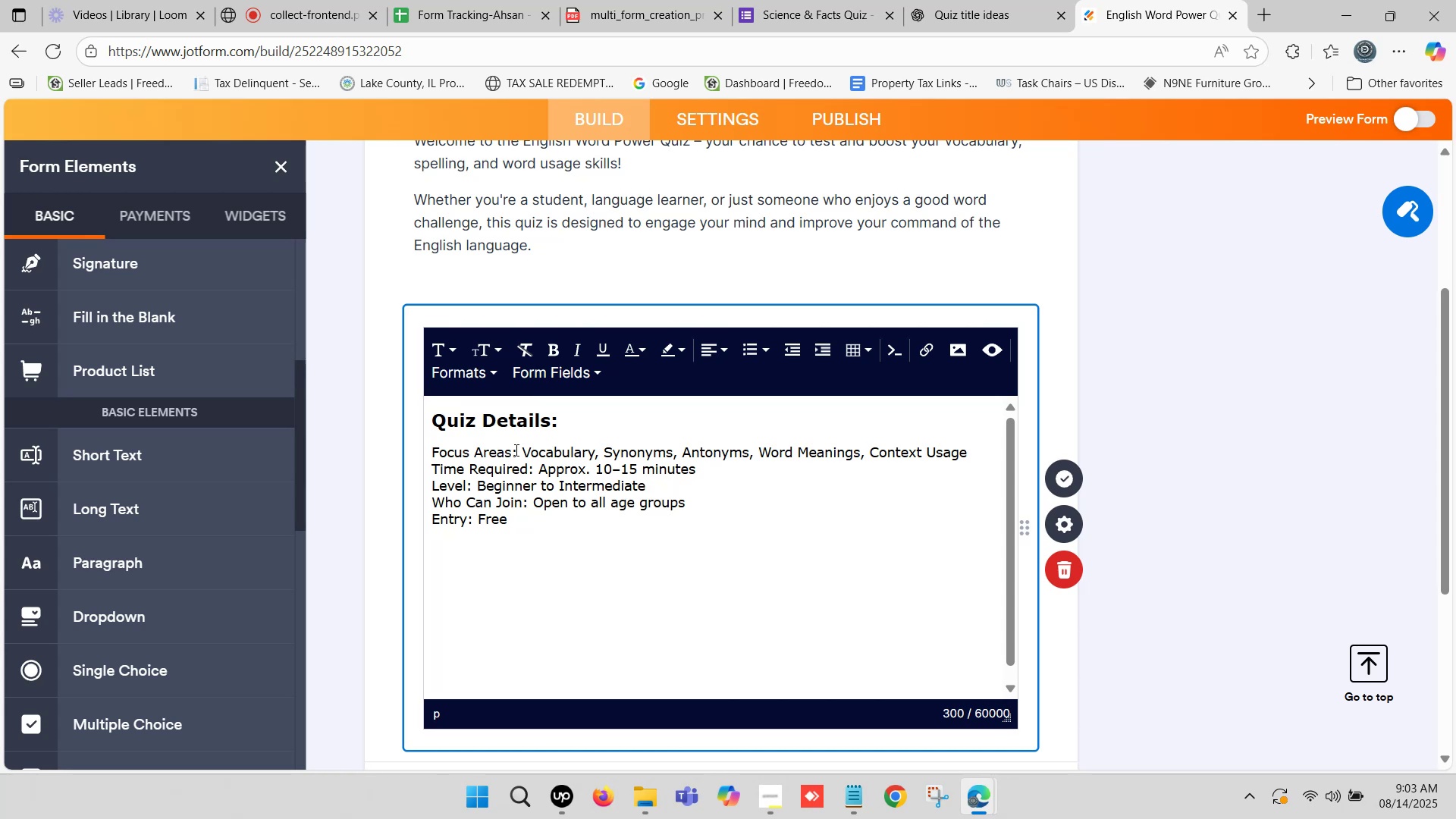 
left_click_drag(start_coordinate=[516, 450], to_coordinate=[421, 446])
 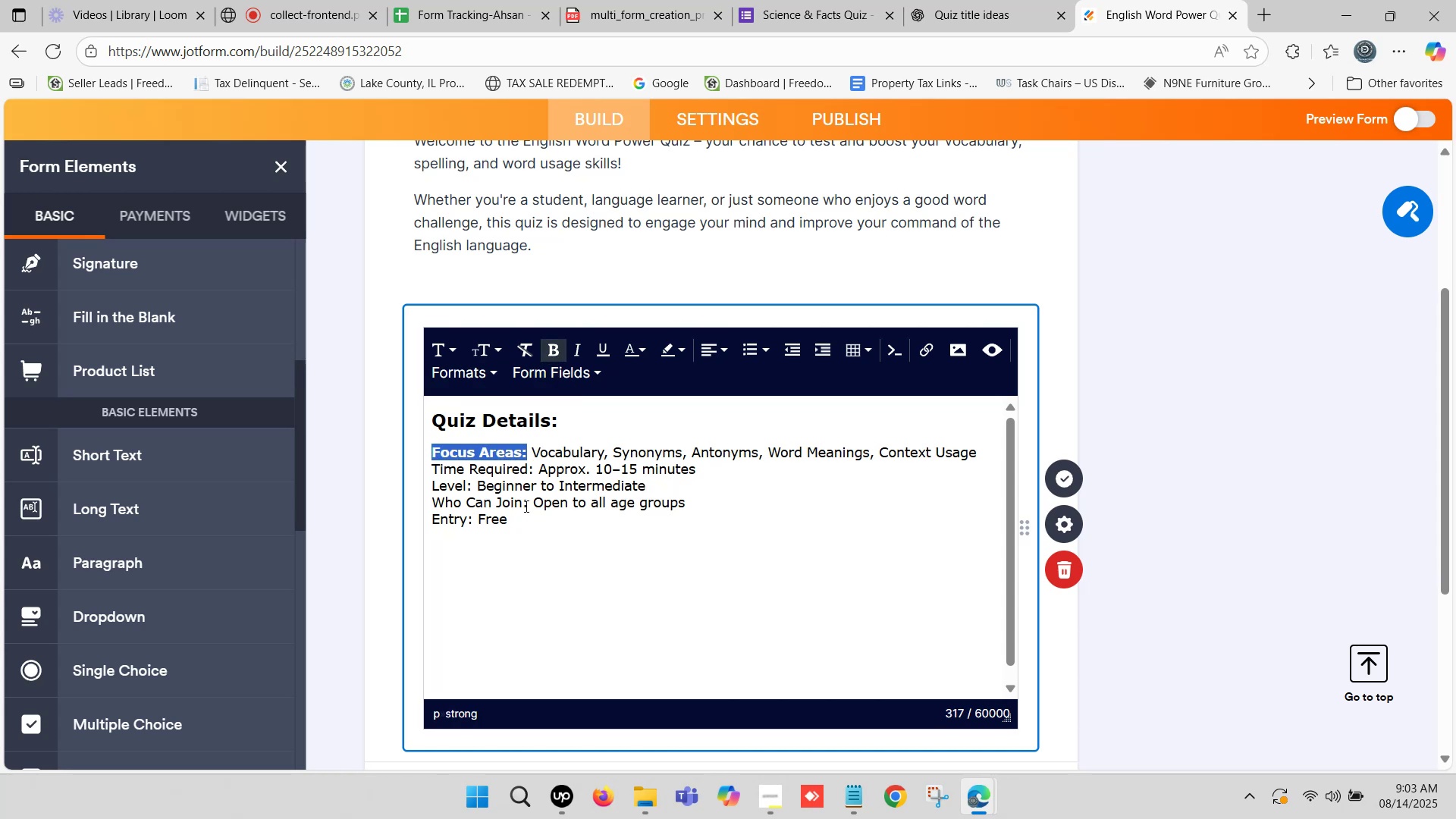 
left_click_drag(start_coordinate=[533, 466], to_coordinate=[422, 468])
 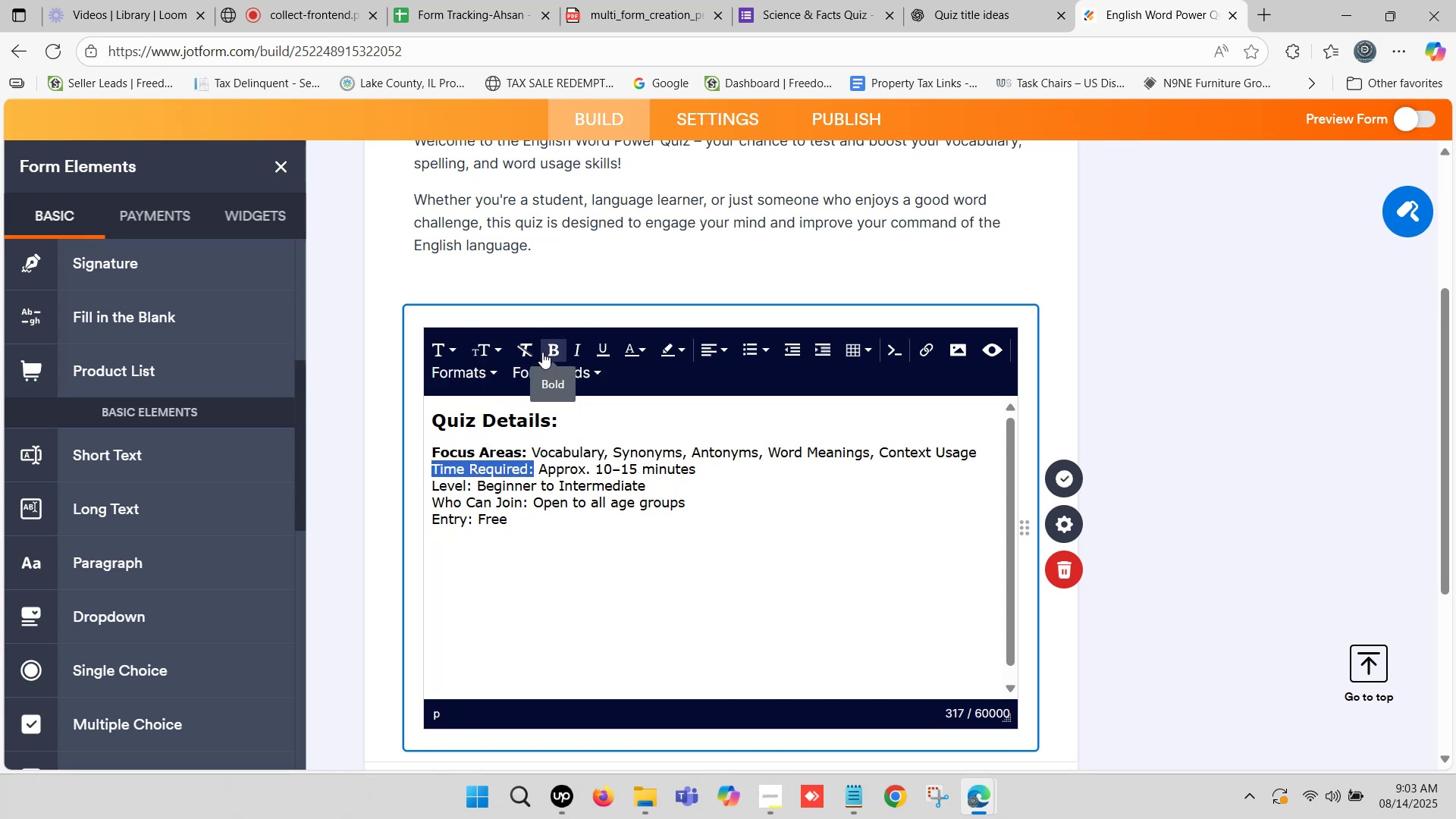 
left_click([551, 345])
 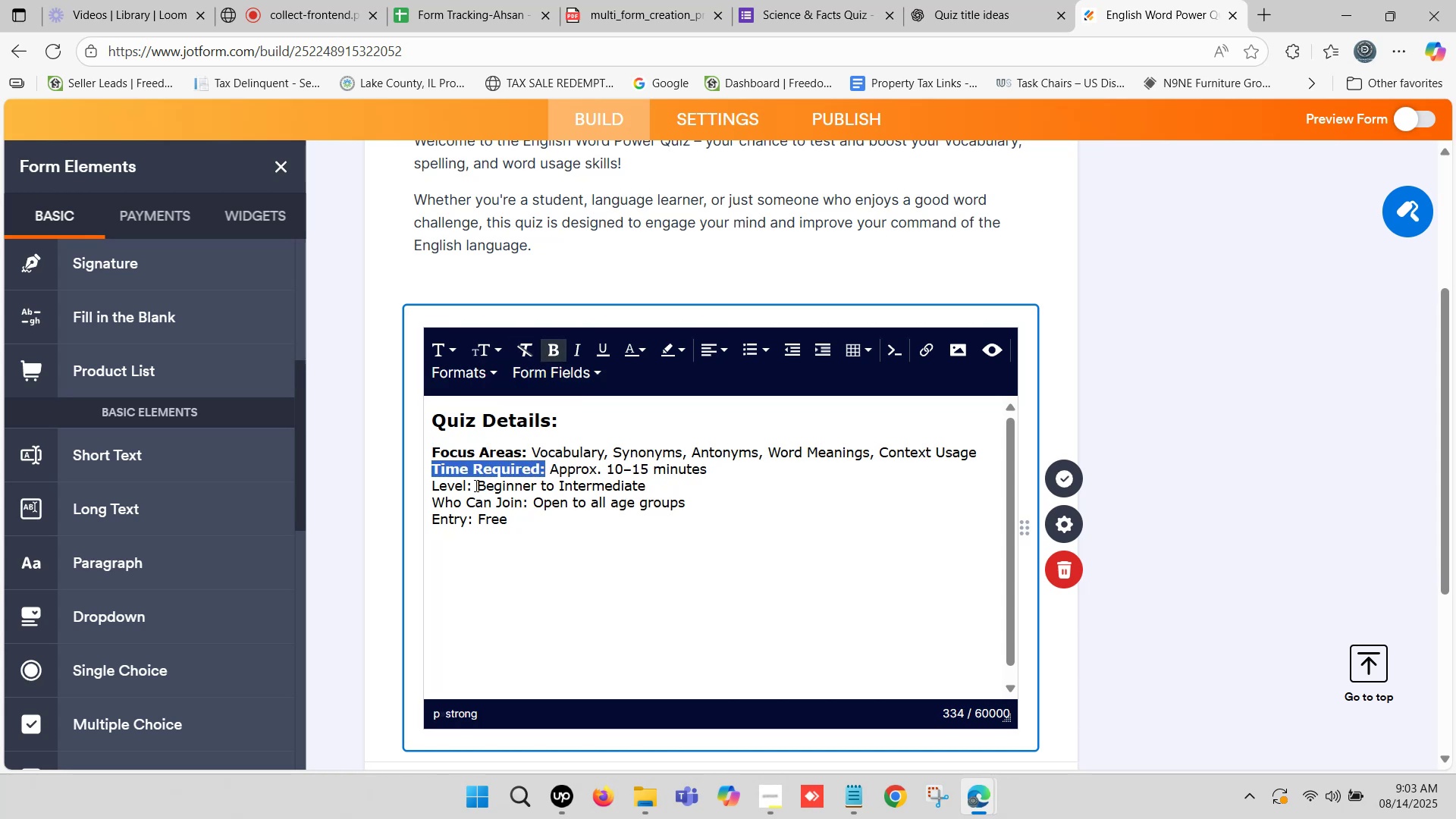 
left_click_drag(start_coordinate=[472, 482], to_coordinate=[431, 479])
 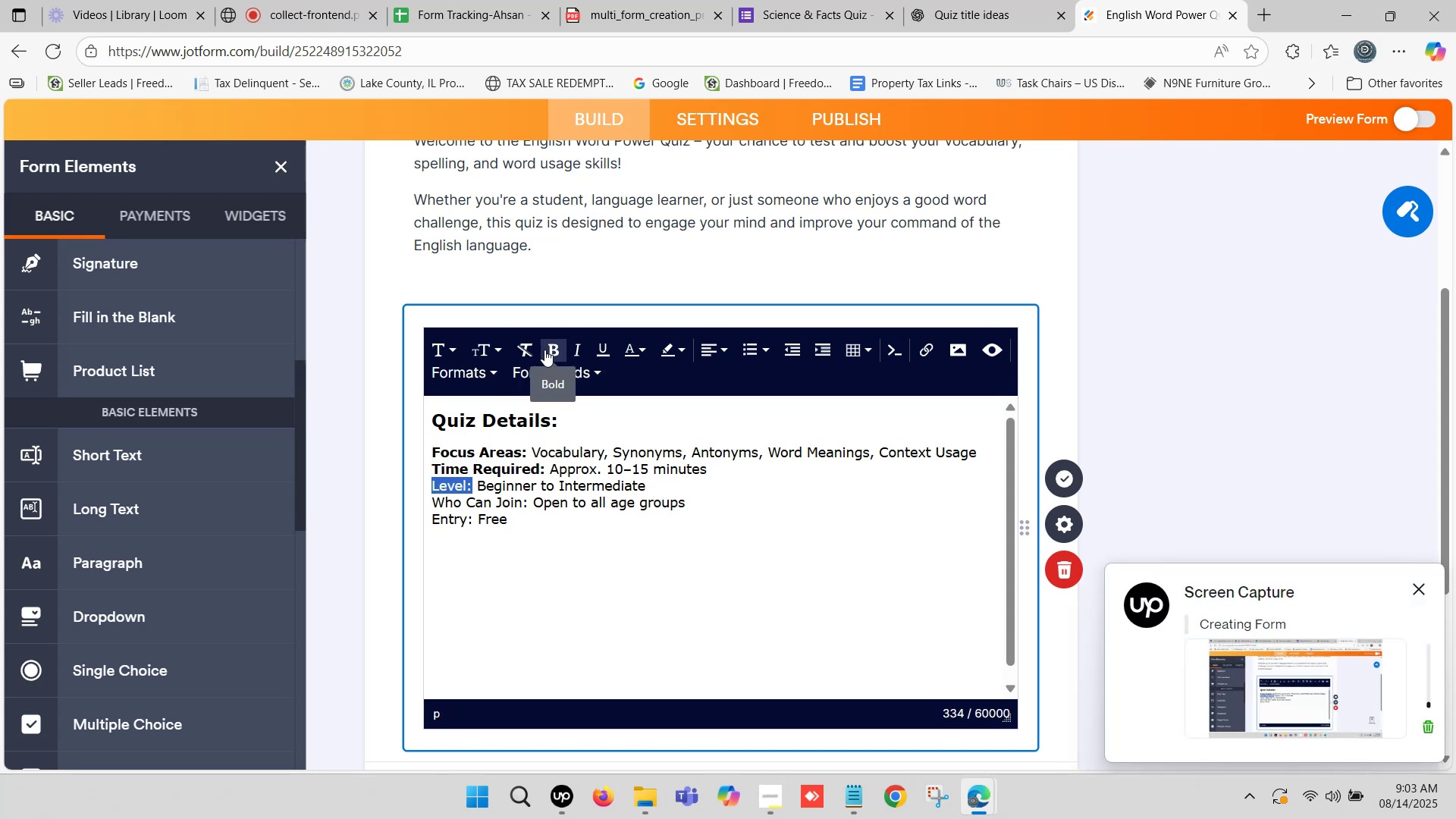 
left_click([553, 344])
 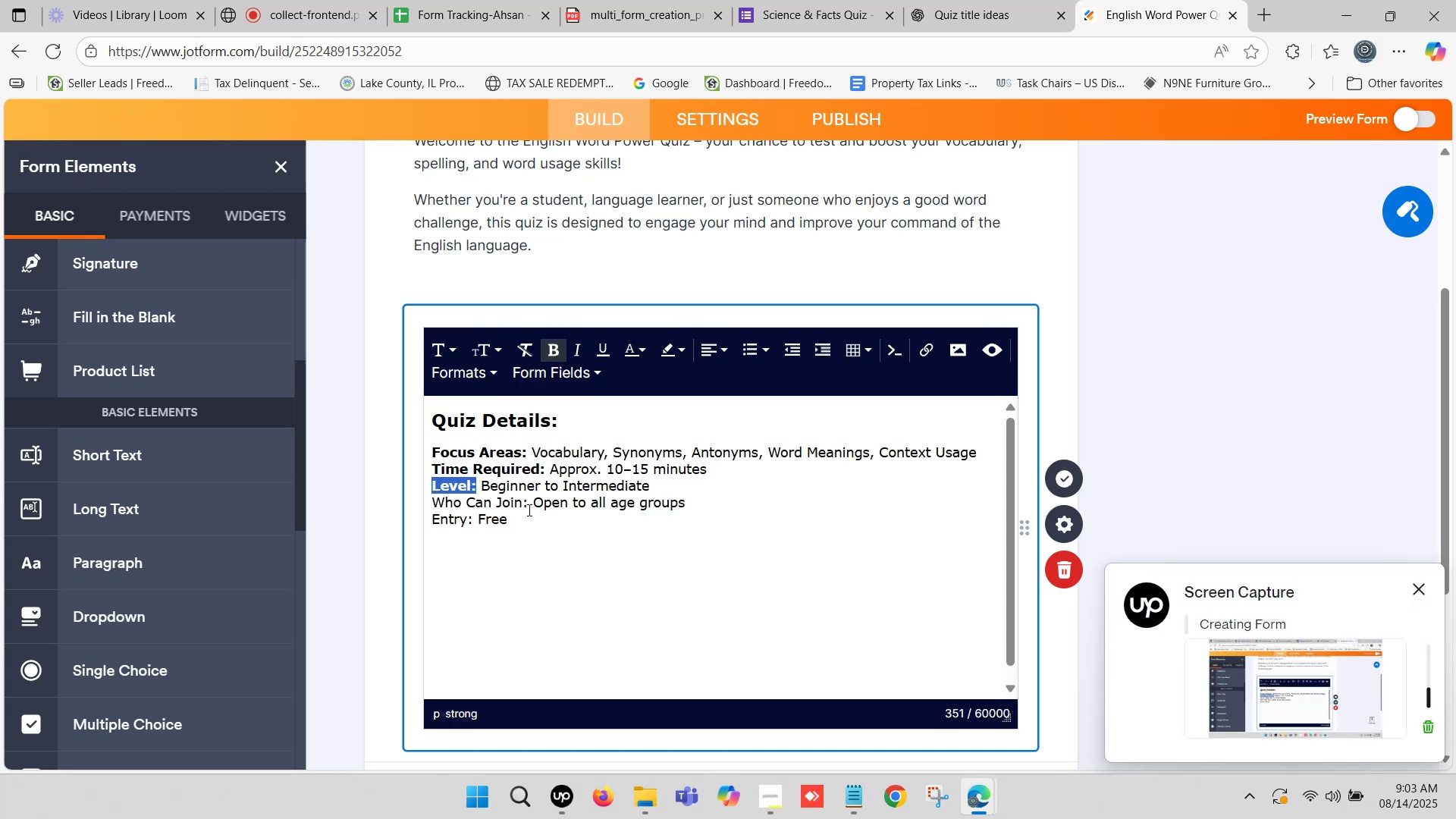 
left_click_drag(start_coordinate=[527, 503], to_coordinate=[423, 500])
 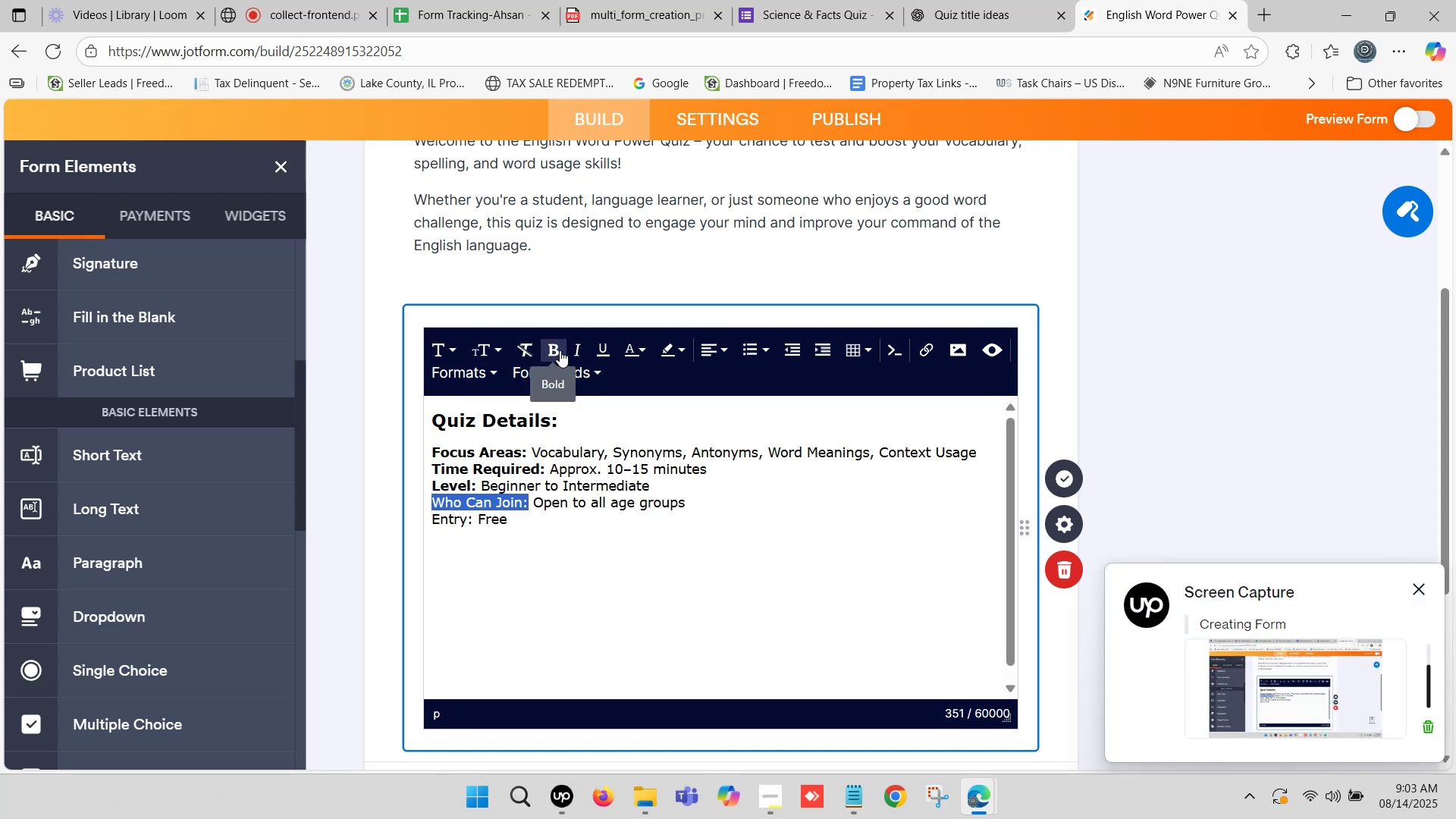 
left_click([550, 350])
 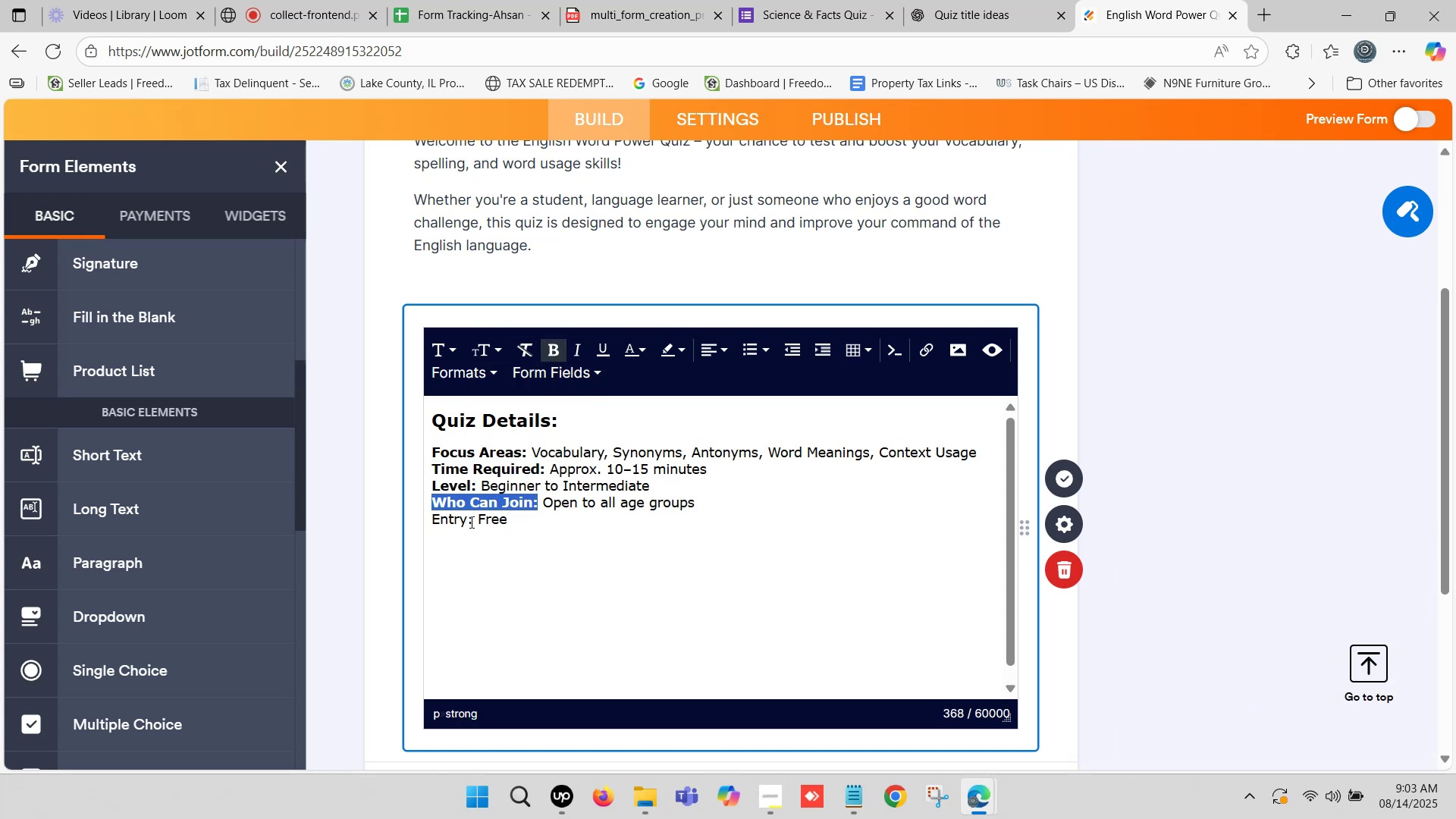 
left_click_drag(start_coordinate=[470, 519], to_coordinate=[422, 522])
 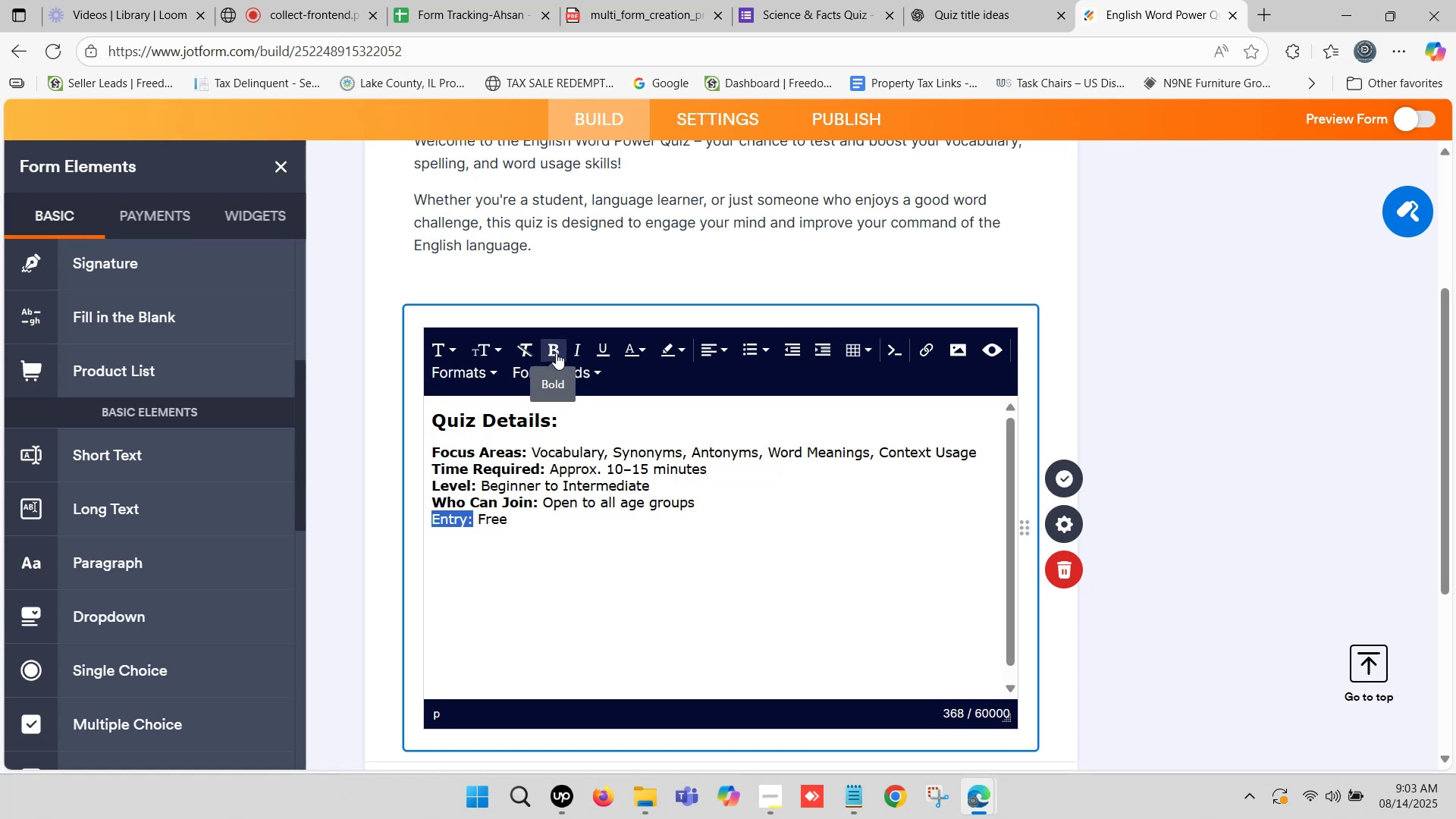 
left_click([556, 350])
 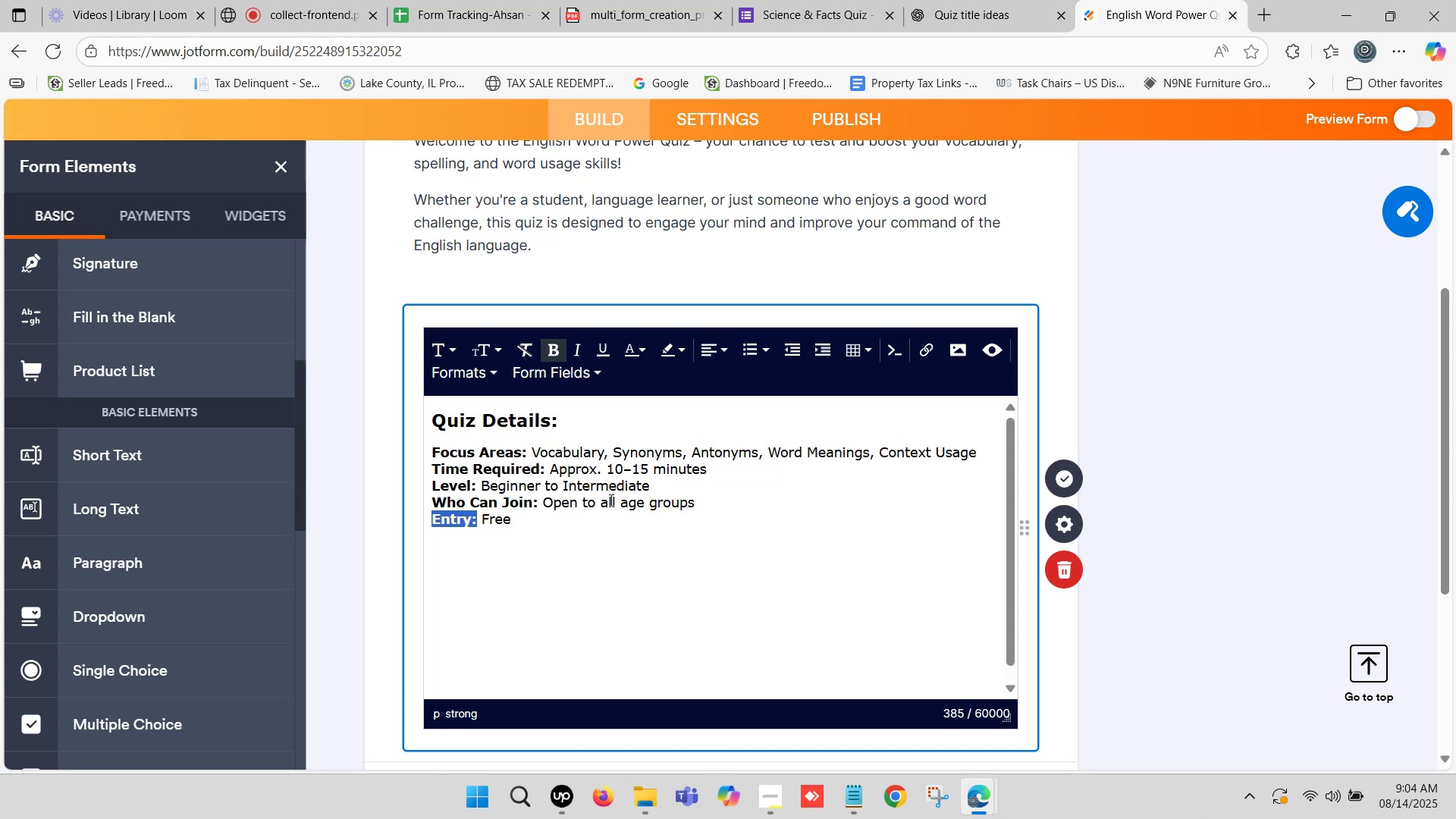 
wait(39.18)
 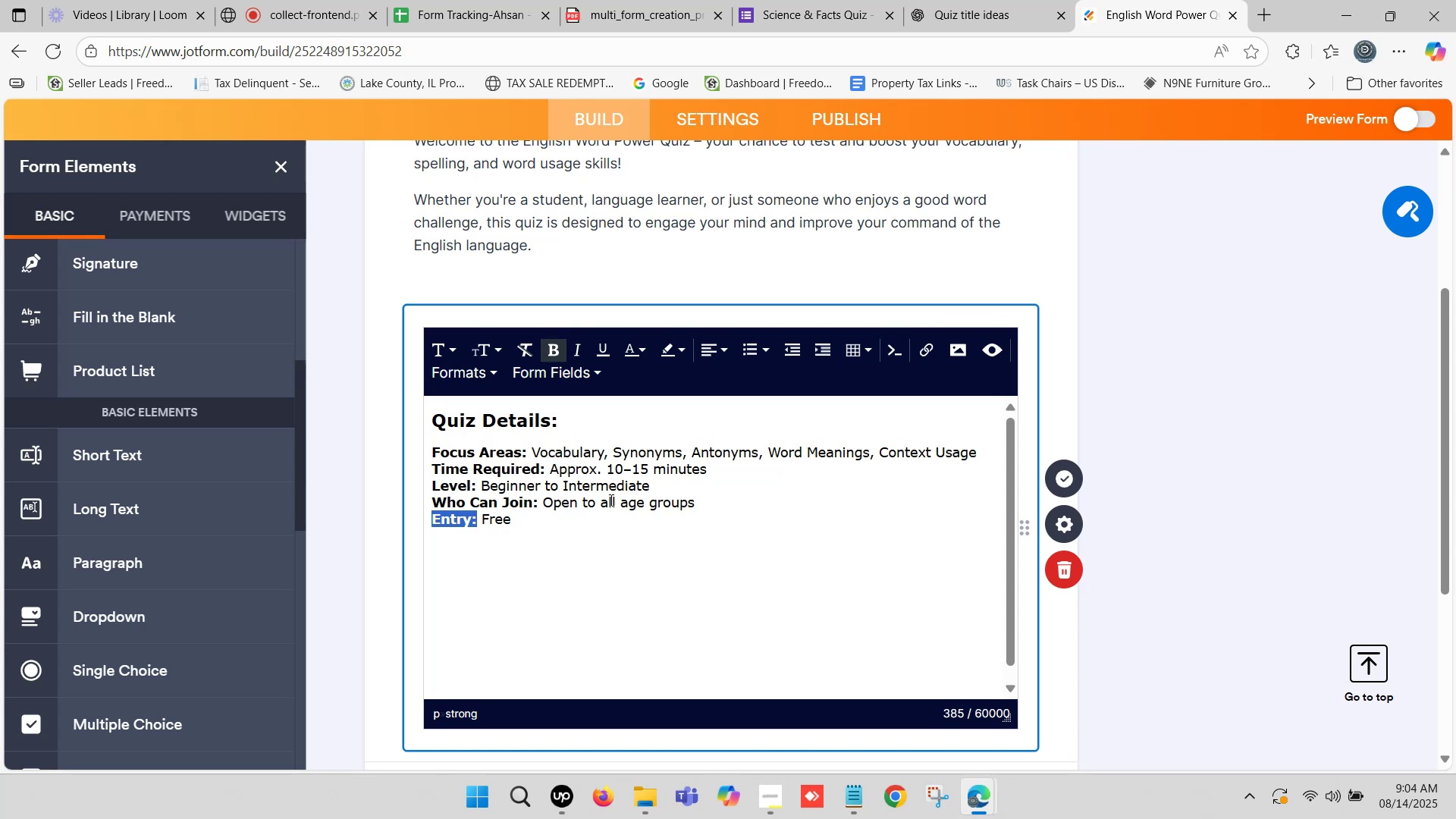 
left_click([372, 495])
 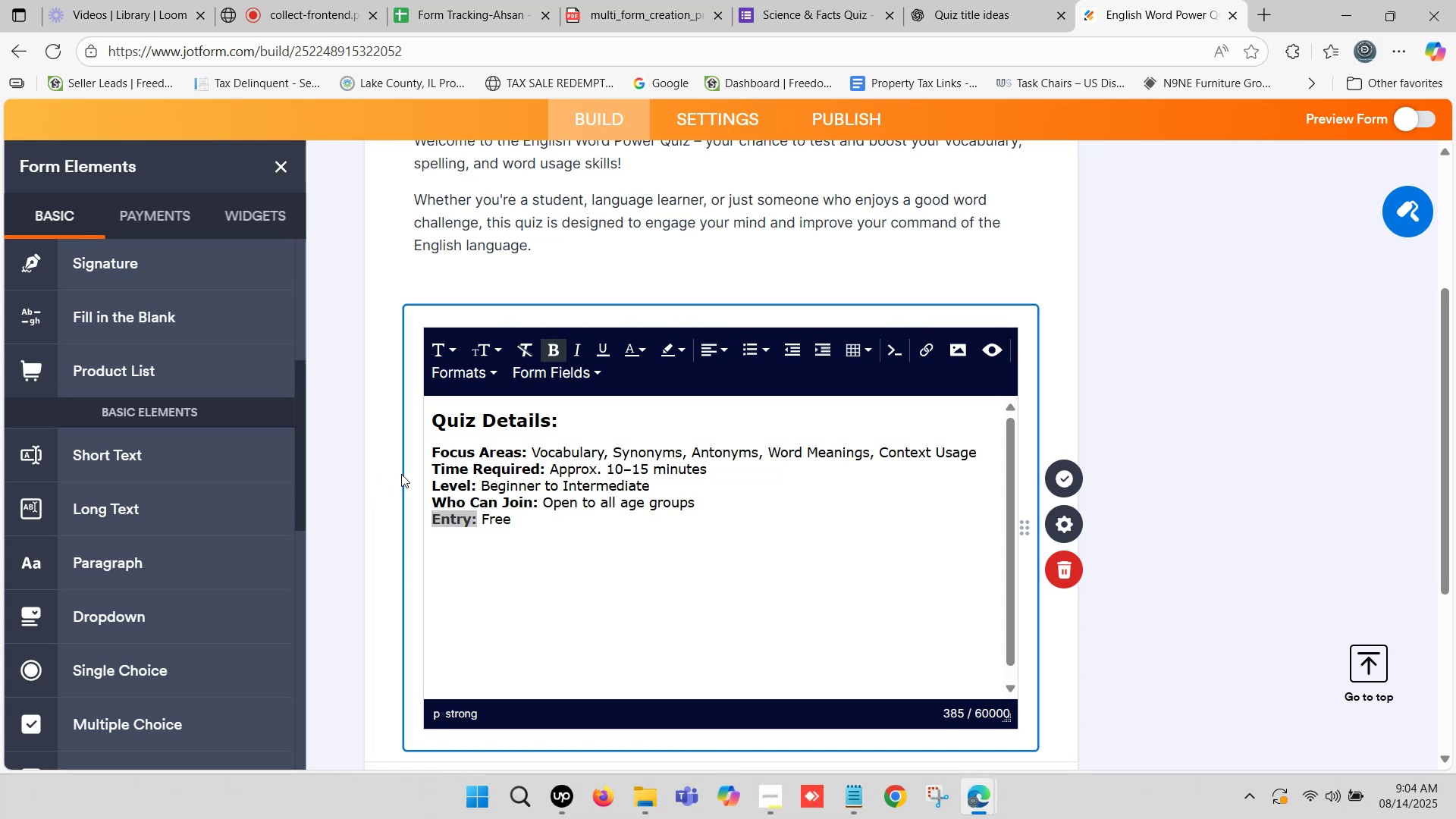 
left_click([1205, 455])
 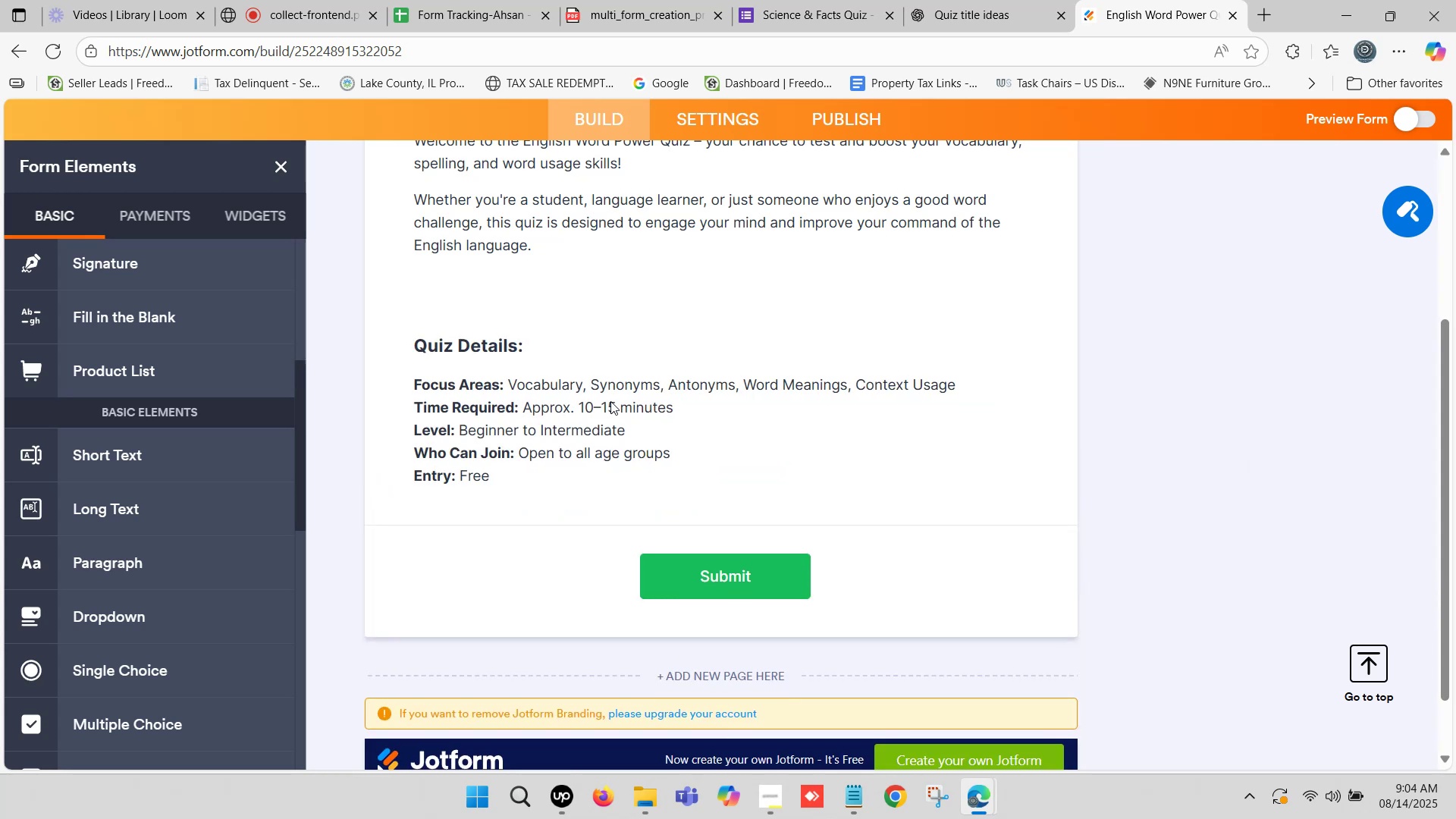 
scroll: coordinate [445, 411], scroll_direction: down, amount: 1.0
 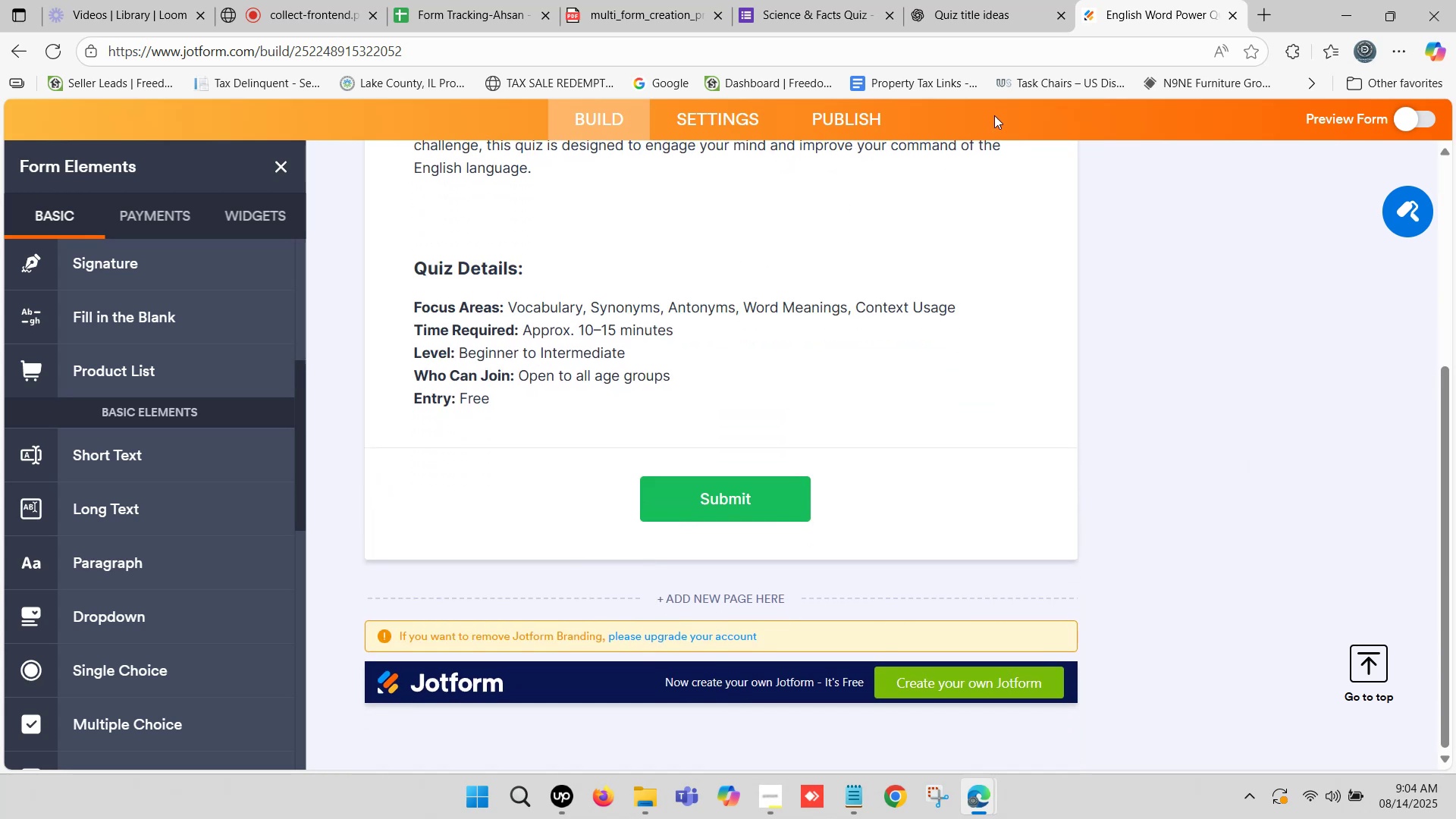 
left_click([990, 0])
 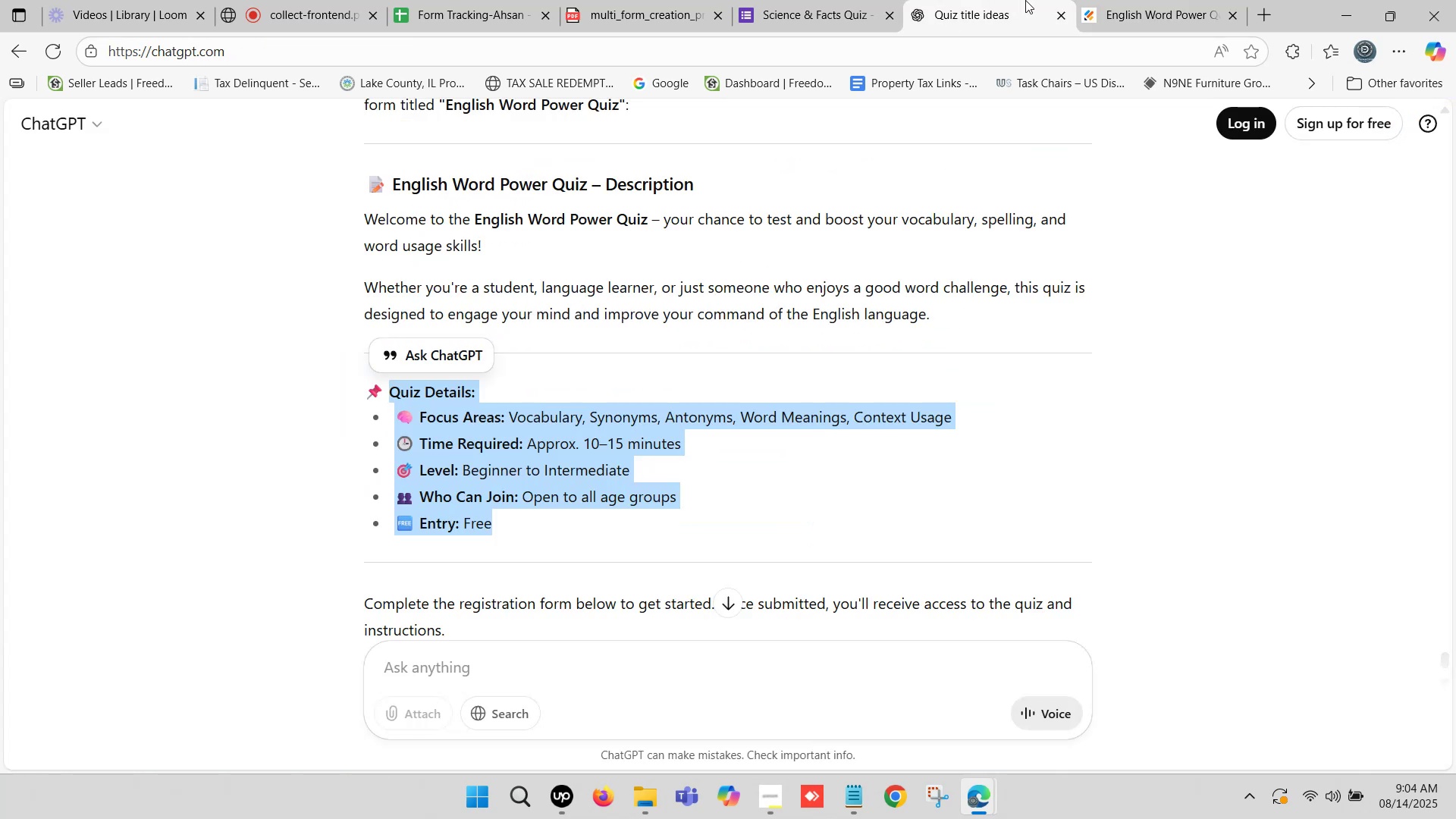 
left_click([1107, 0])
 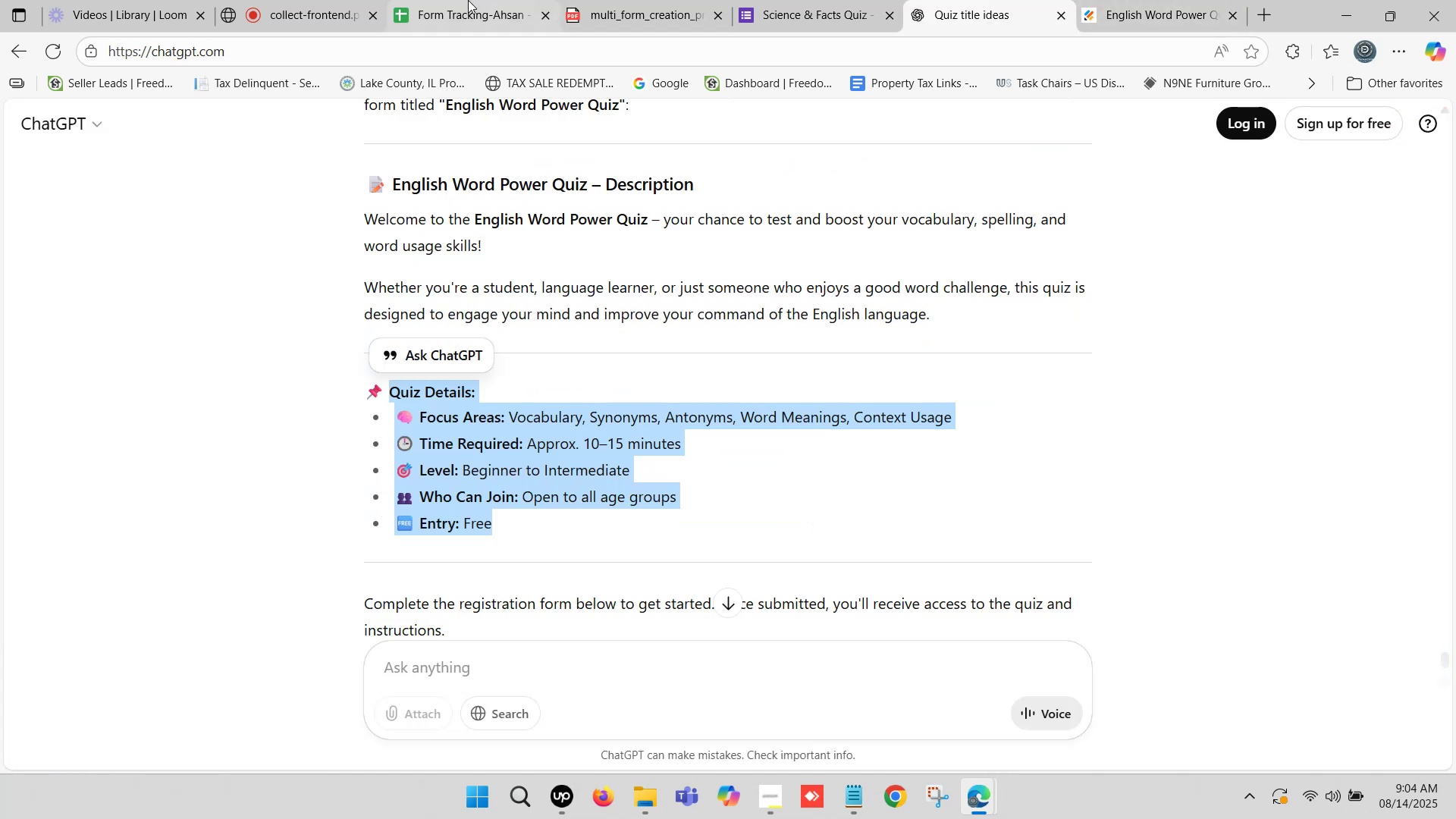 
left_click([450, 0])
 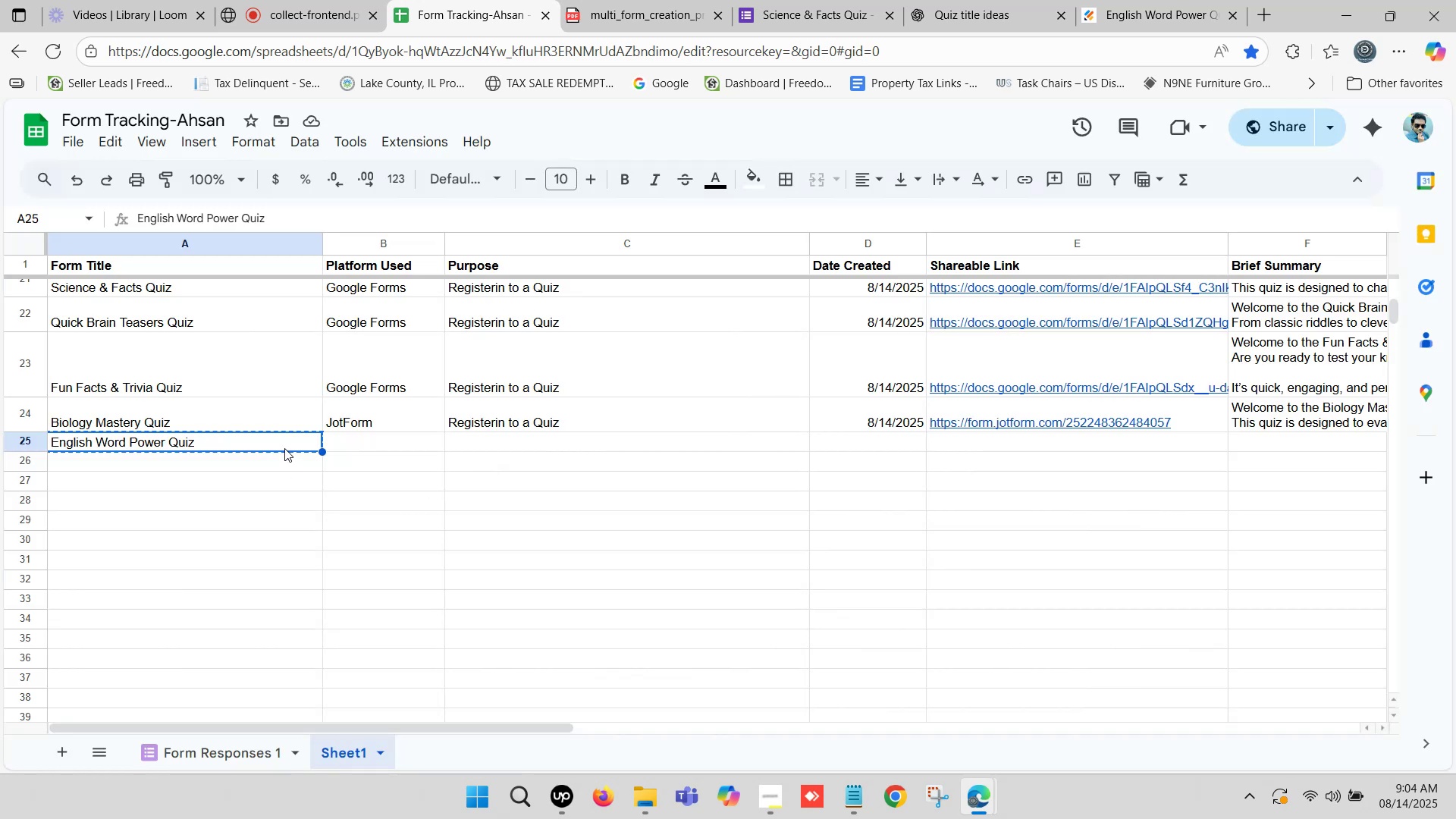 
left_click([274, 443])
 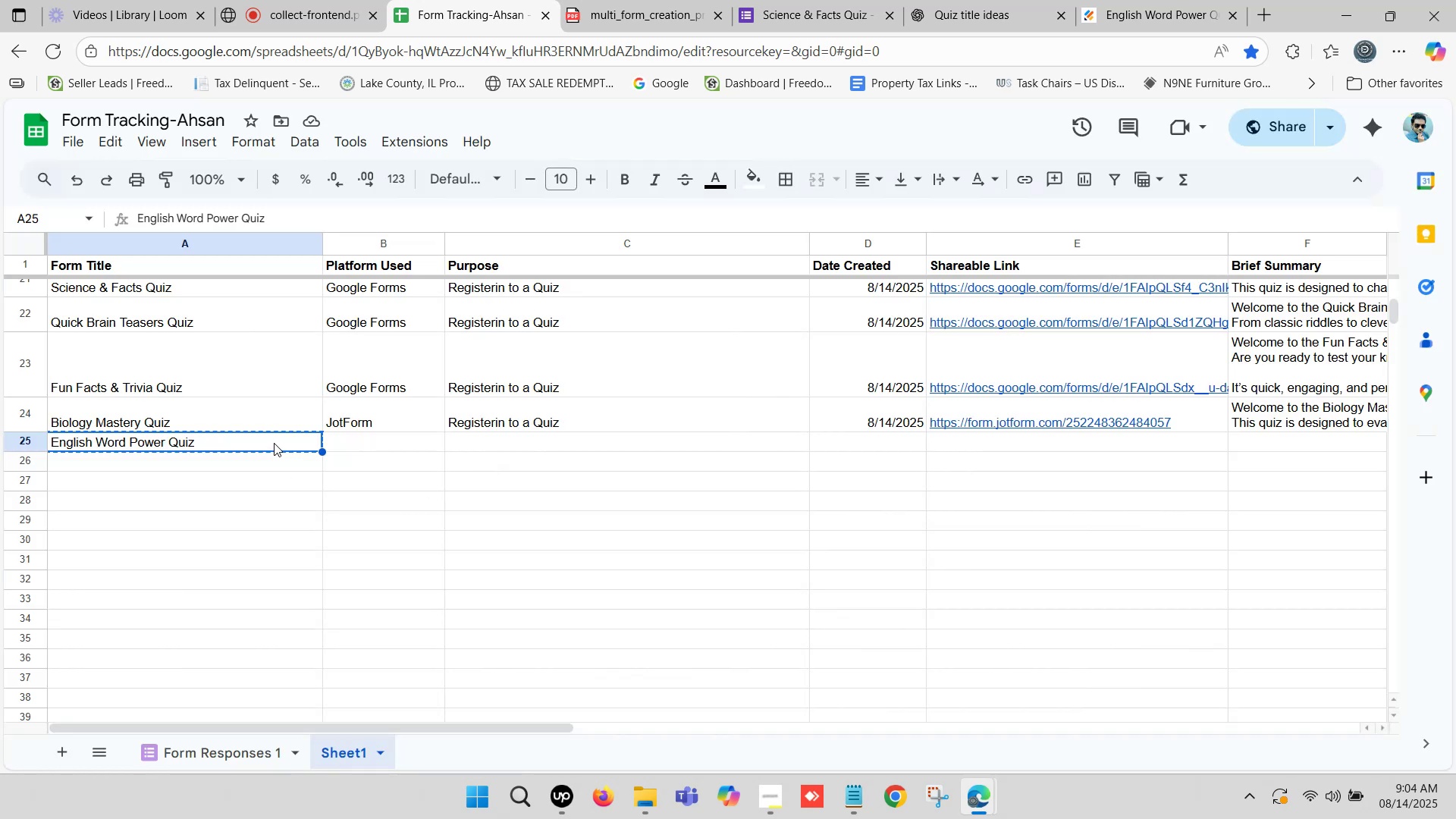 
key(Control+C)
 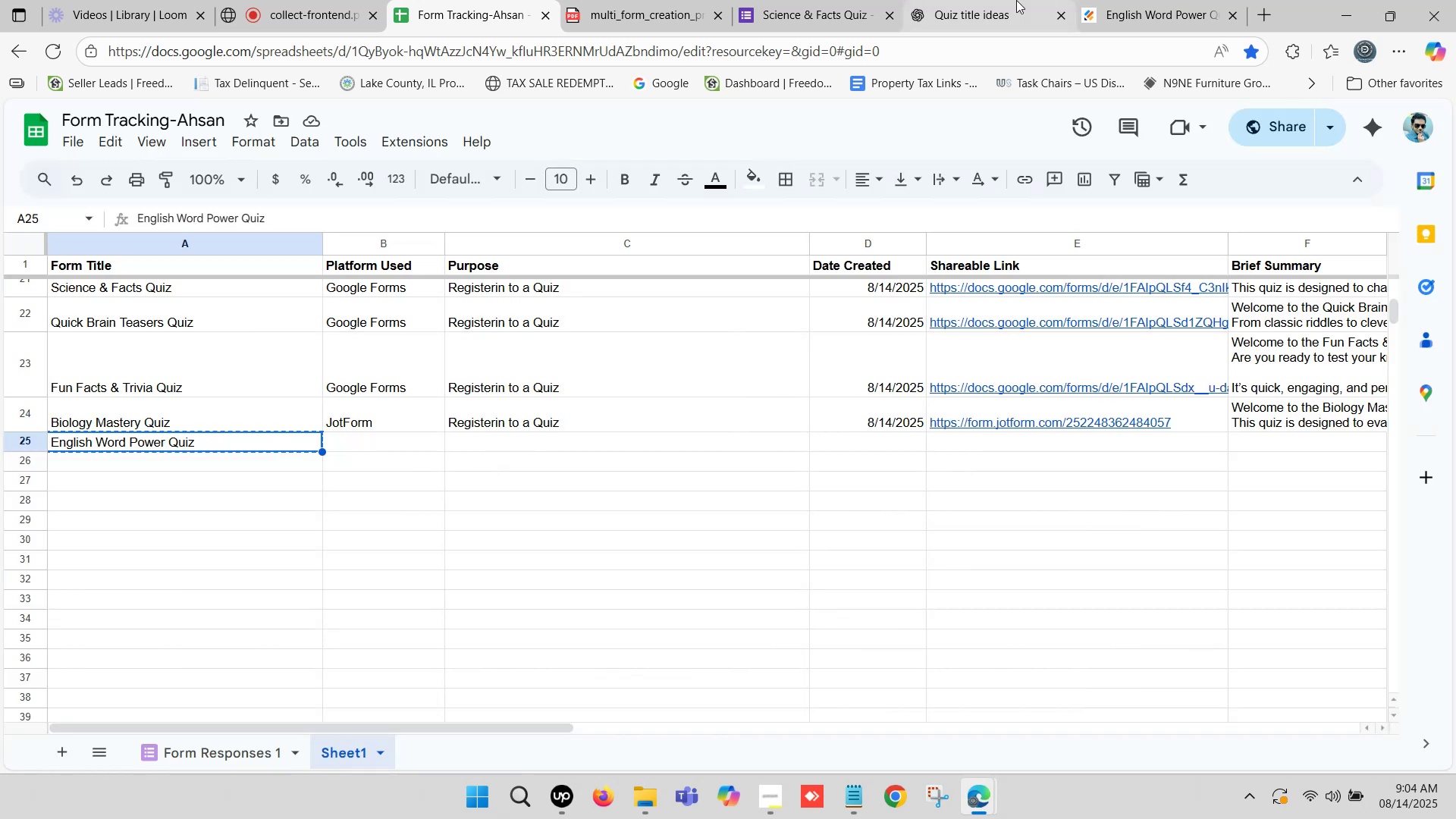 
left_click([1016, 0])
 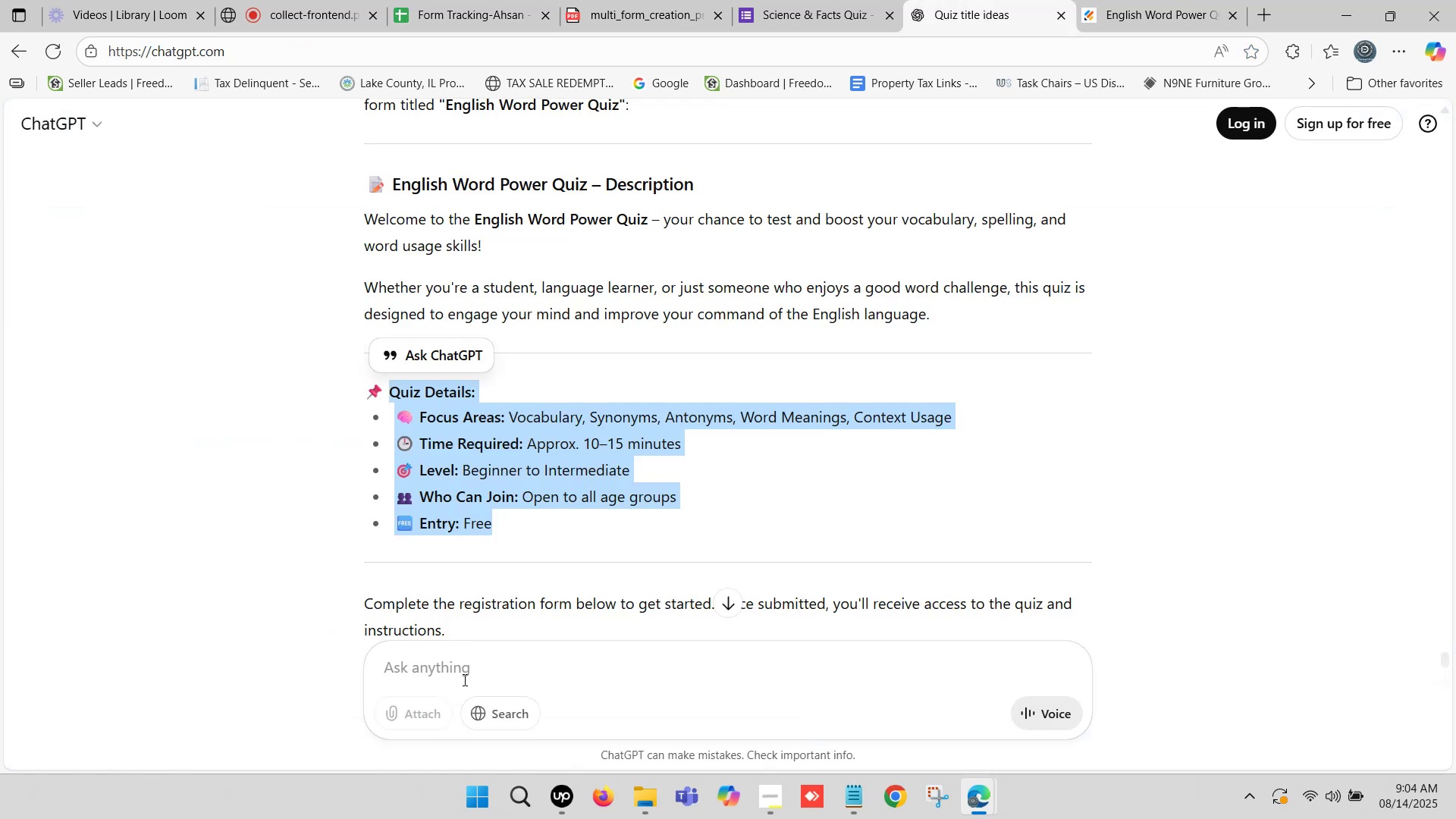 
left_click([461, 669])
 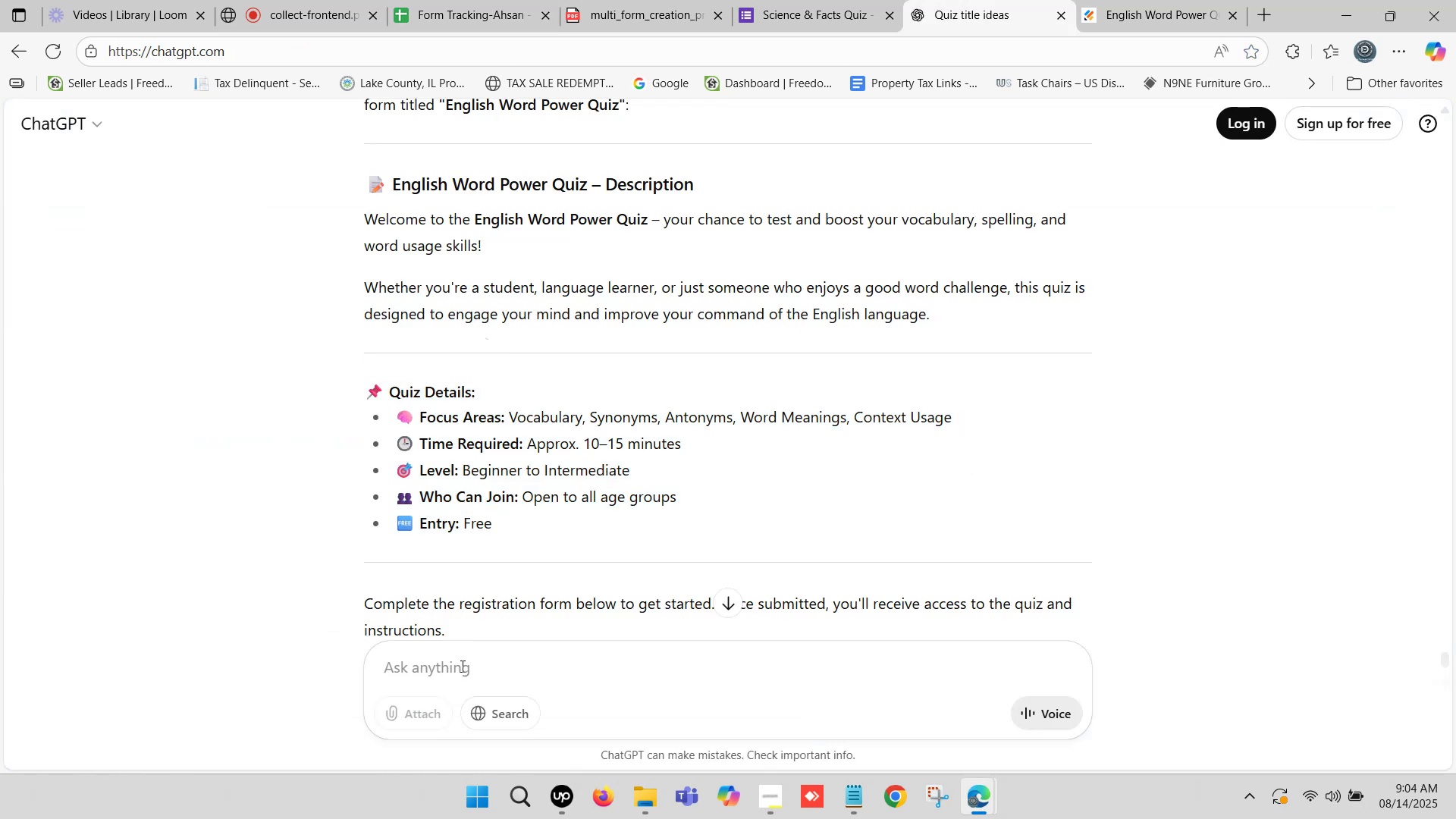 
key(Control+V)
 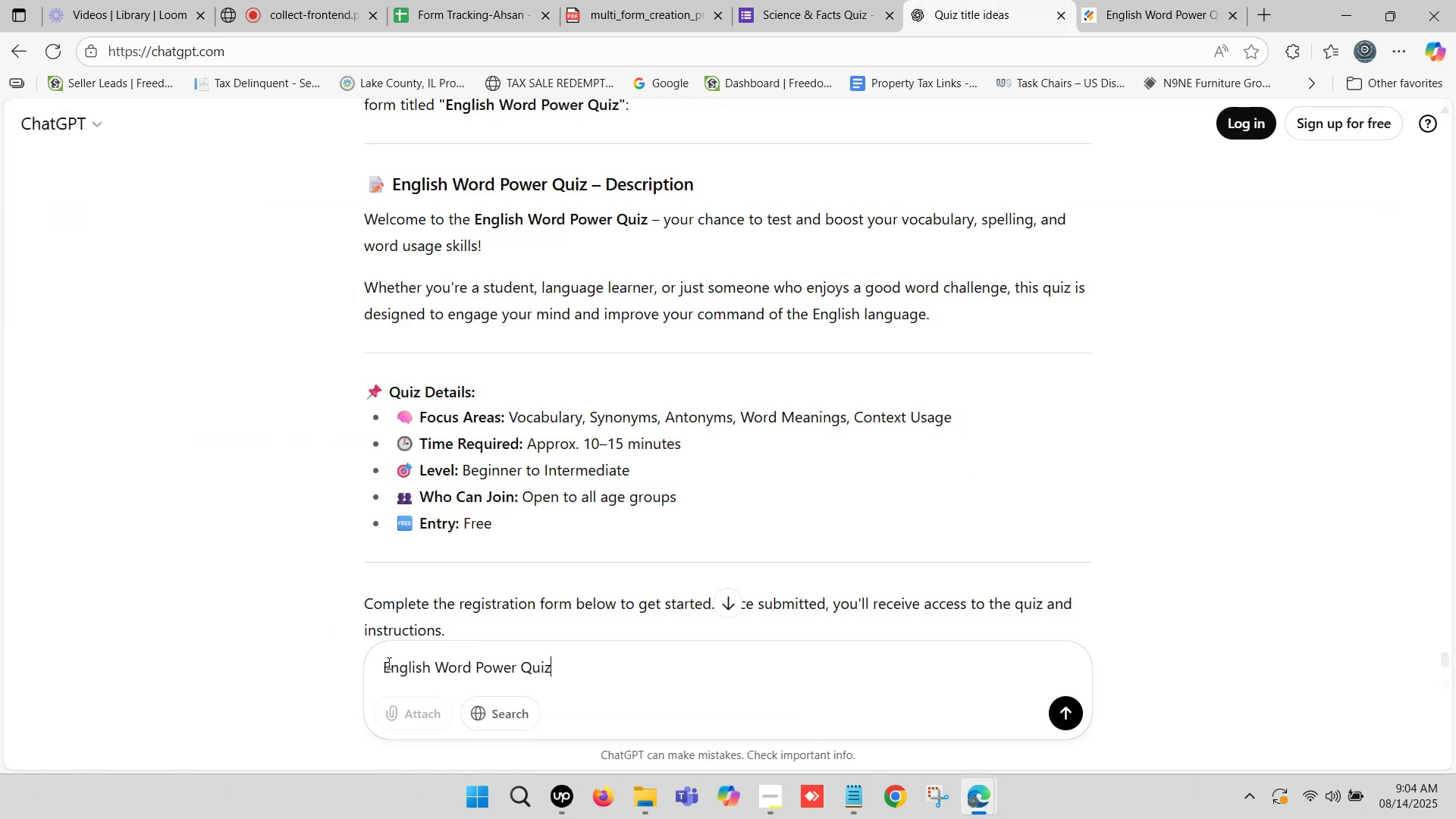 
left_click([385, 662])
 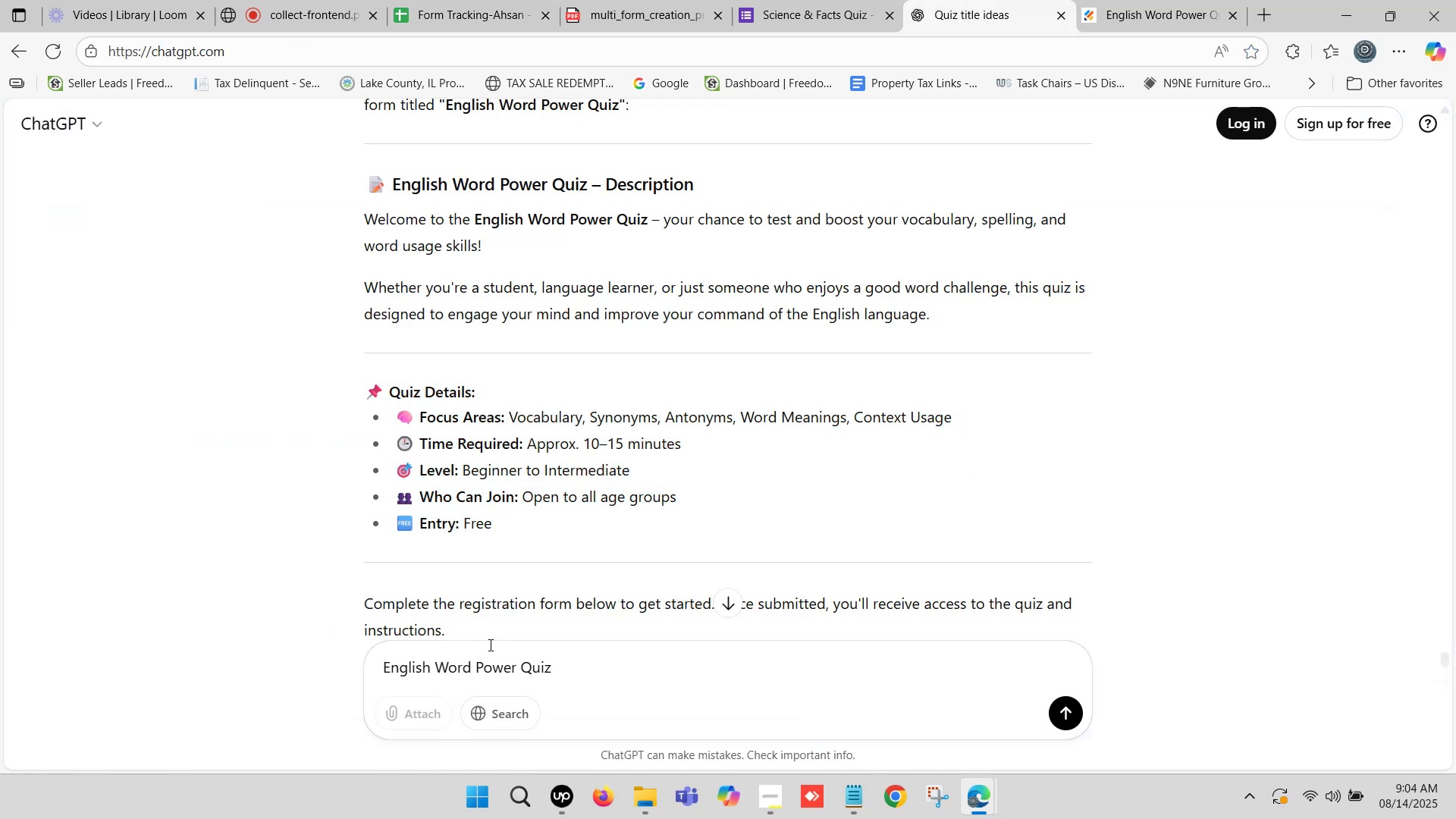 
type(make some question for jotform )
 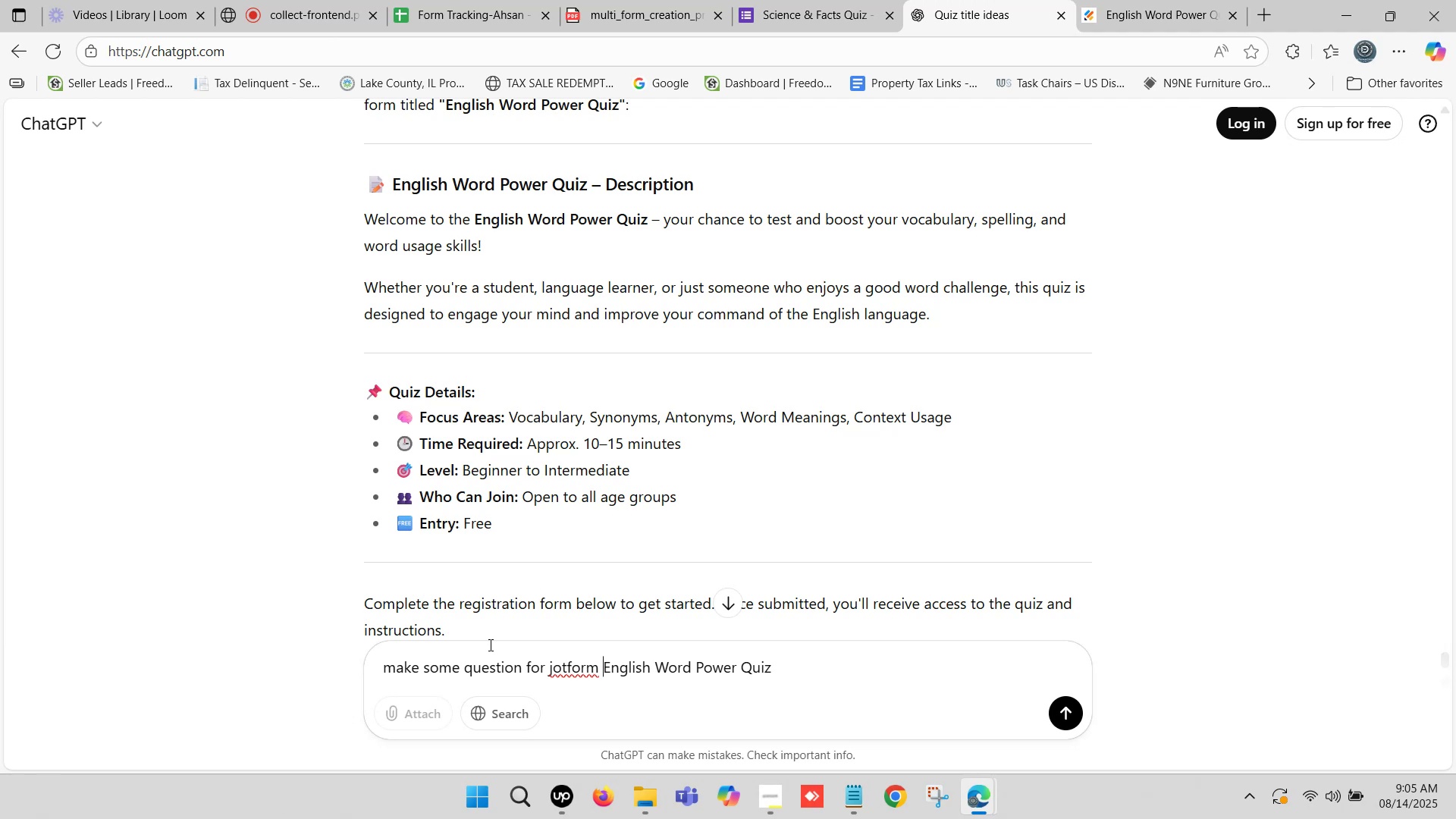 
wait(23.43)
 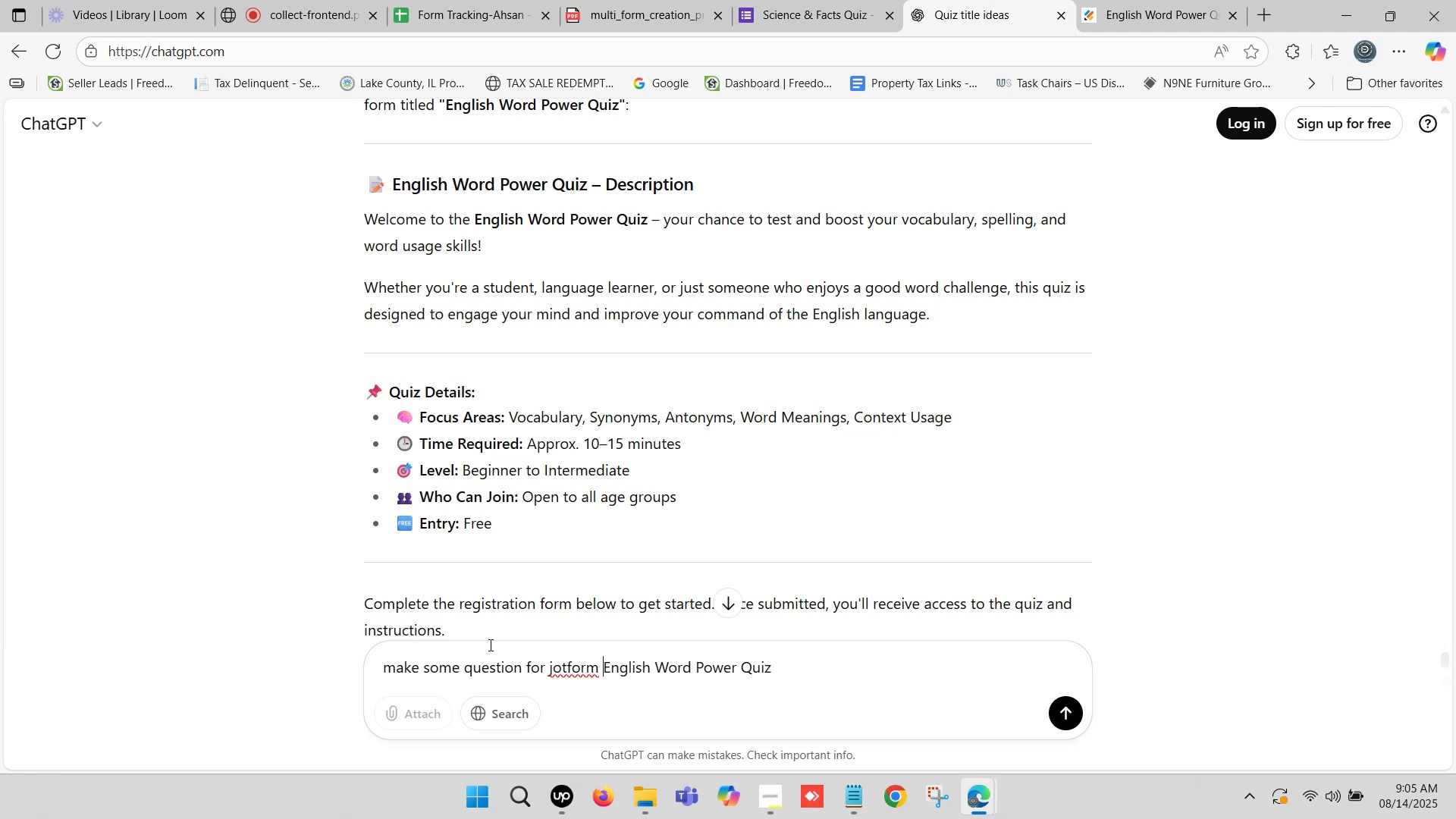 
scroll: coordinate [611, 598], scroll_direction: down, amount: 1.0
 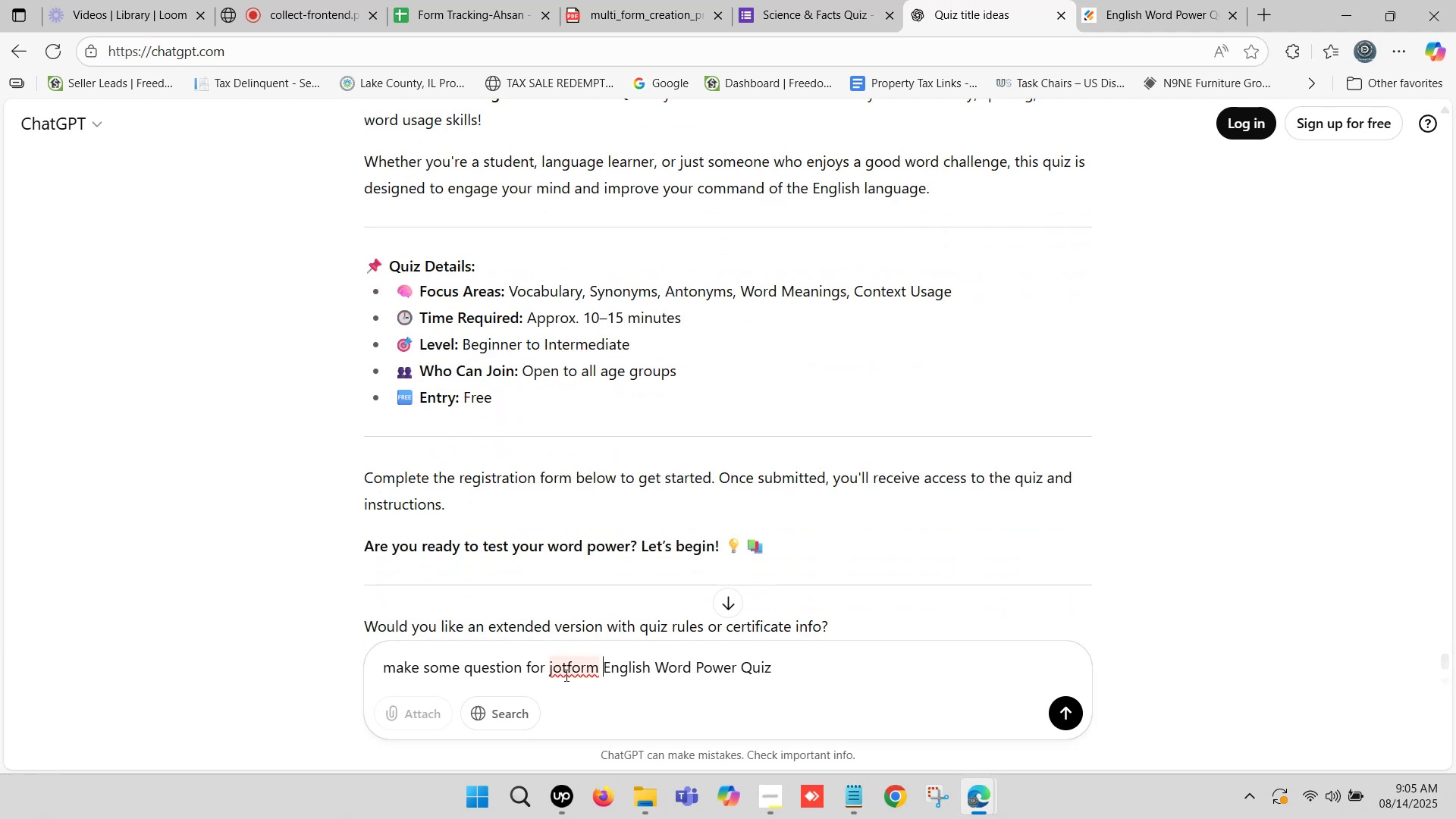 
wait(7.5)
 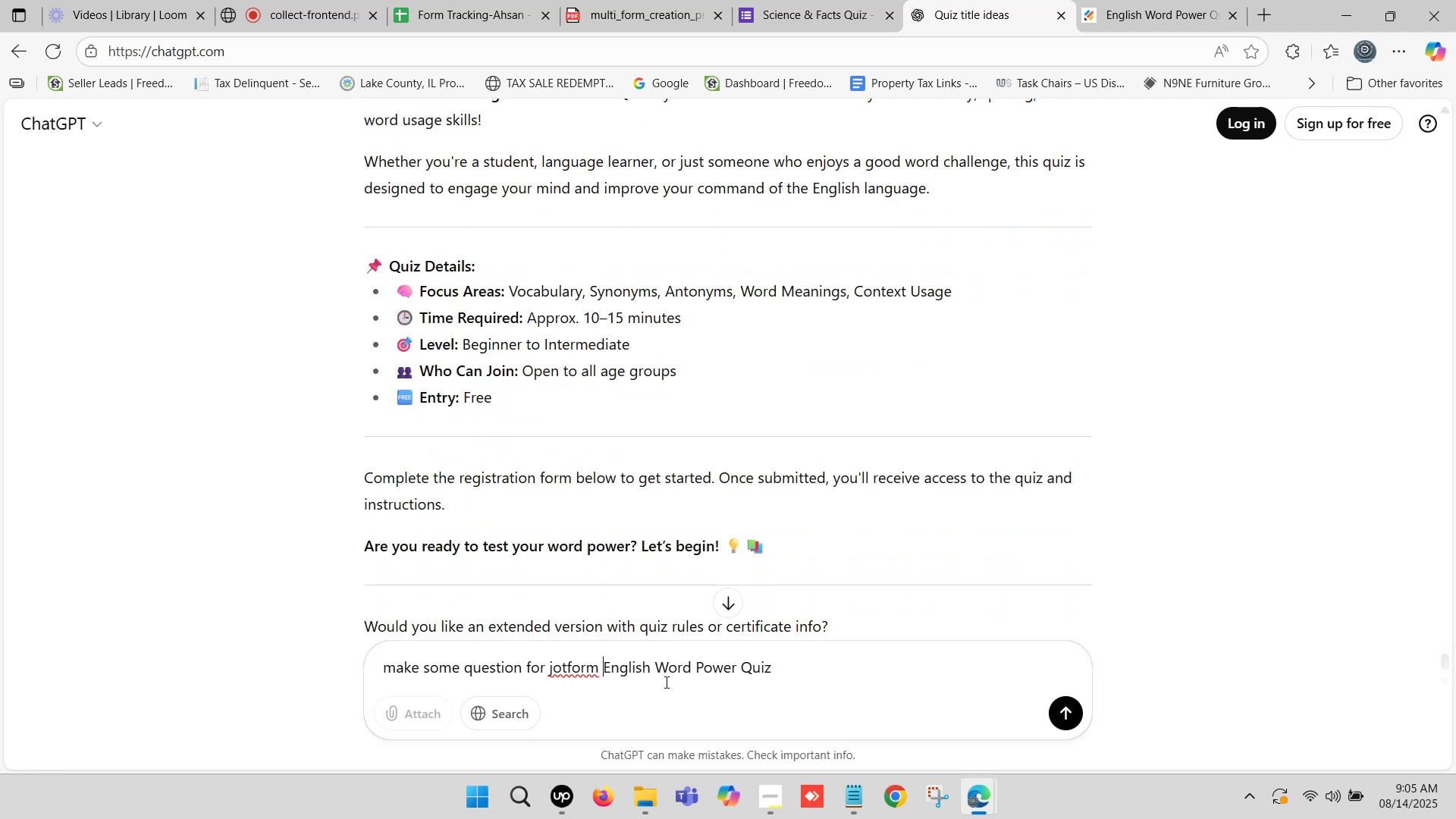 
type(step by step about - )
 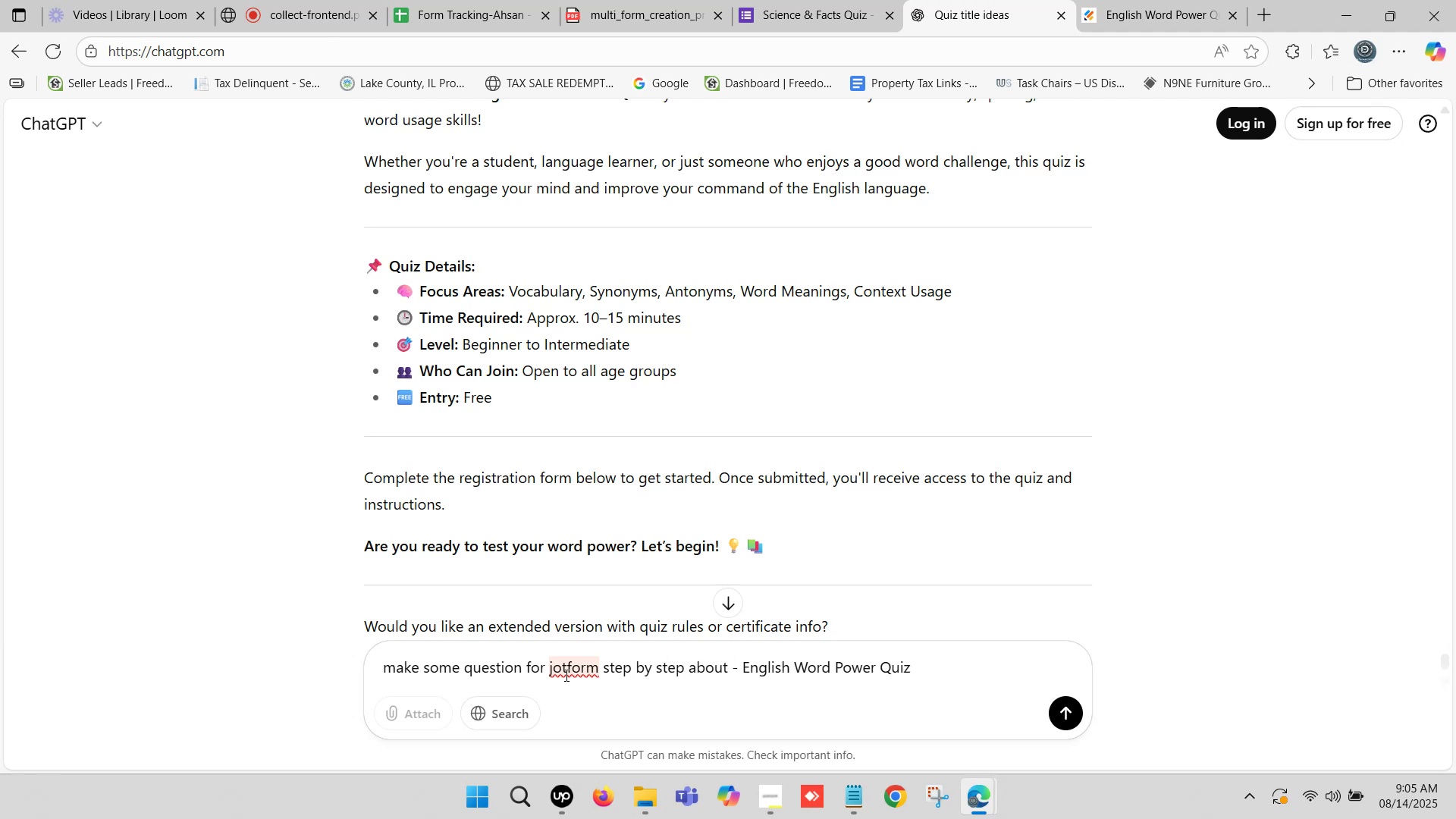 
key(Enter)
 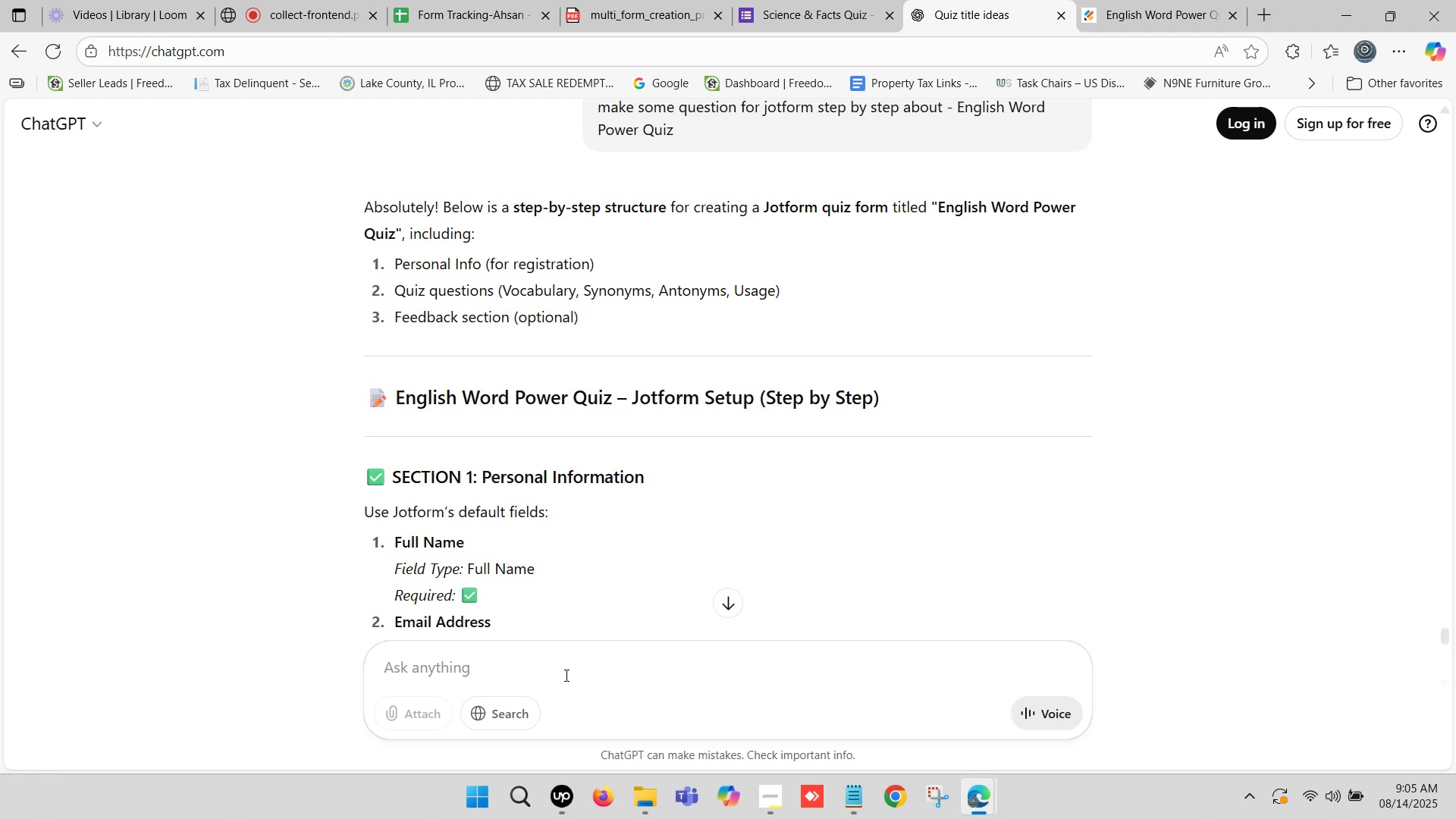 
wait(32.81)
 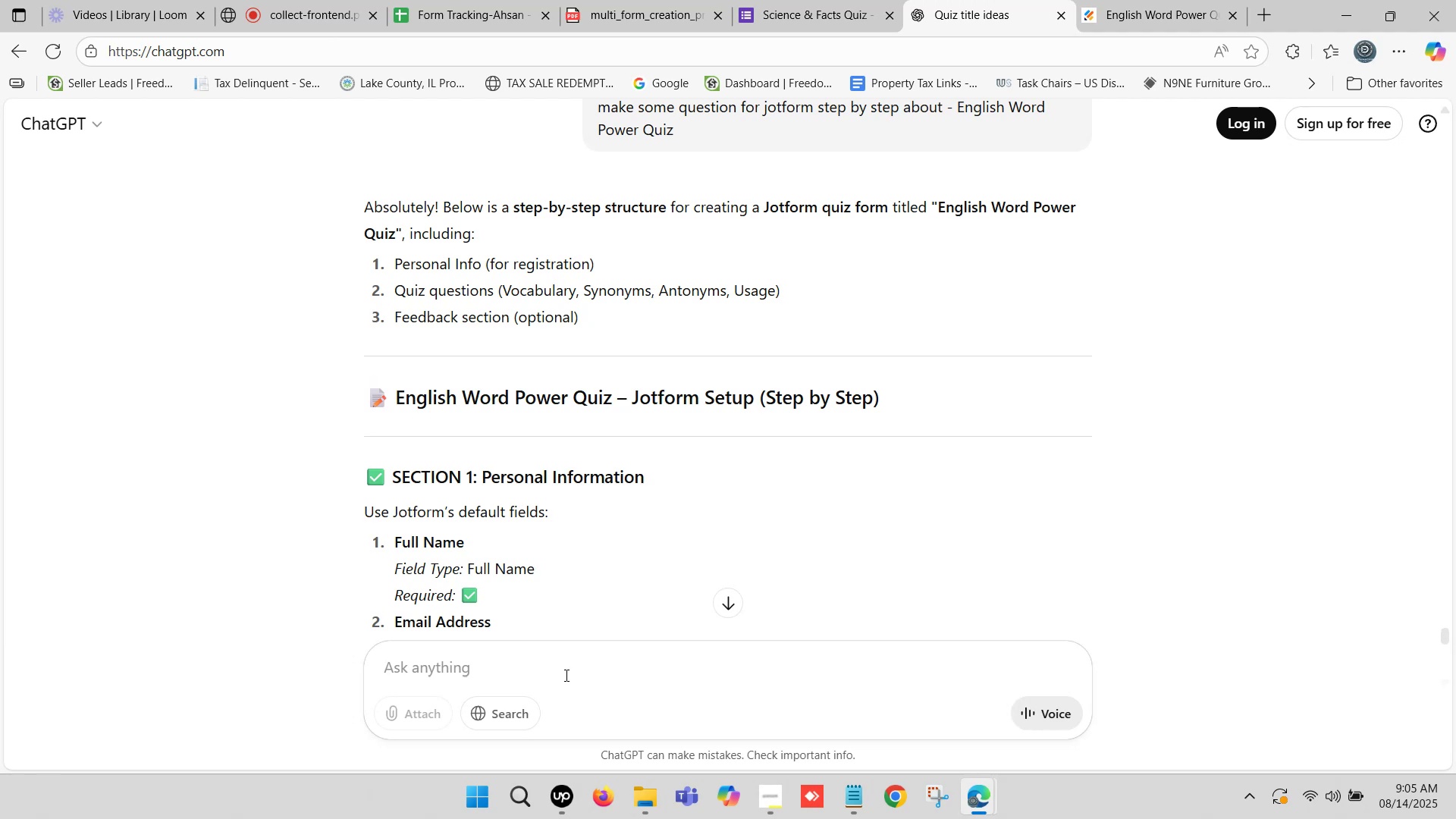 
scroll: coordinate [450, 307], scroll_direction: down, amount: 14.0
 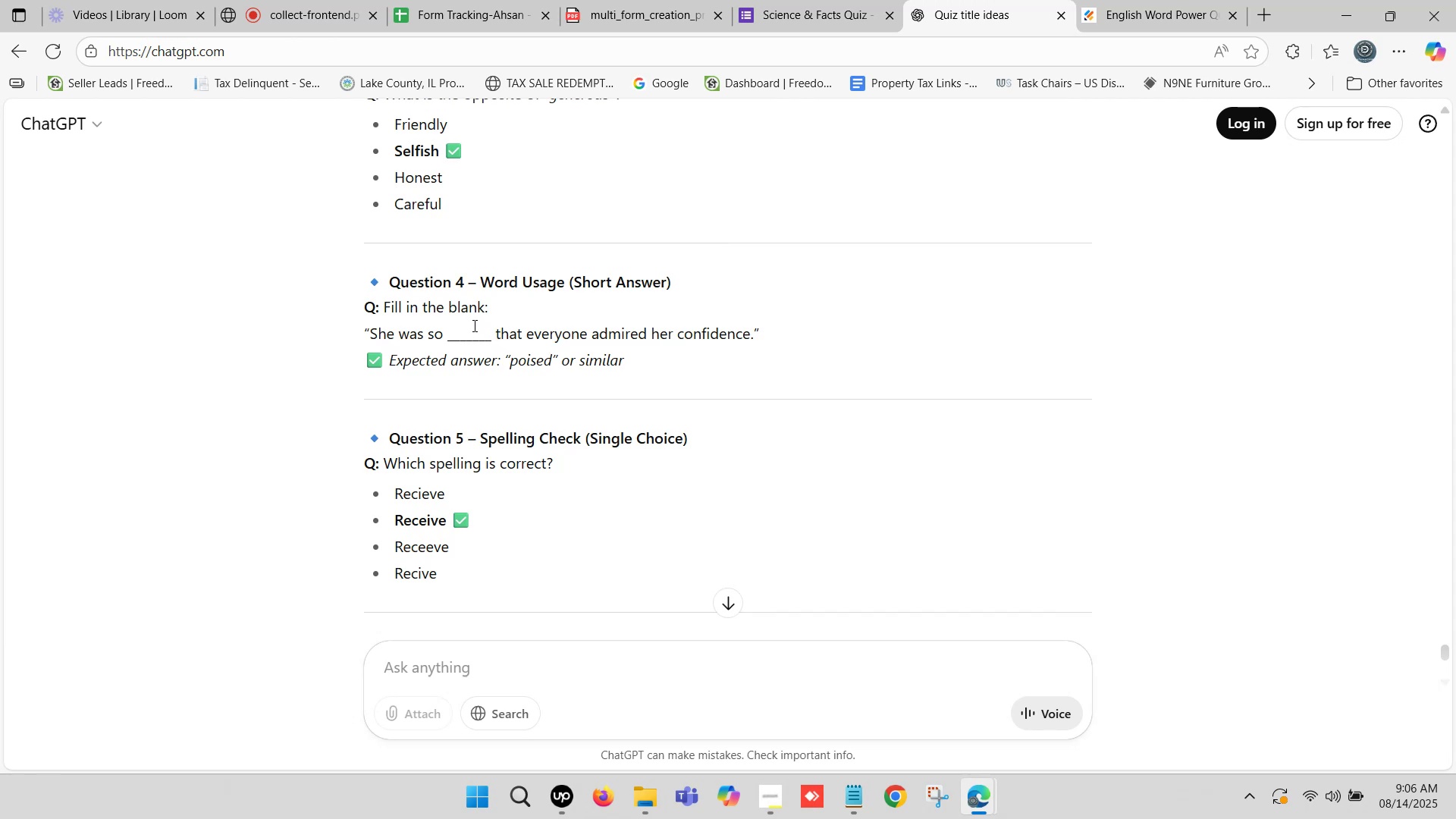 
wait(7.32)
 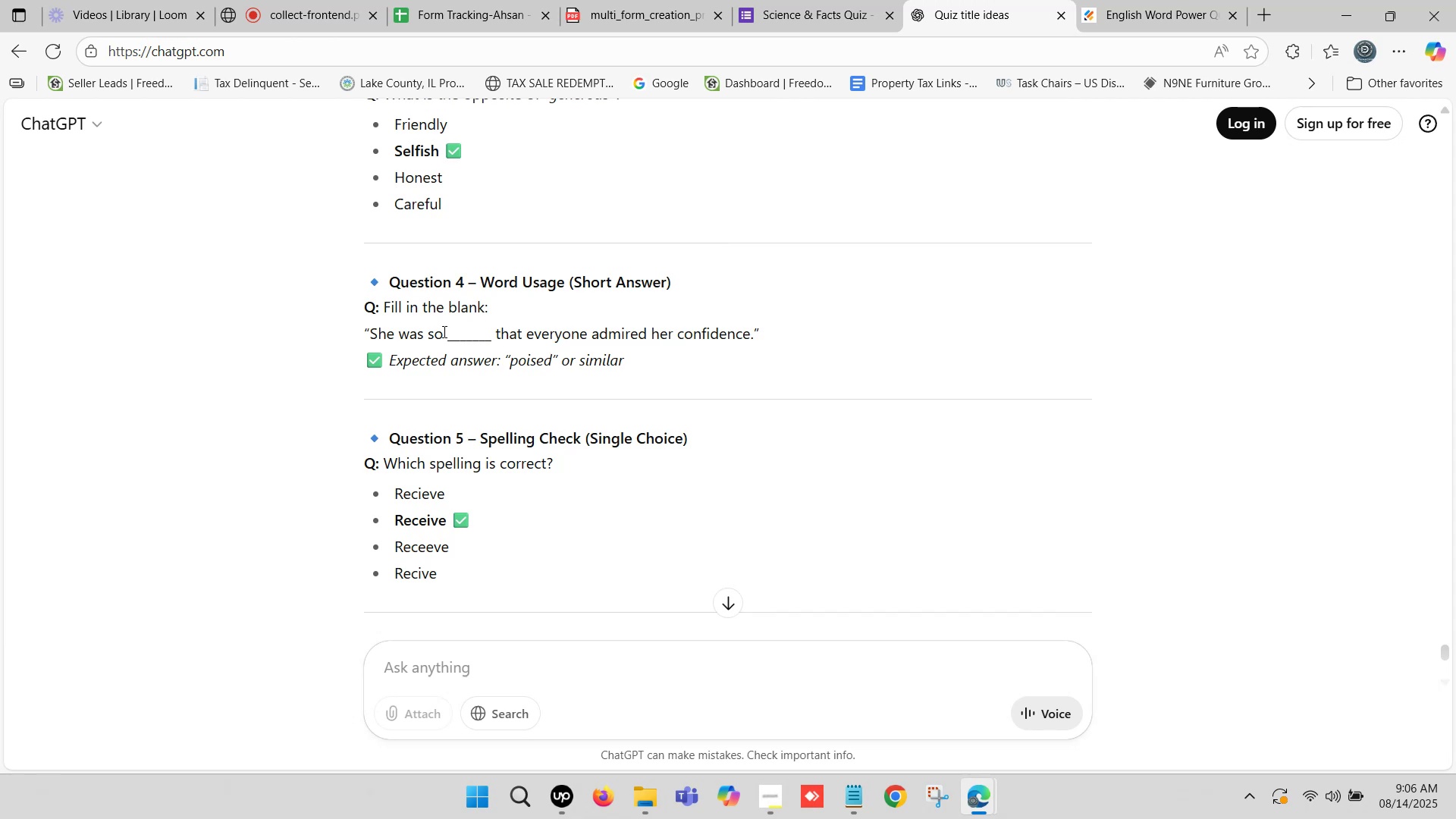 
scroll: coordinate [479, 321], scroll_direction: down, amount: 1.0
 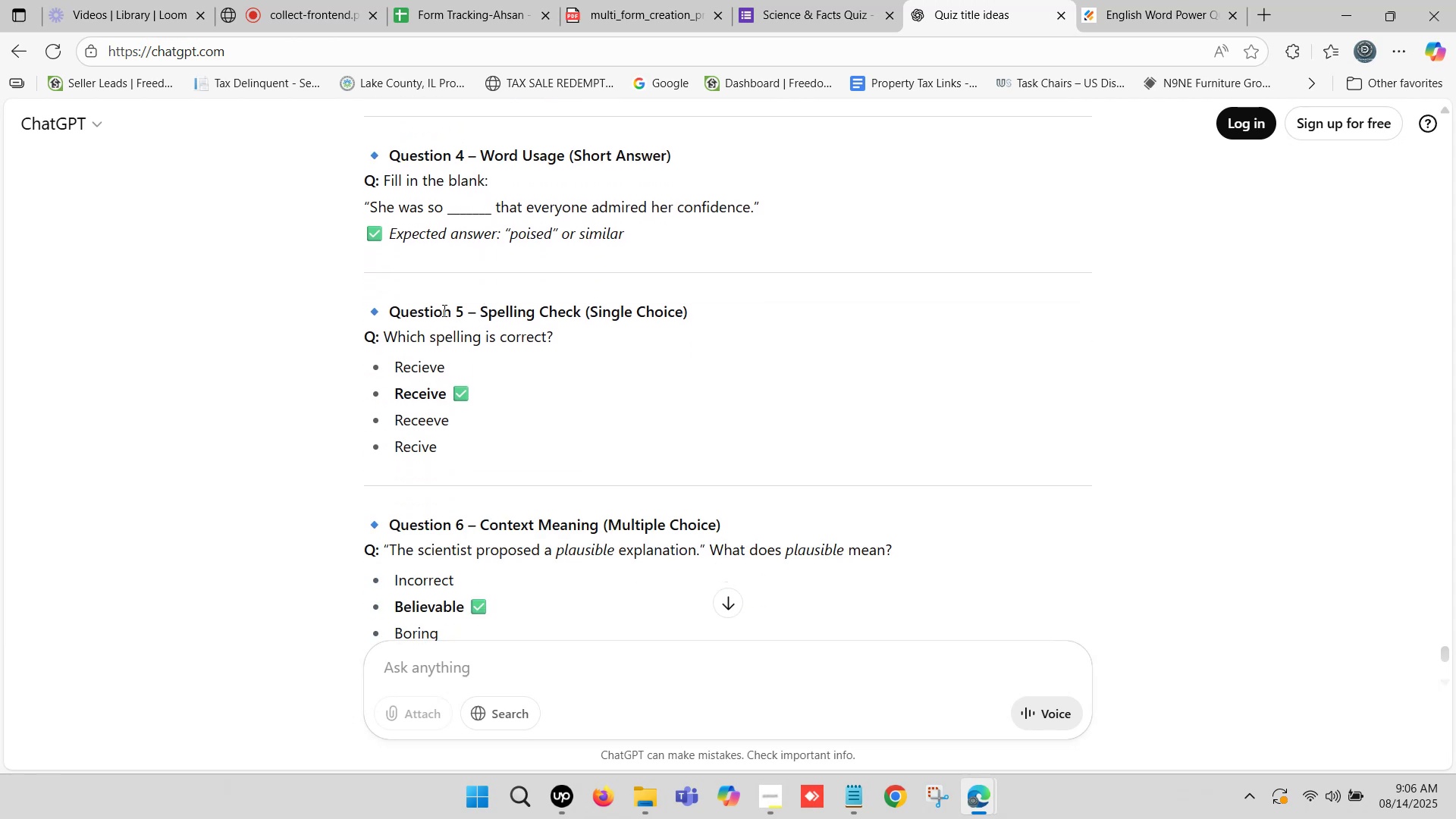 
left_click_drag(start_coordinate=[469, 310], to_coordinate=[678, 312])
 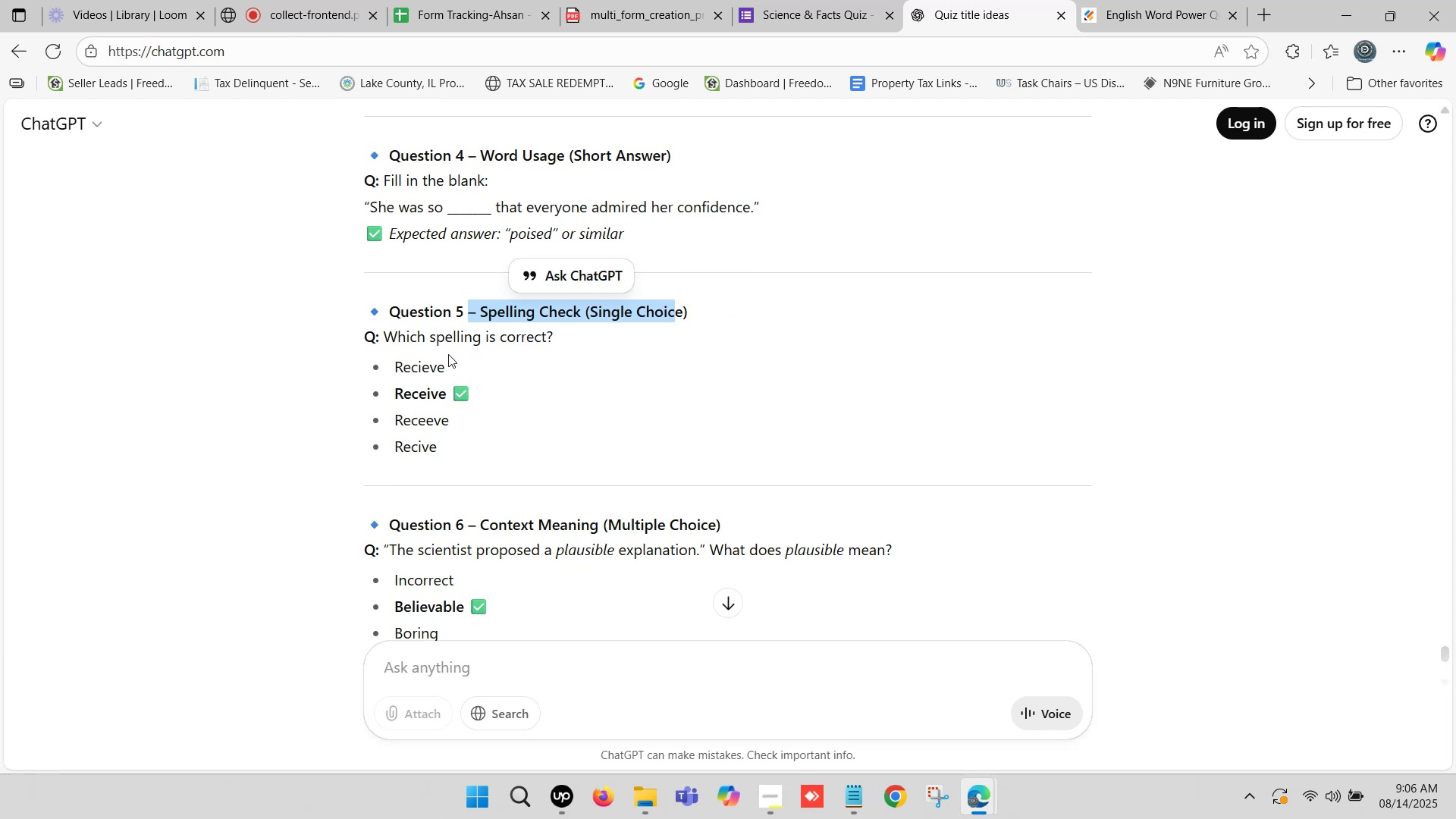 
scroll: coordinate [444, 345], scroll_direction: down, amount: 1.0
 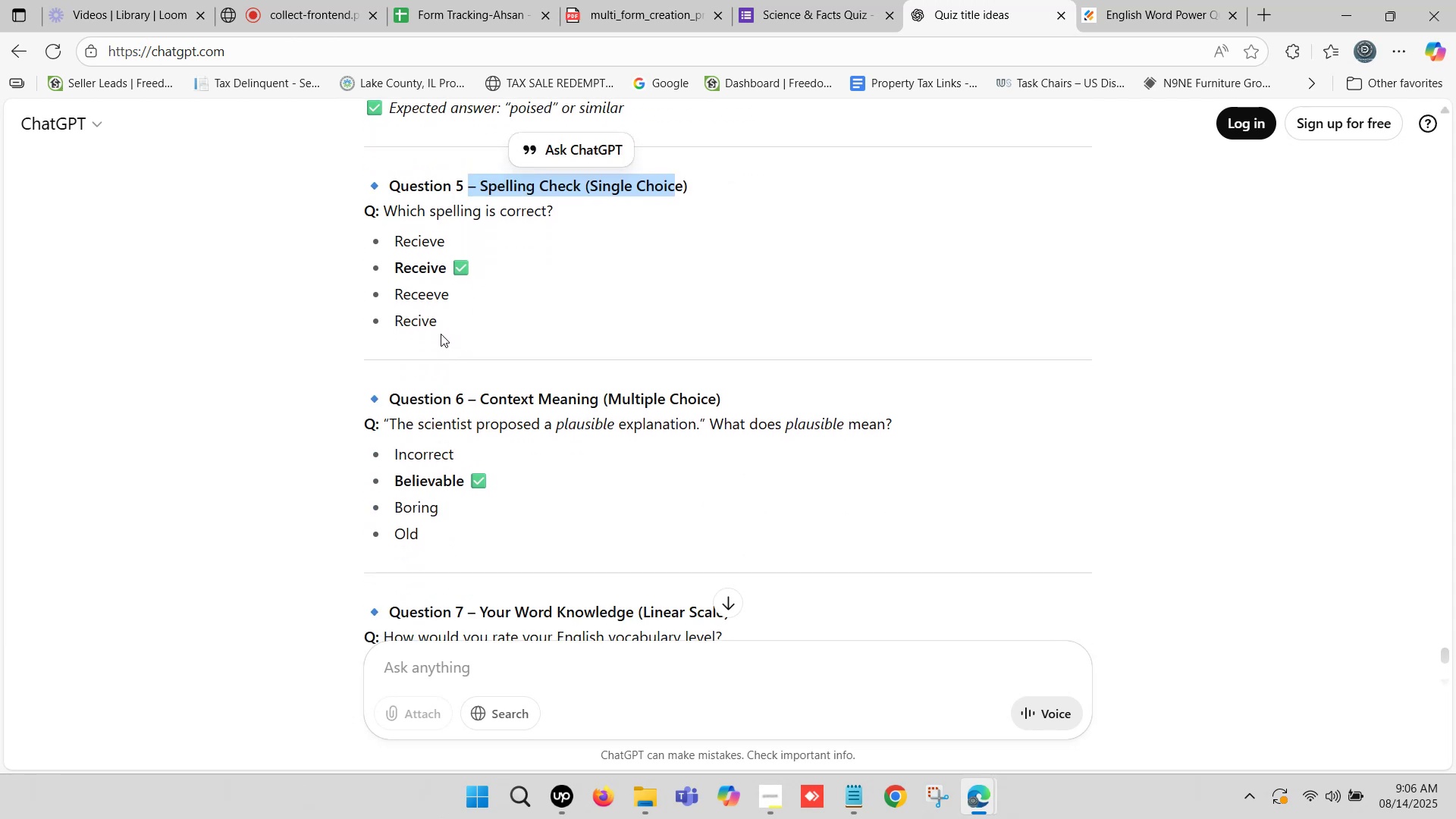 
wait(6.45)
 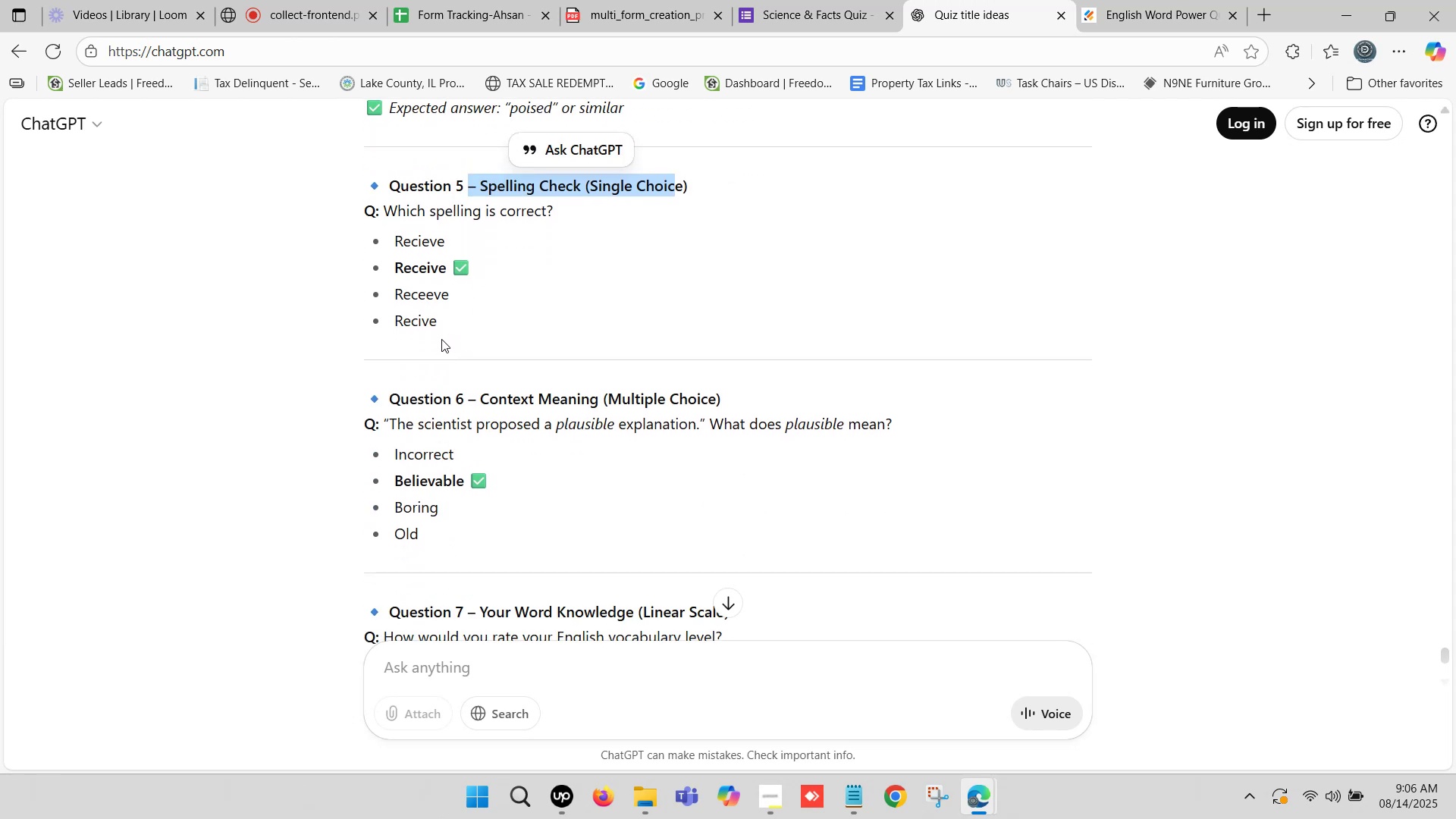 
scroll: coordinate [441, 334], scroll_direction: down, amount: 1.0
 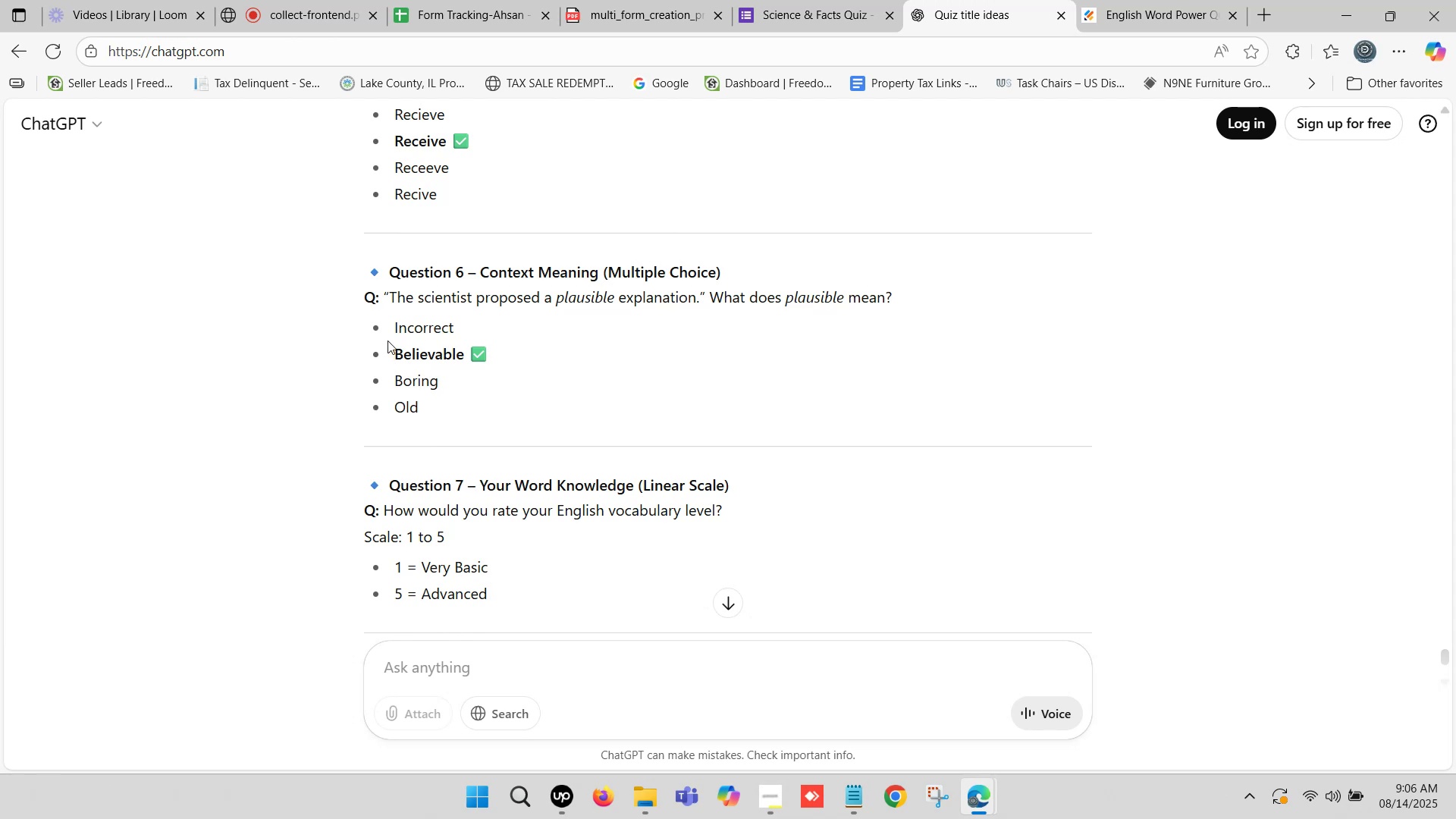 
left_click_drag(start_coordinate=[438, 299], to_coordinate=[482, 305])
 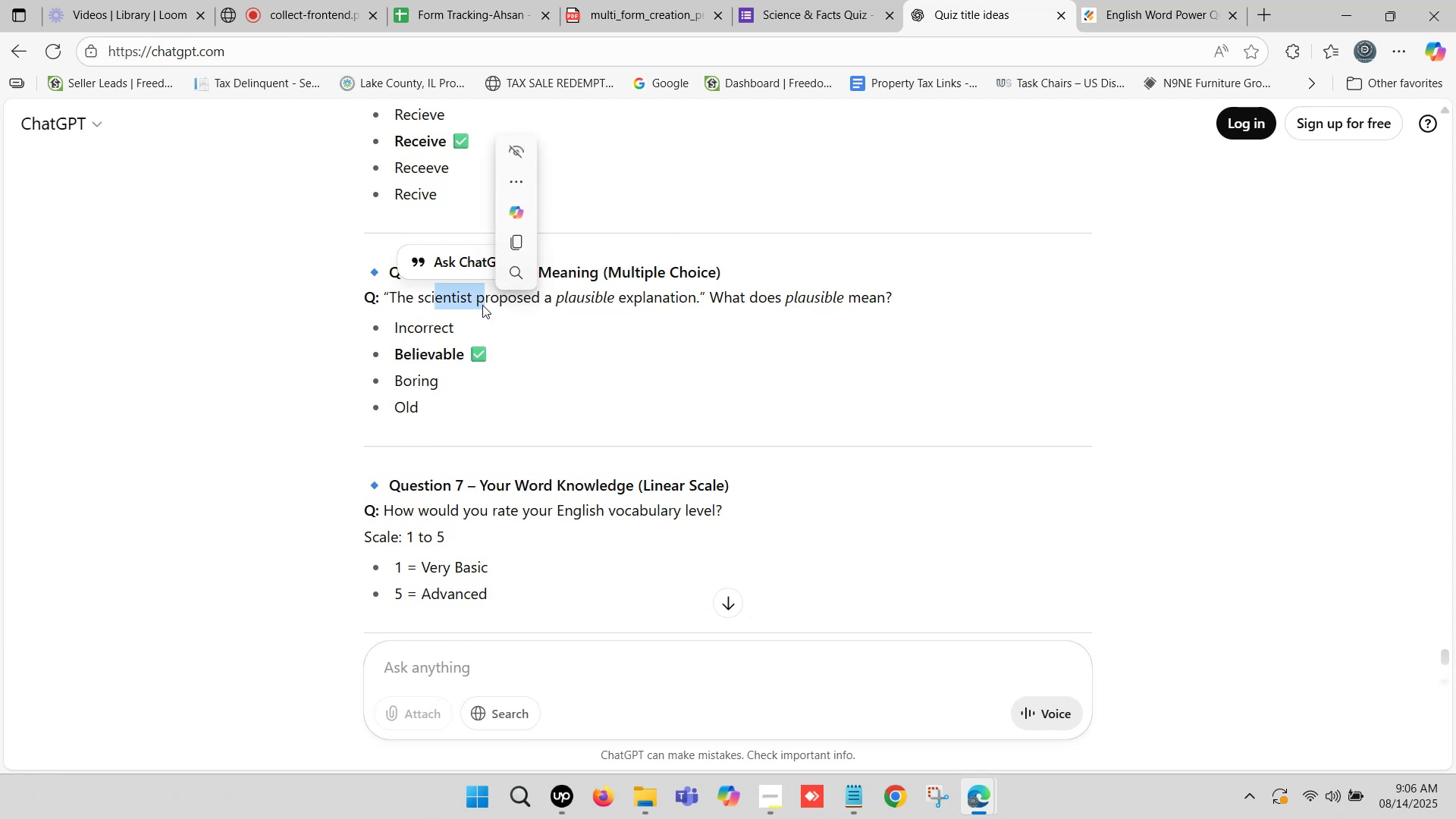 
scroll: coordinate [482, 305], scroll_direction: down, amount: 2.0
 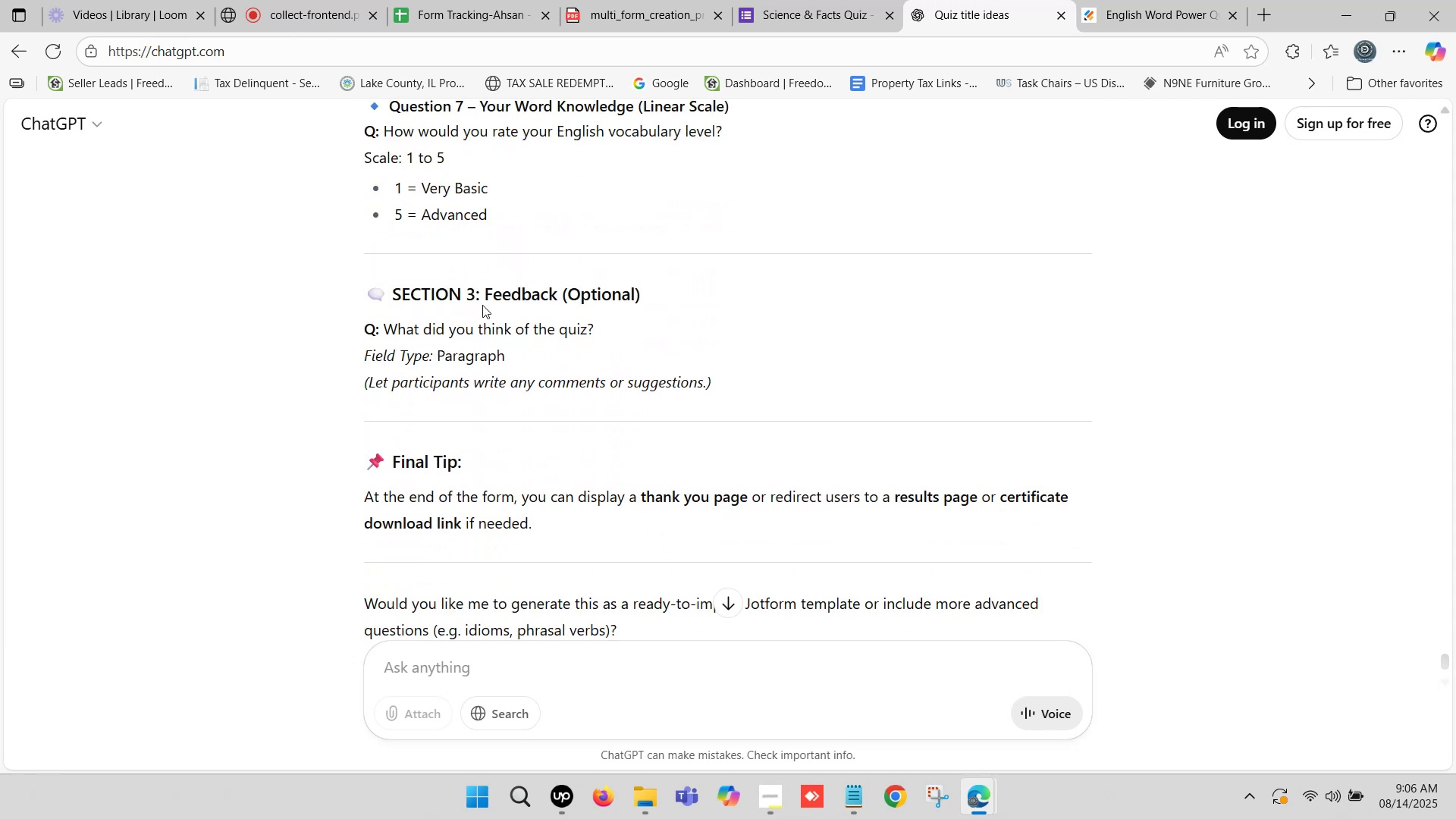 
scroll: coordinate [482, 305], scroll_direction: up, amount: 3.0
 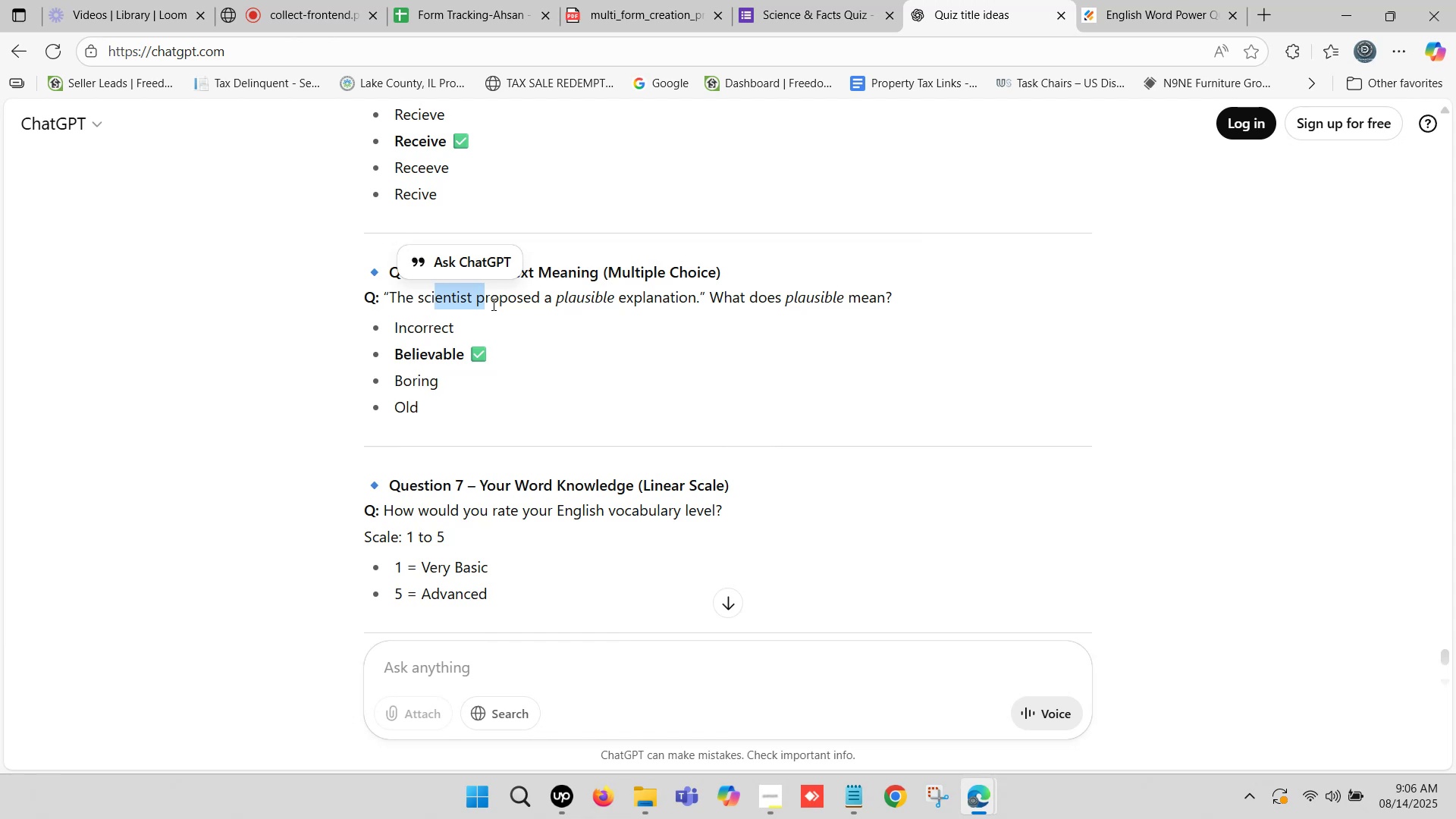 
wait(16.52)
 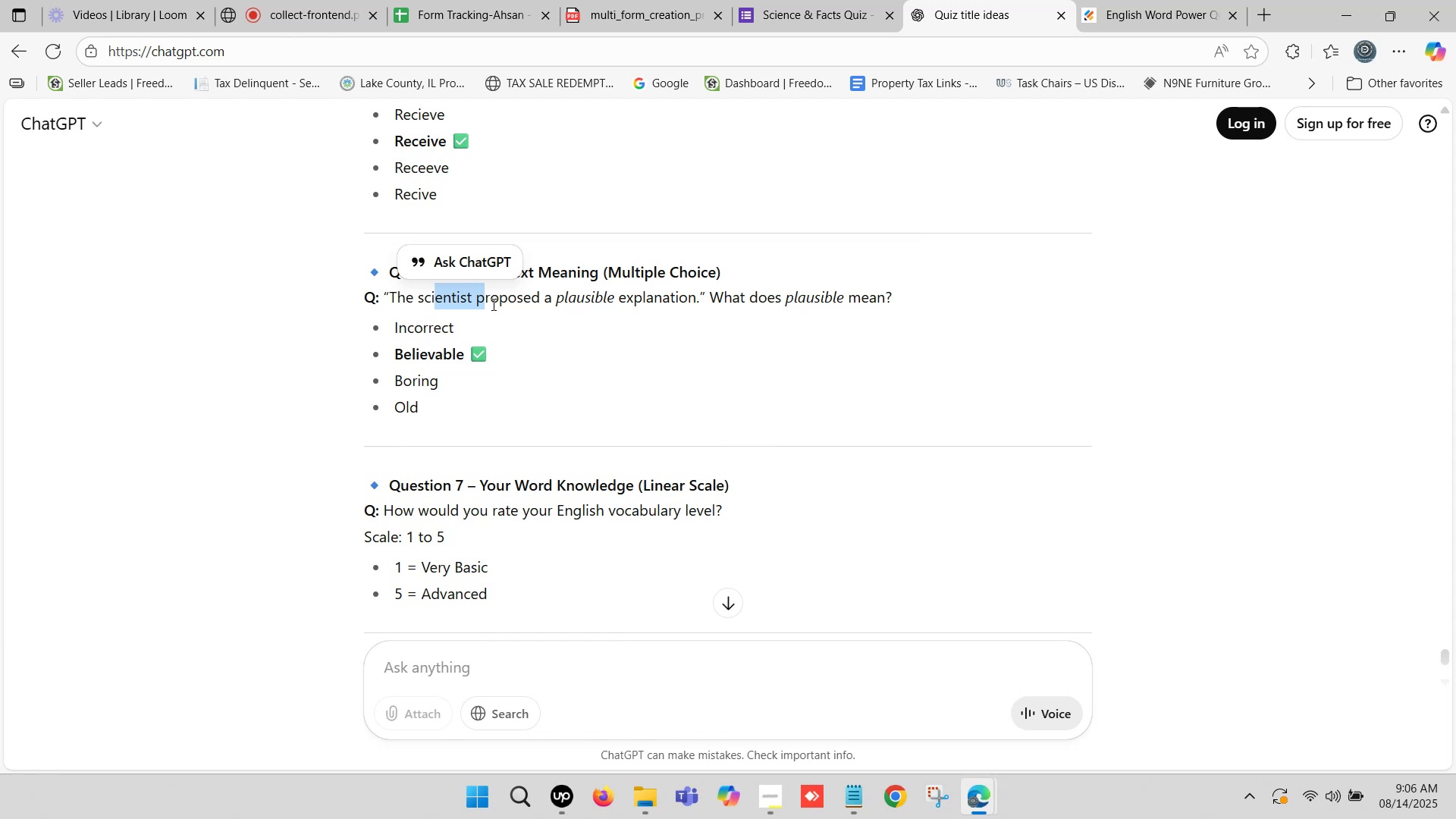 
left_click([1119, 0])
 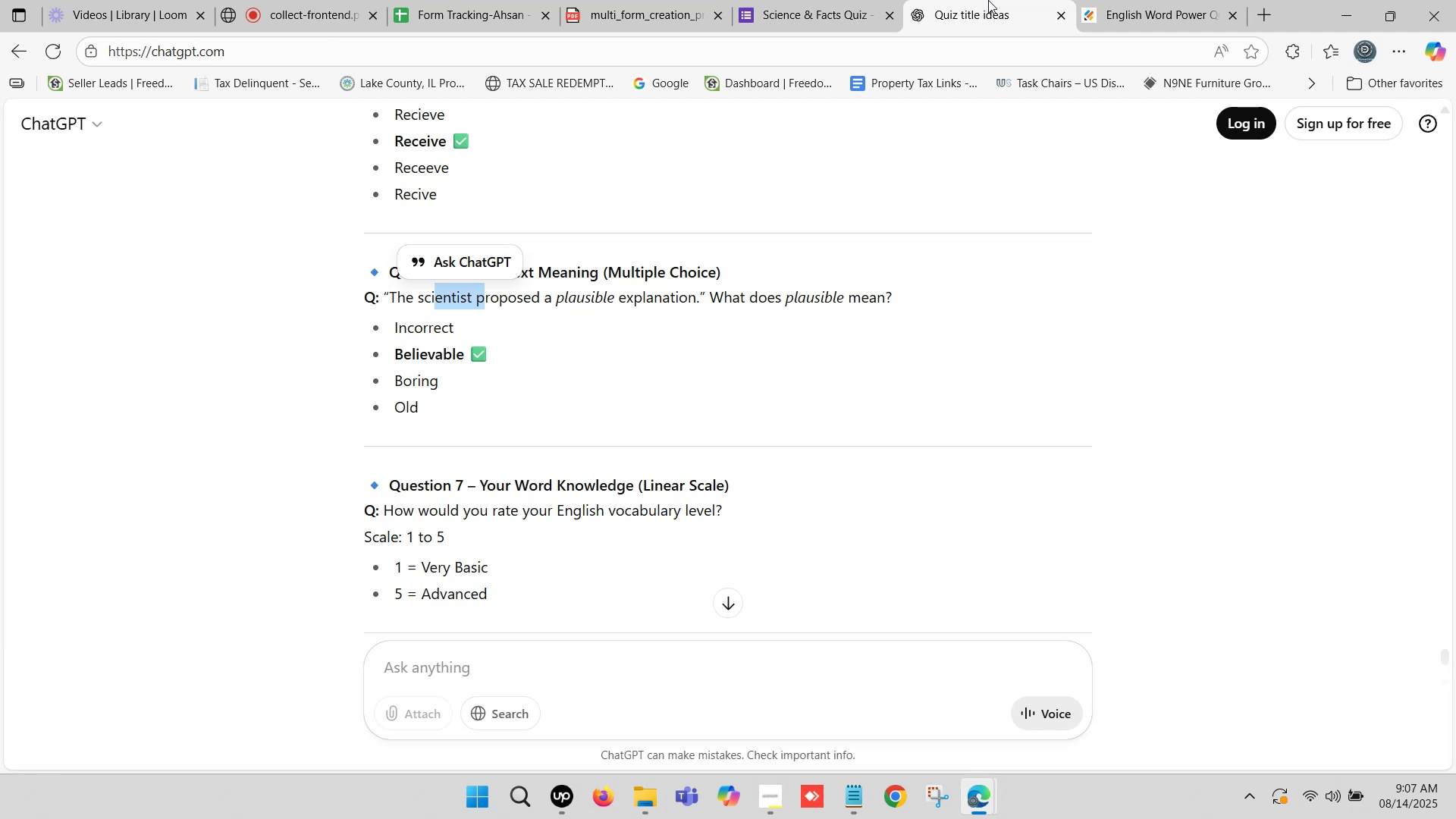 
wait(18.32)
 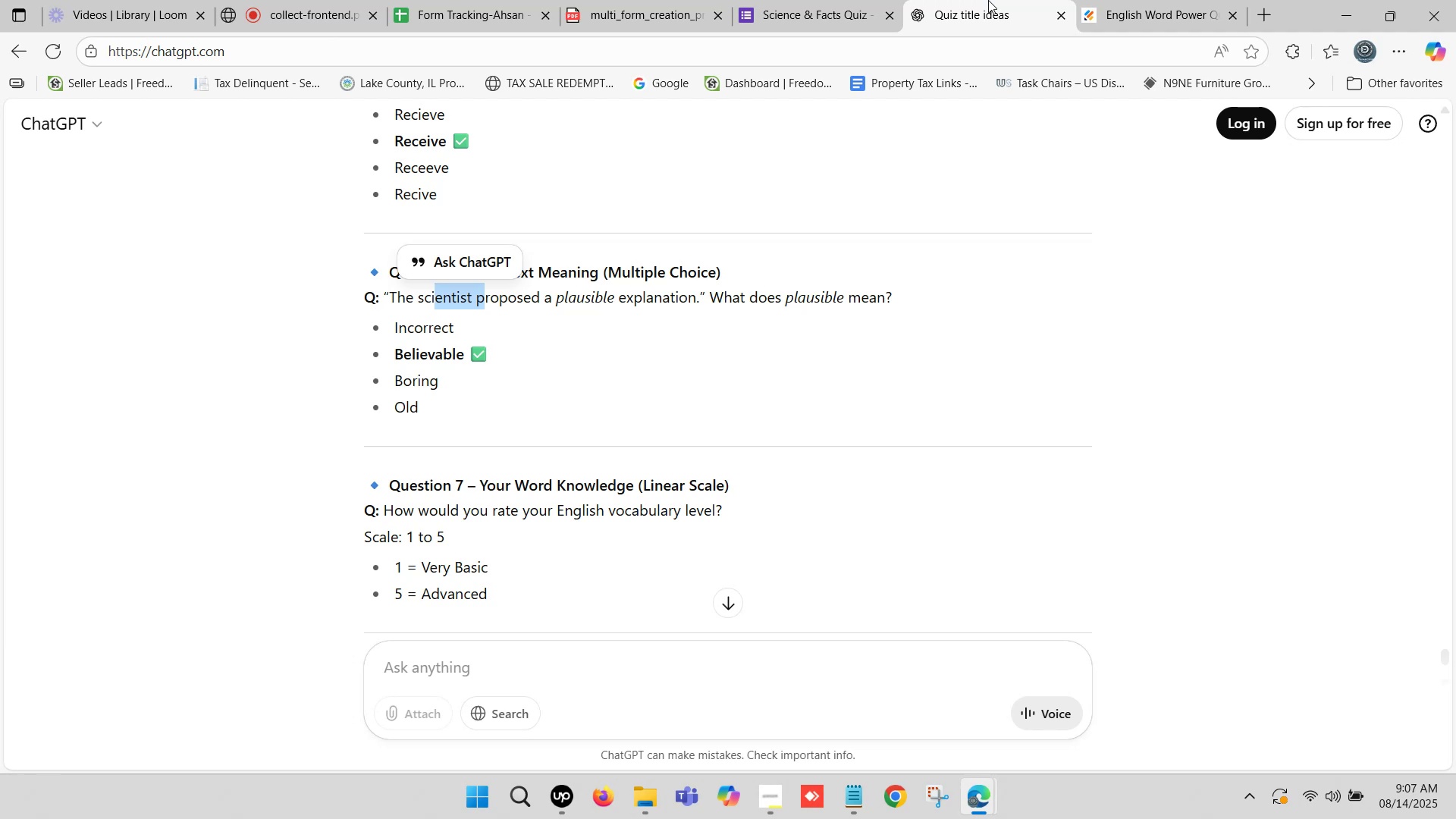 
scroll: coordinate [742, 198], scroll_direction: down, amount: 2.0
 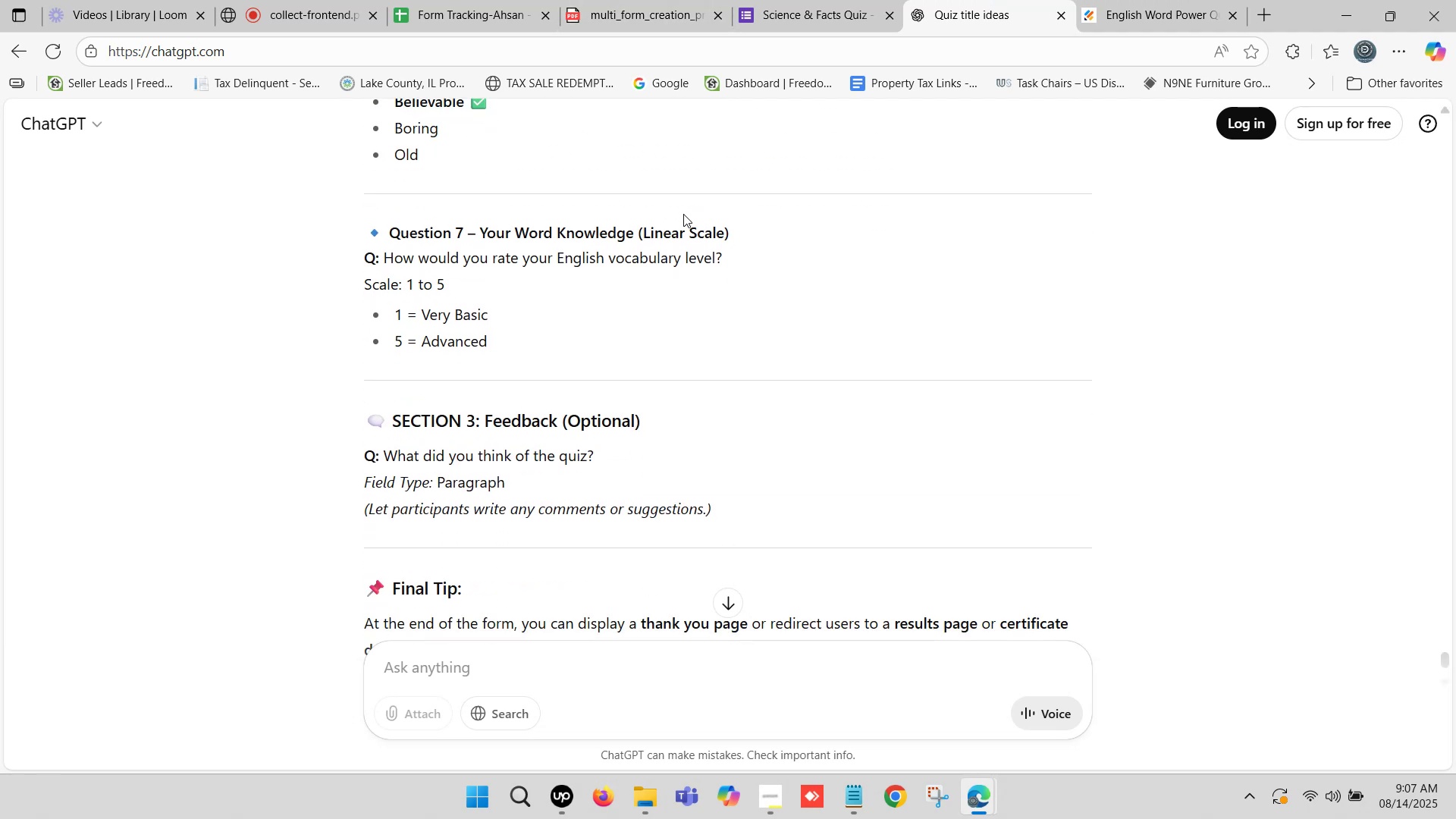 
scroll: coordinate [653, 219], scroll_direction: up, amount: 1.0
 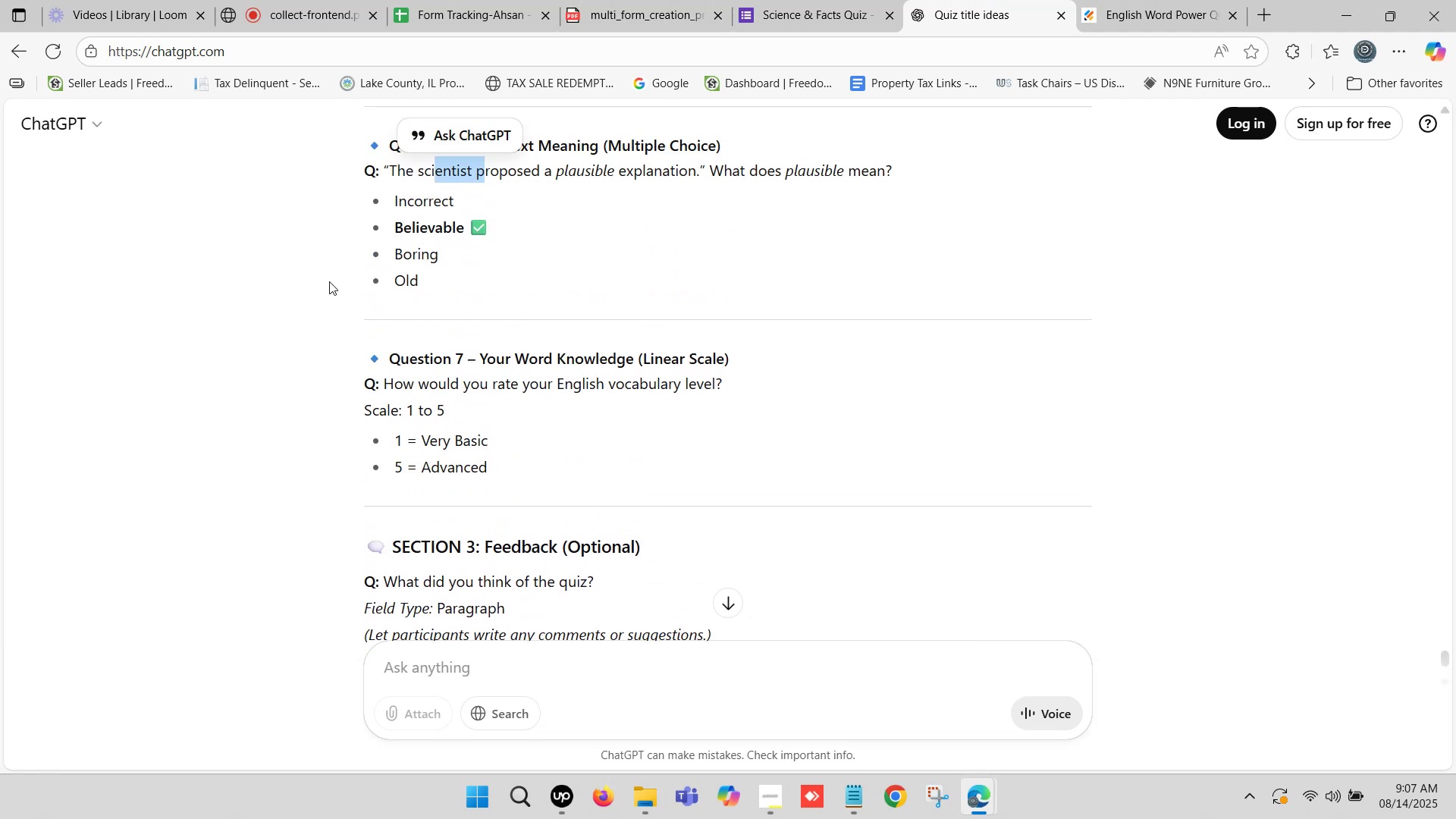 
left_click([188, 287])
 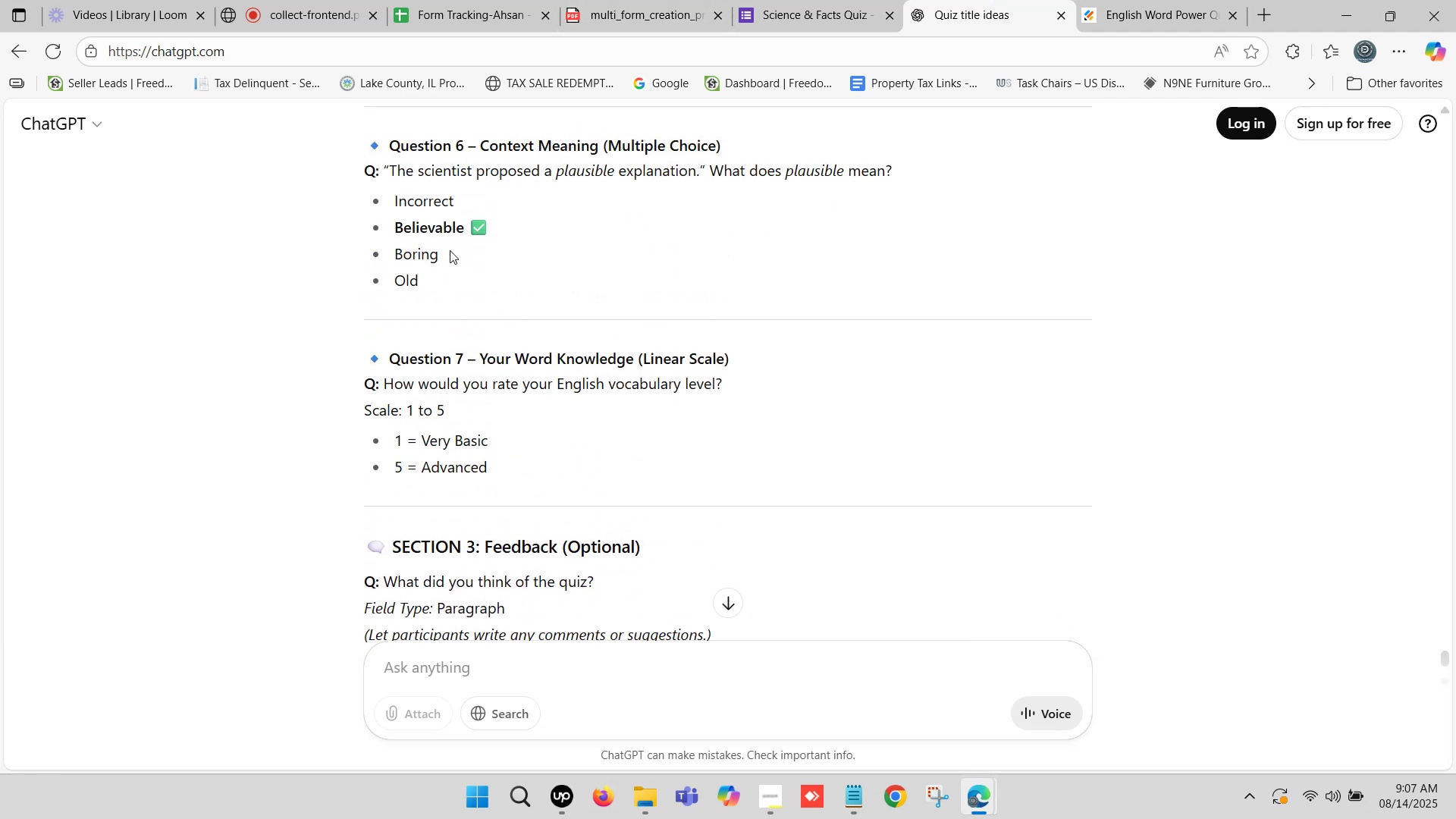 
scroll: coordinate [508, 264], scroll_direction: up, amount: 1.0
 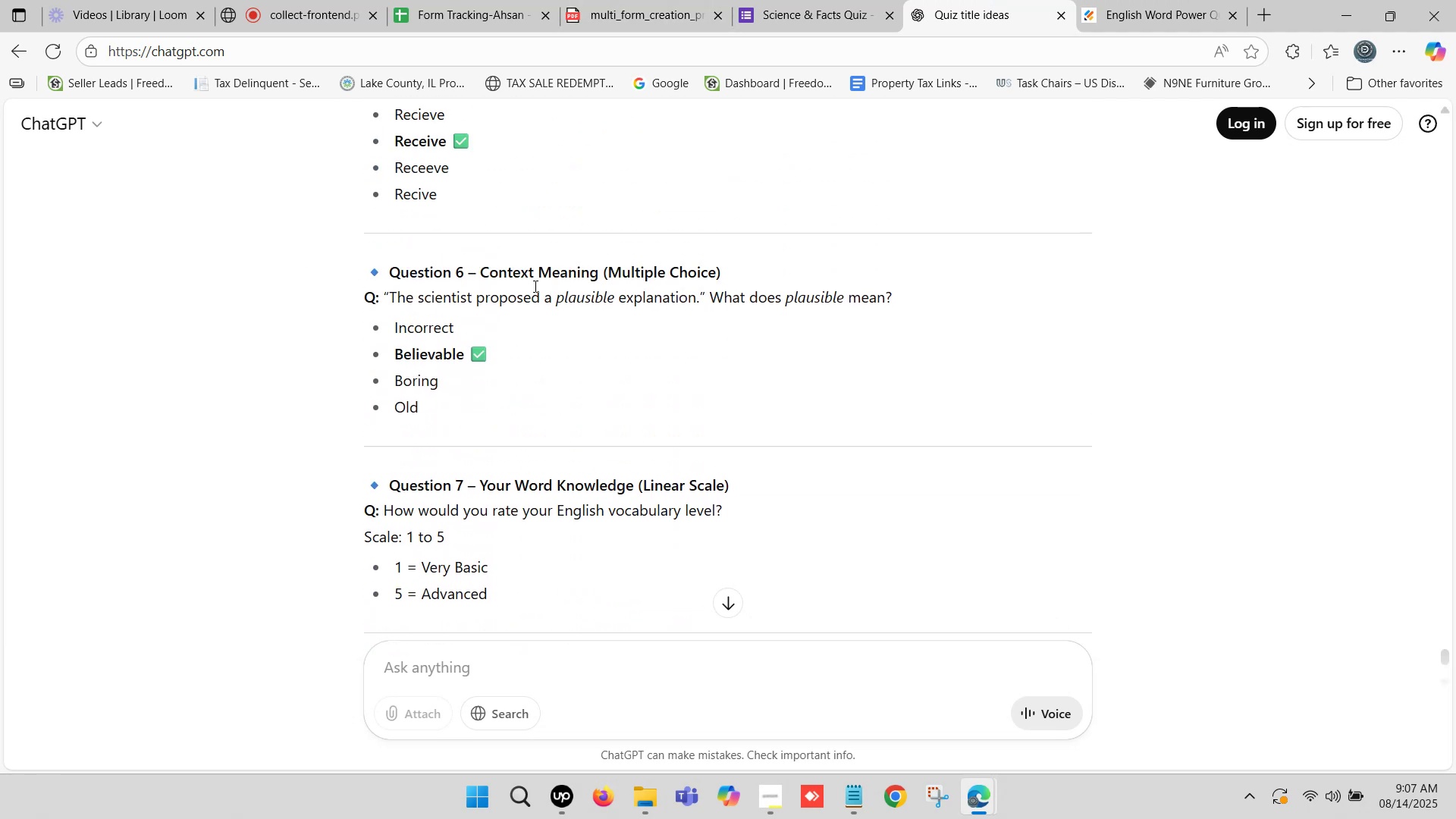 
scroll: coordinate [499, 292], scroll_direction: down, amount: 3.0
 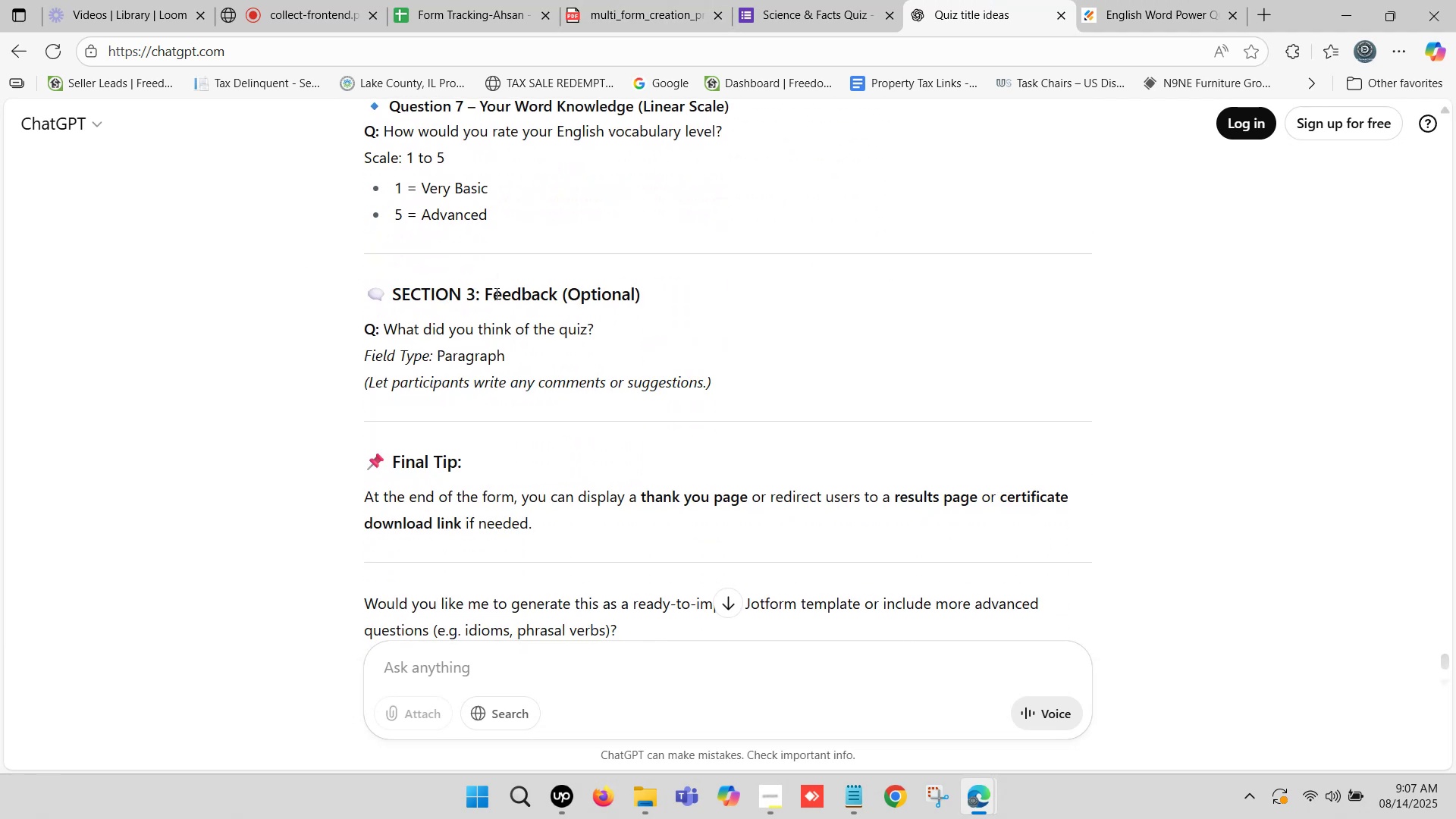 
scroll: coordinate [514, 278], scroll_direction: up, amount: 15.0
 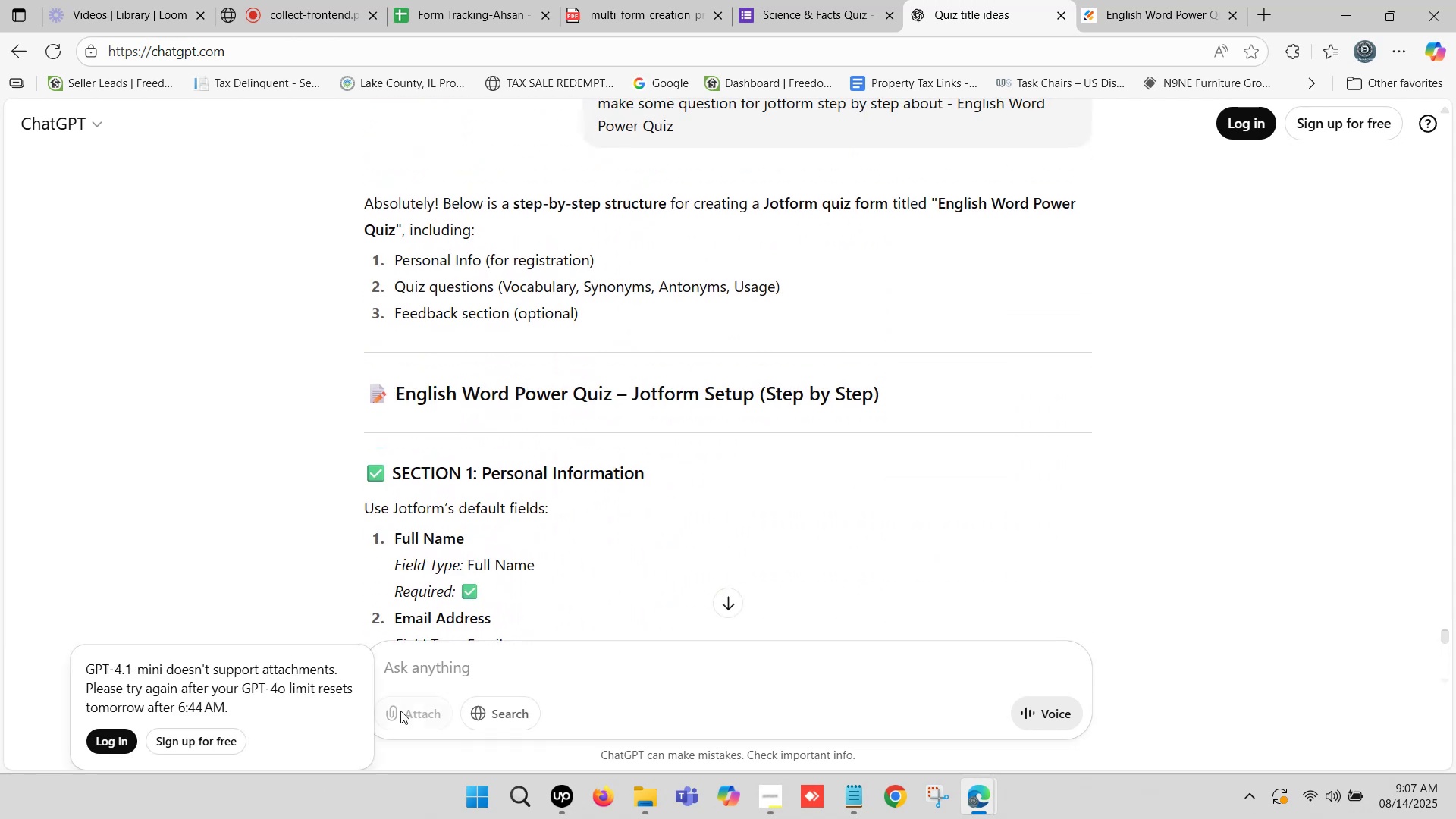 
left_click([460, 666])
 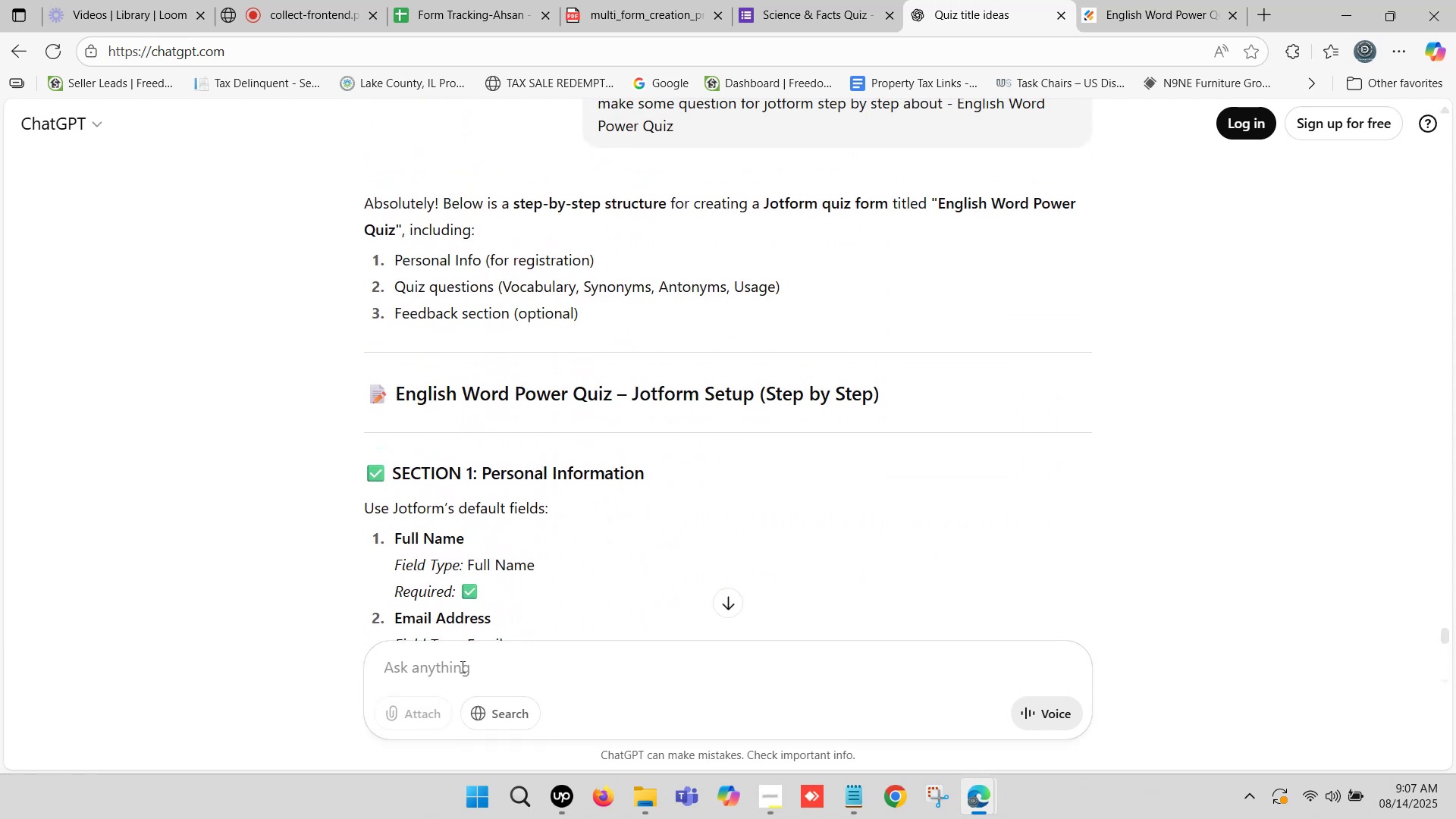 
type(need )
 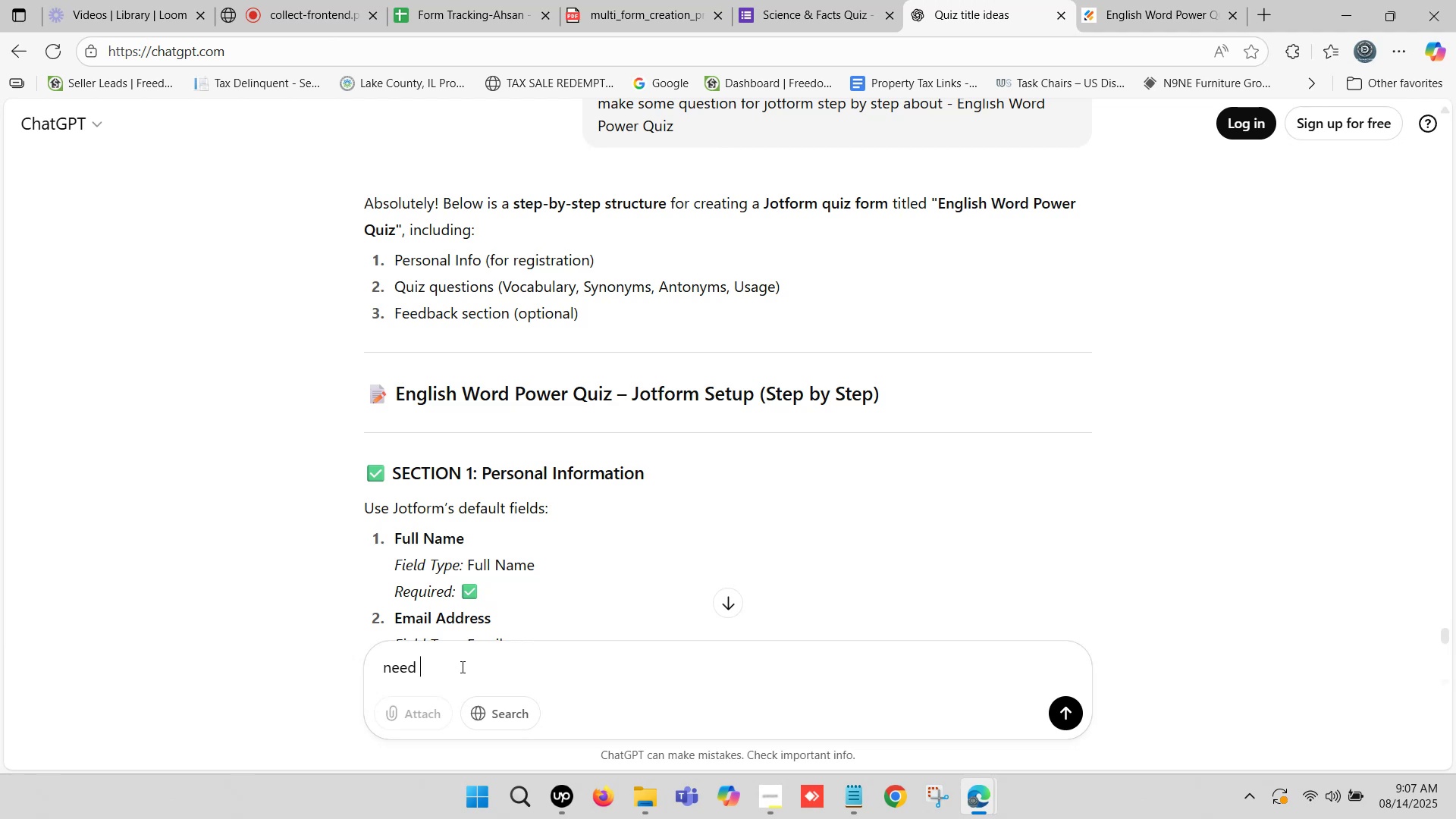 
type(some)
key(Backspace)
key(Backspace)
key(Backspace)
key(Backspace)
type(unique style steps and more question)
 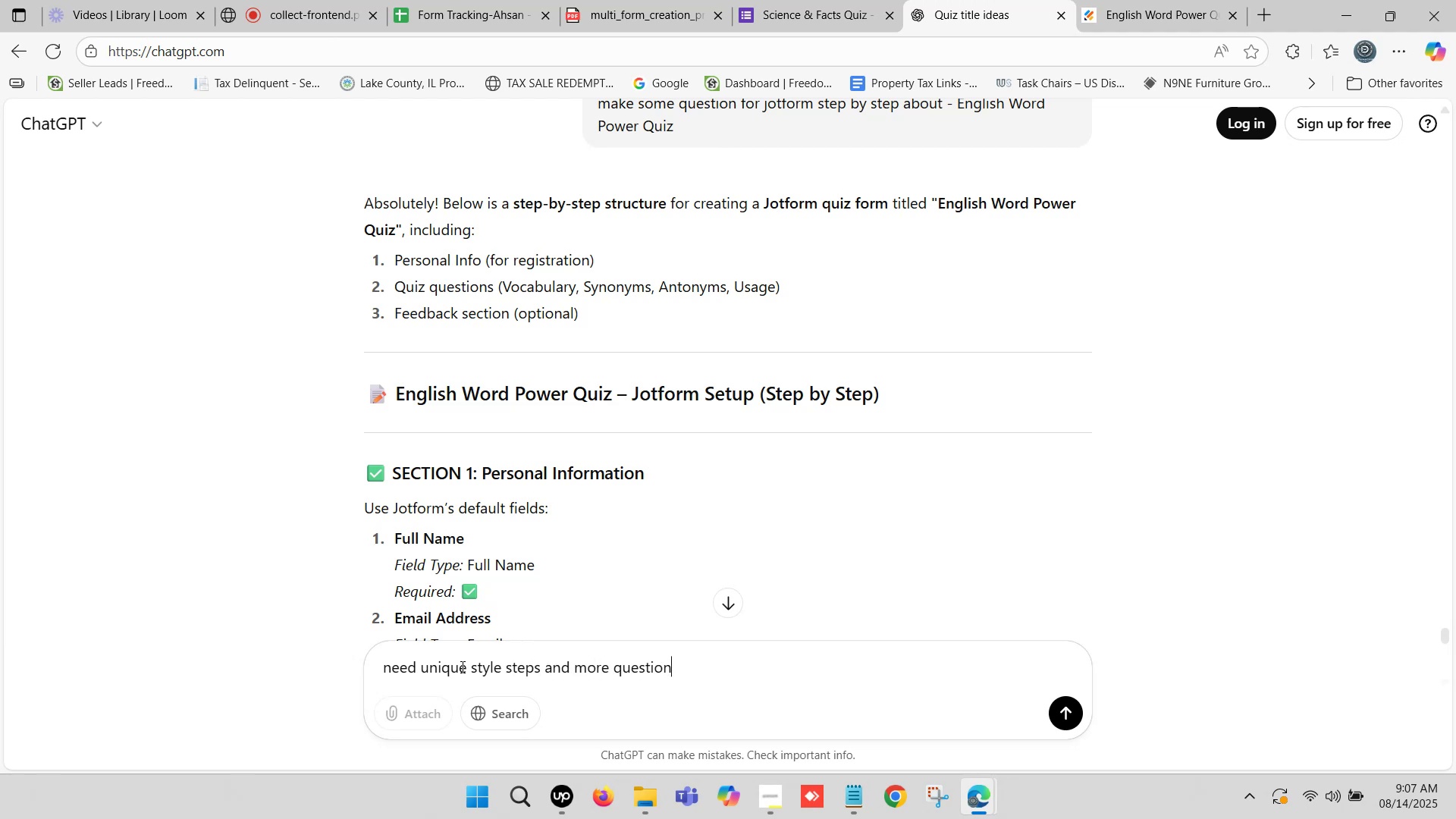 
key(Enter)
 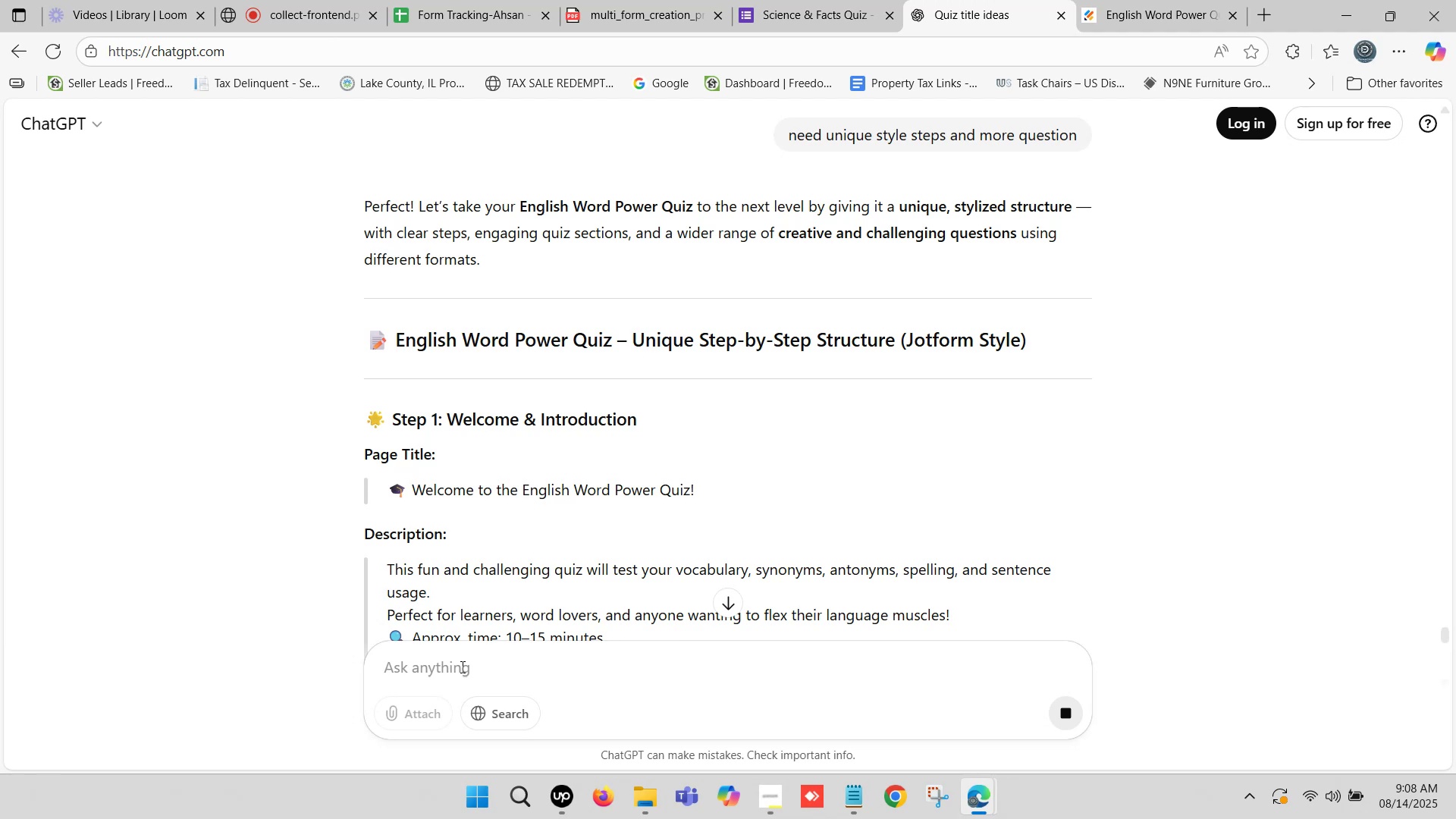 
wait(28.28)
 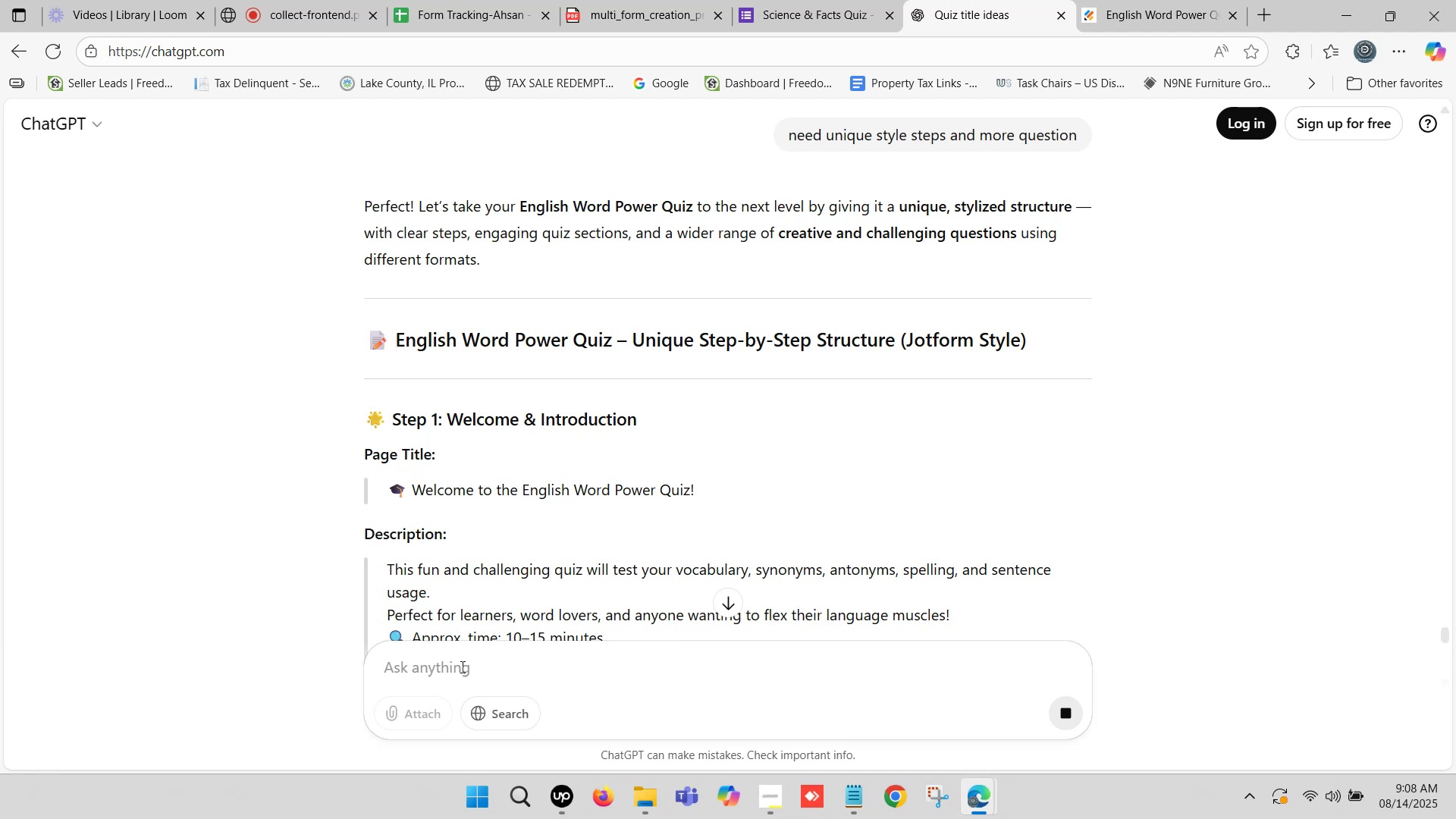 
scroll: coordinate [634, 540], scroll_direction: down, amount: 1.0
 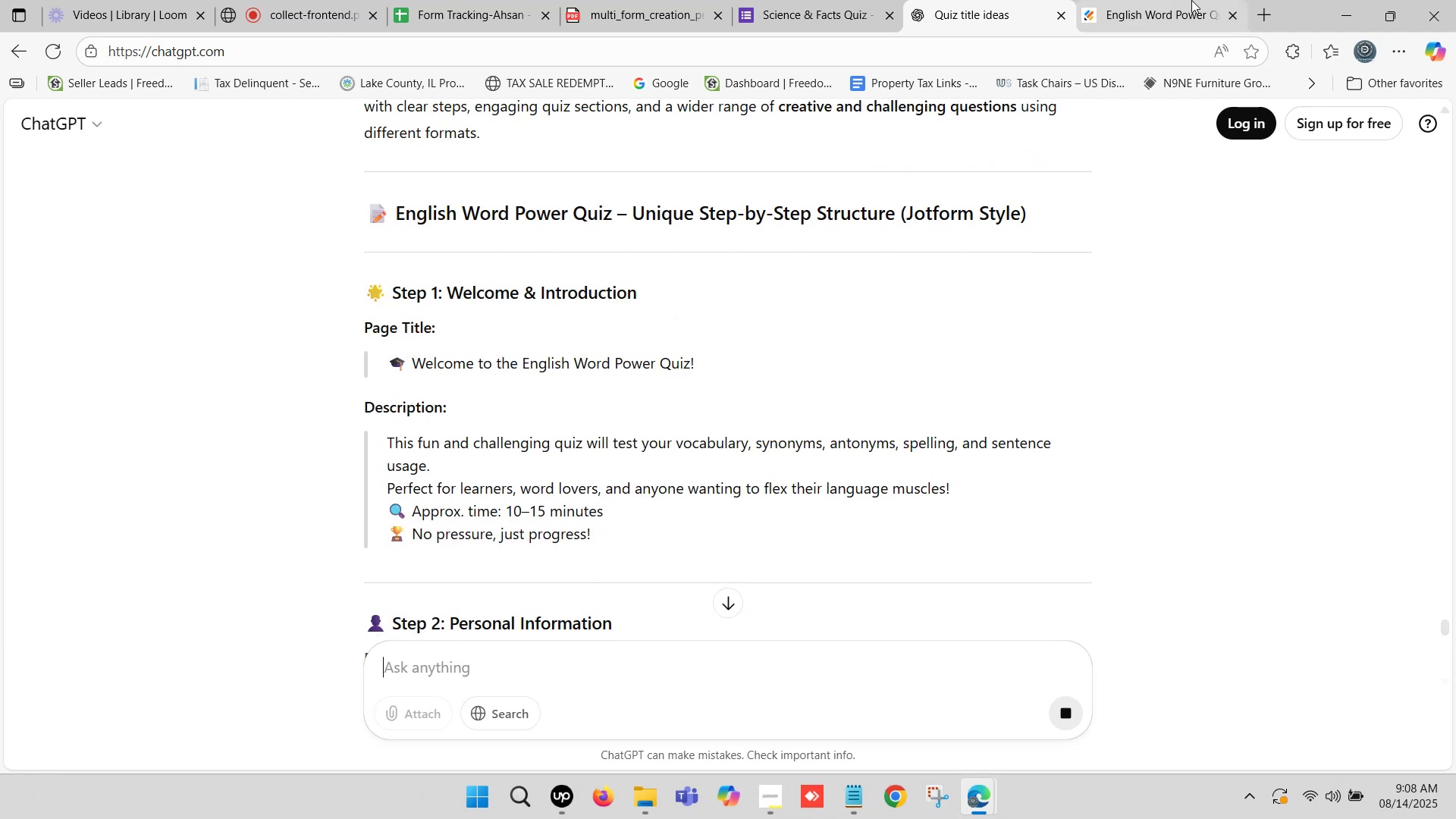 
left_click([1188, 0])
 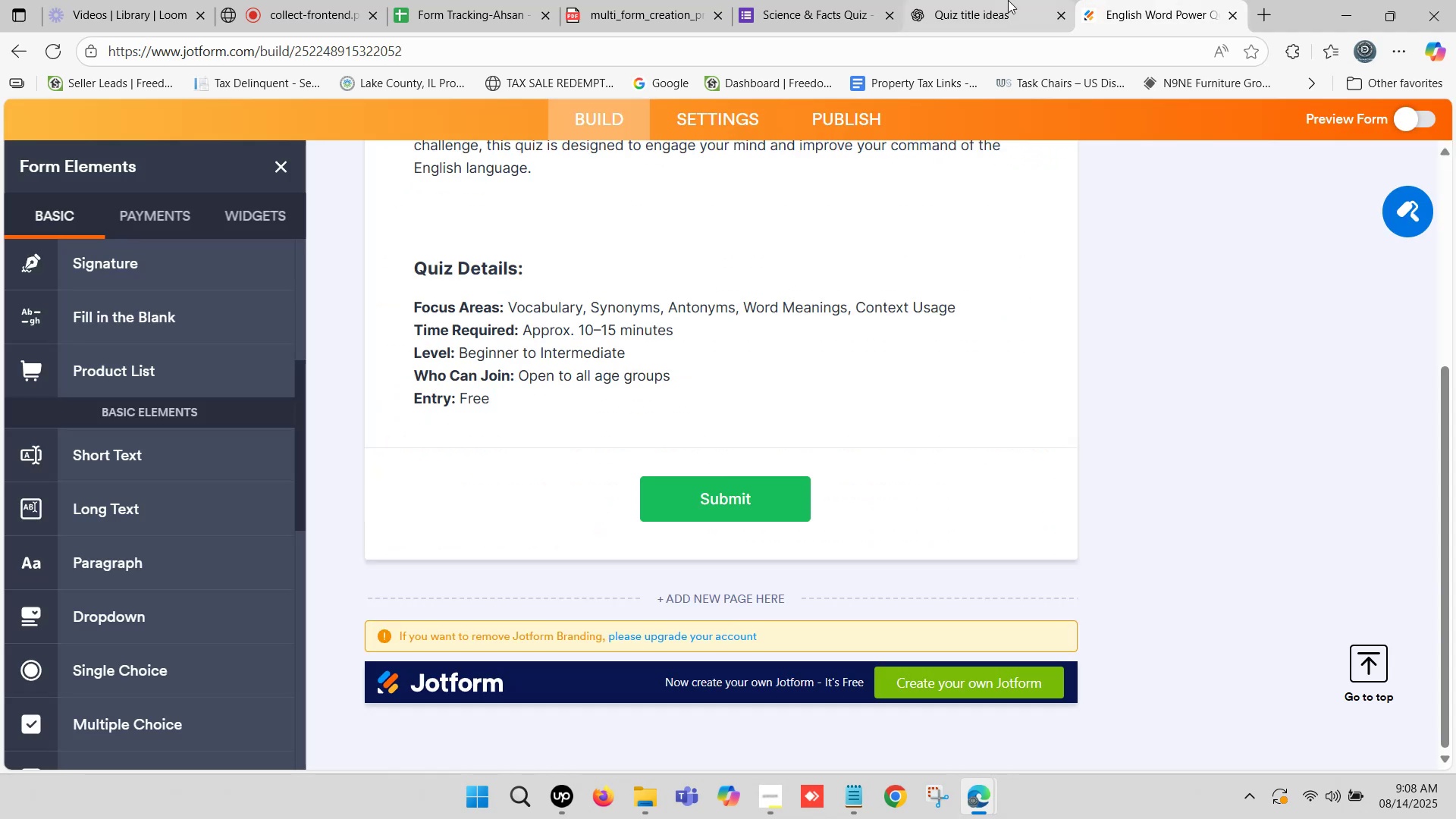 
left_click([1006, 0])
 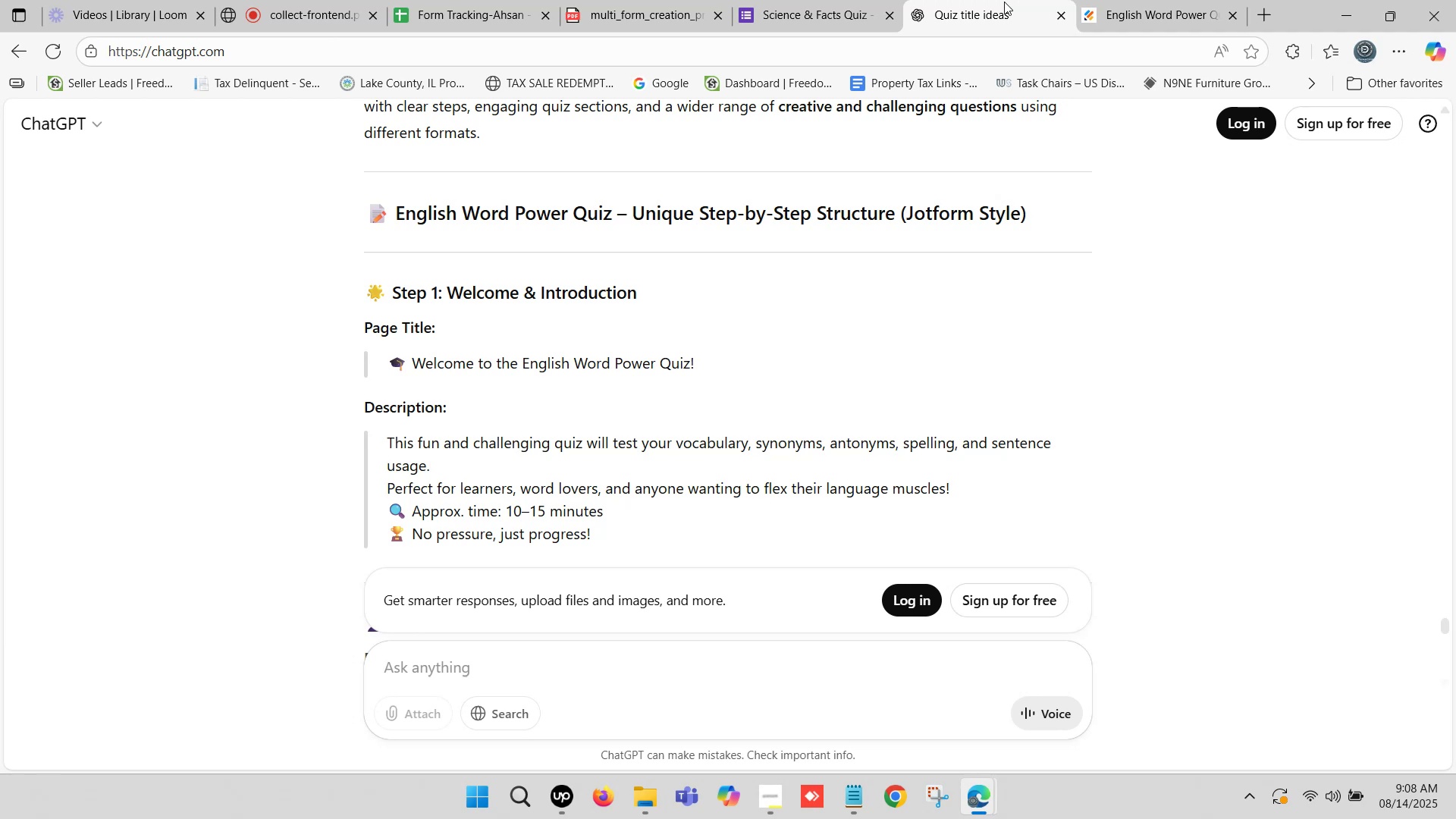 
wait(22.21)
 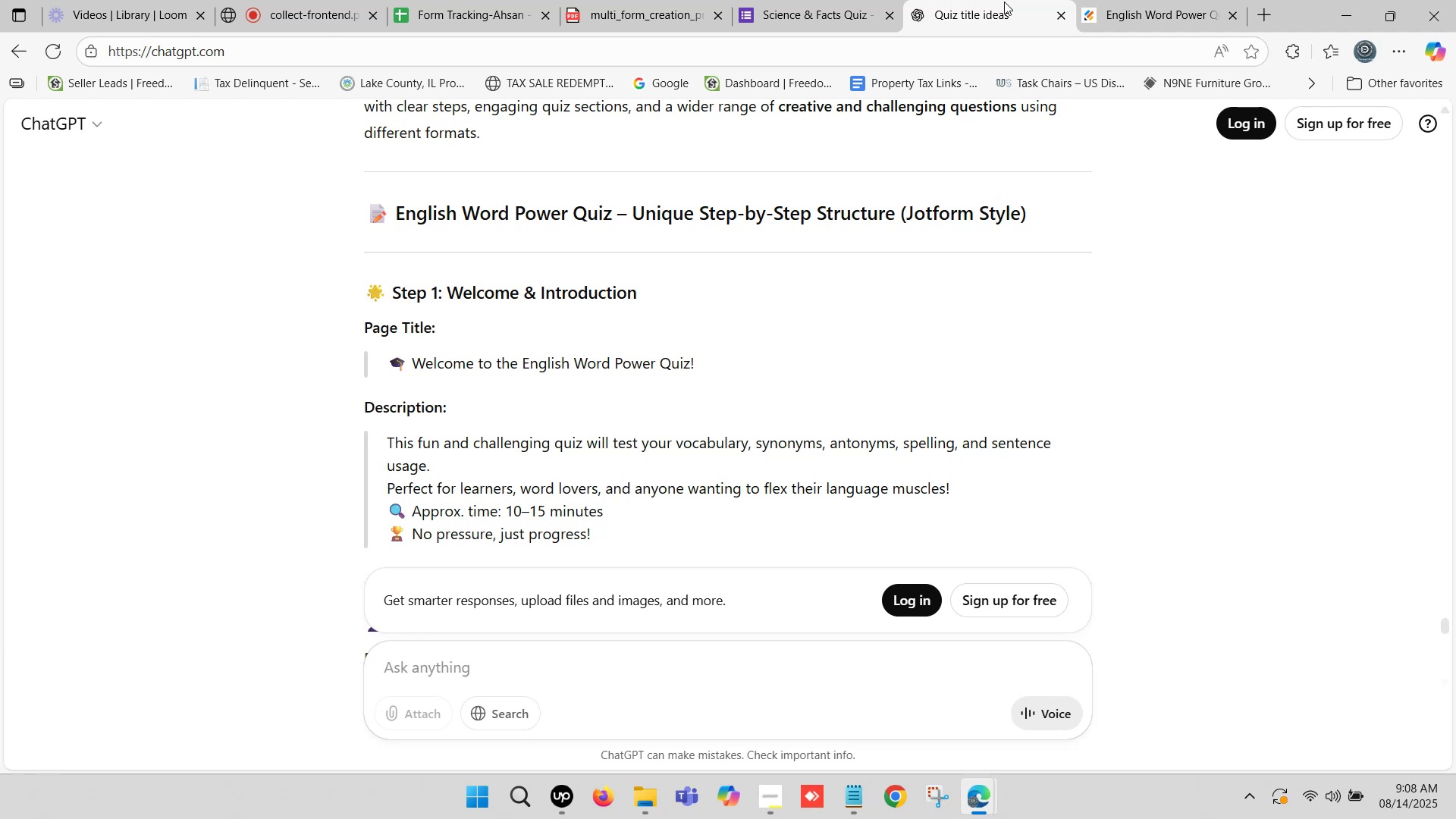 
scroll: coordinate [1001, 55], scroll_direction: up, amount: 1.0
 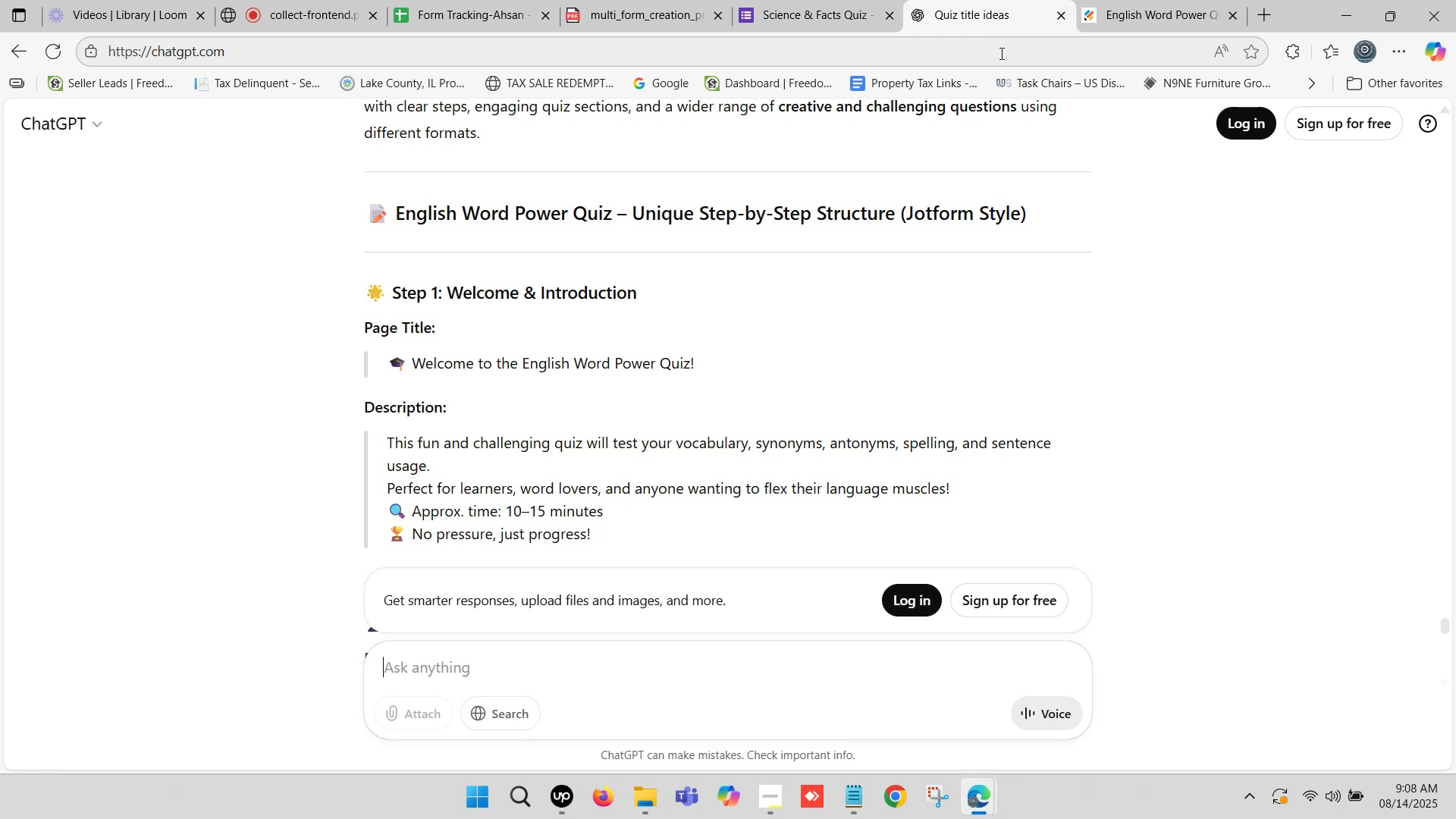 
wait(21.67)
 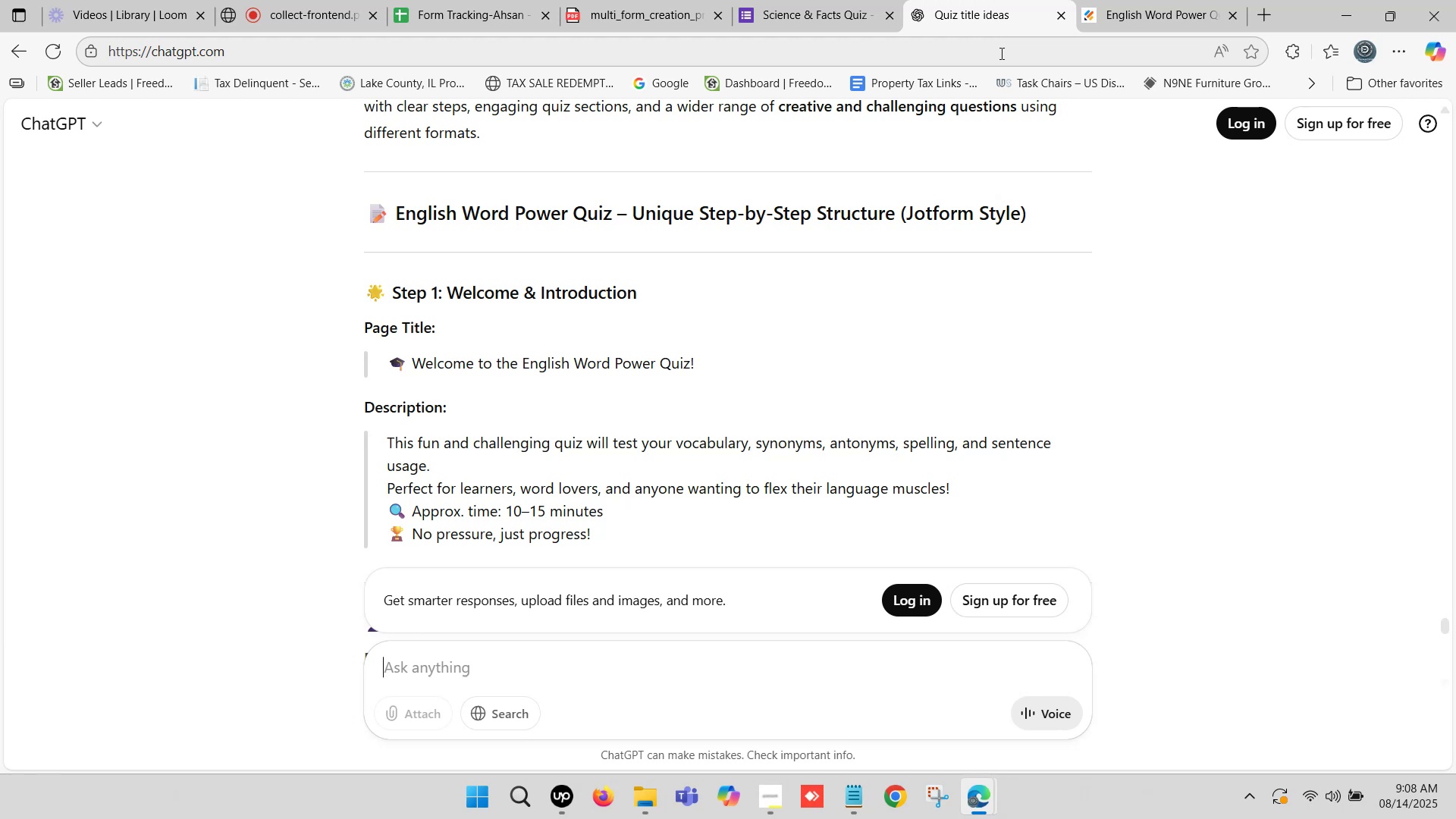 
left_click([993, 0])
 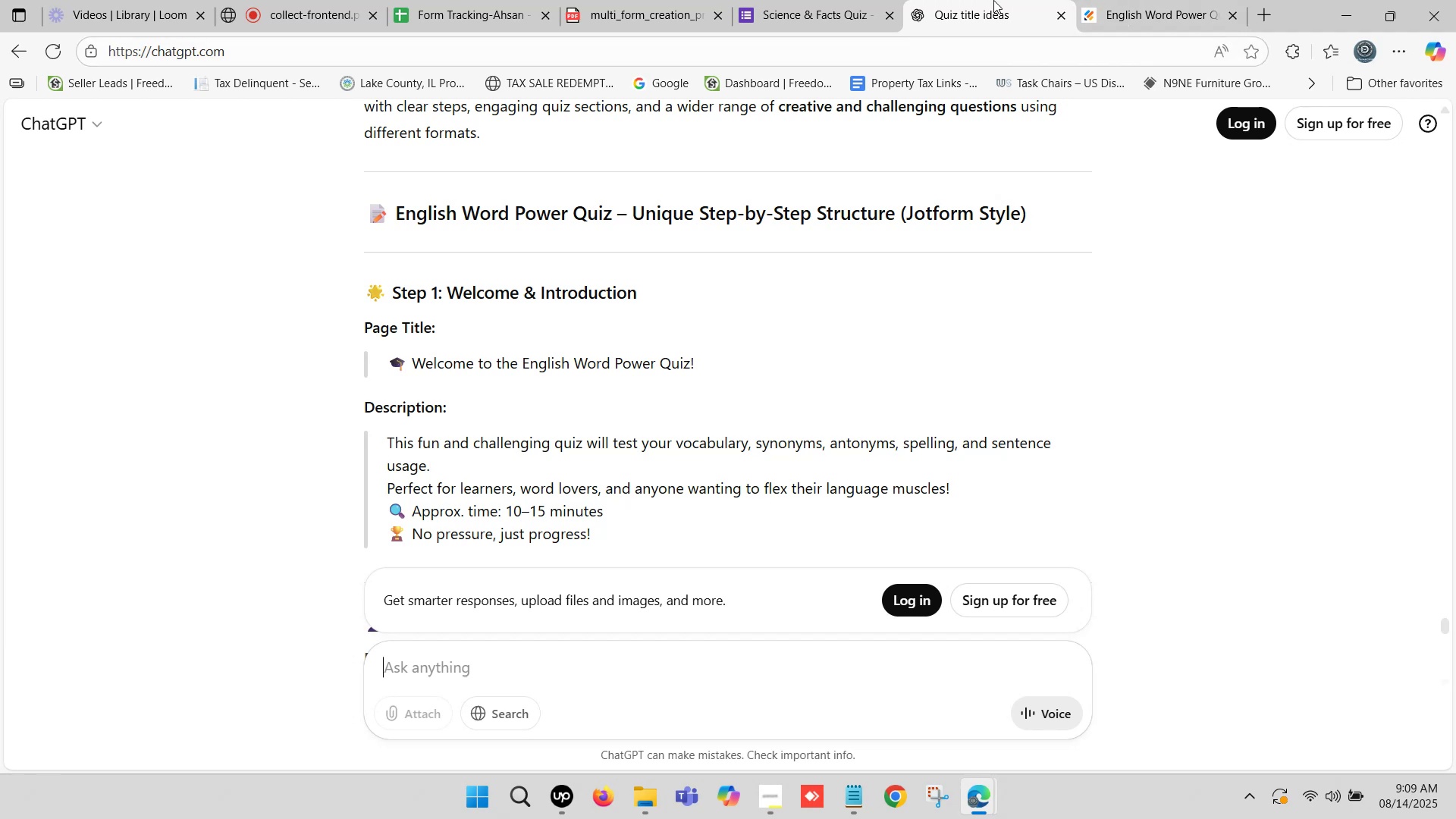 
left_click([993, 0])
 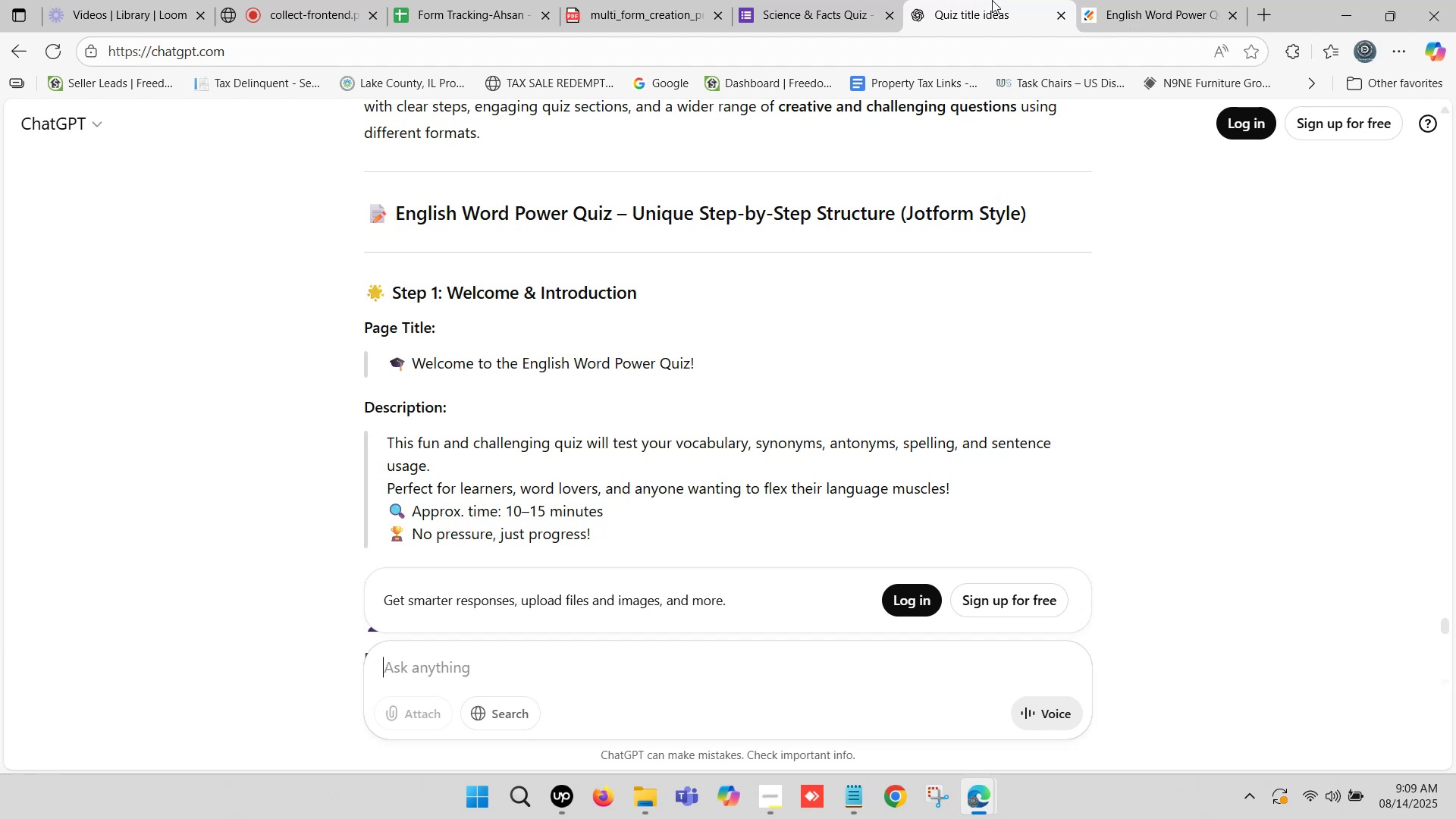 
wait(13.34)
 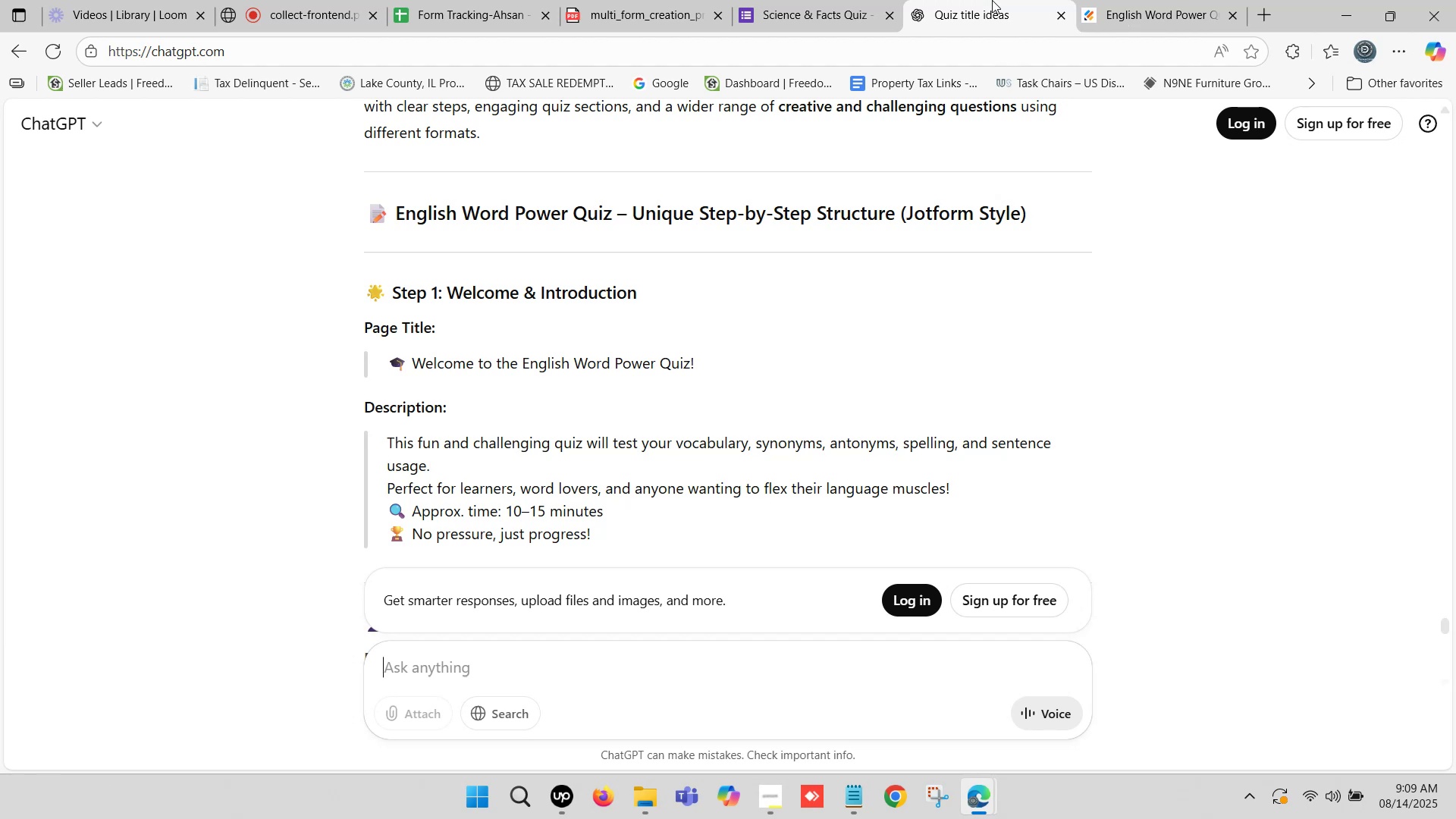 
scroll: coordinate [983, 177], scroll_direction: down, amount: 1.0
 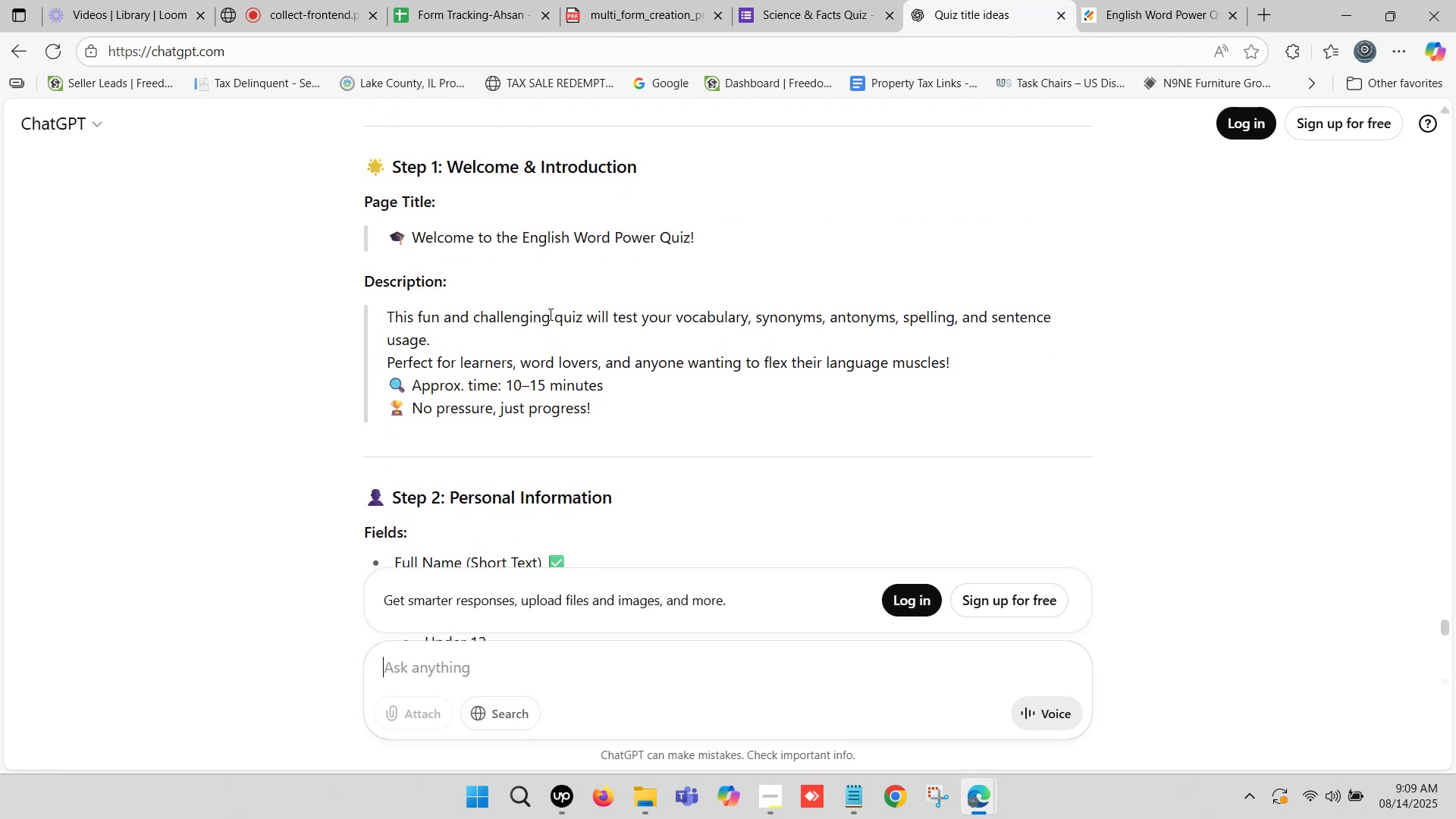 
scroll: coordinate [543, 303], scroll_direction: up, amount: 1.0
 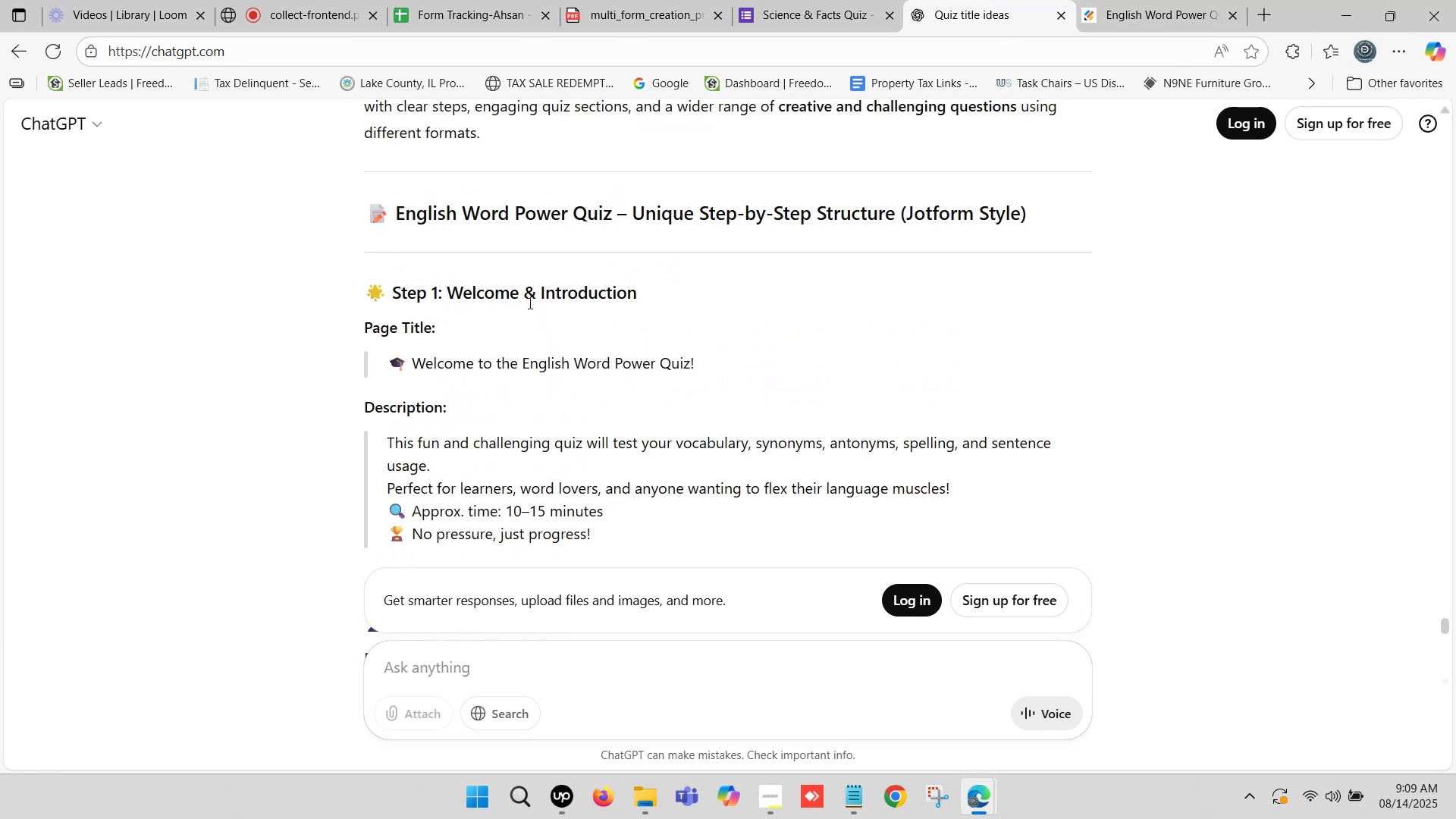 
scroll: coordinate [496, 306], scroll_direction: down, amount: 2.0
 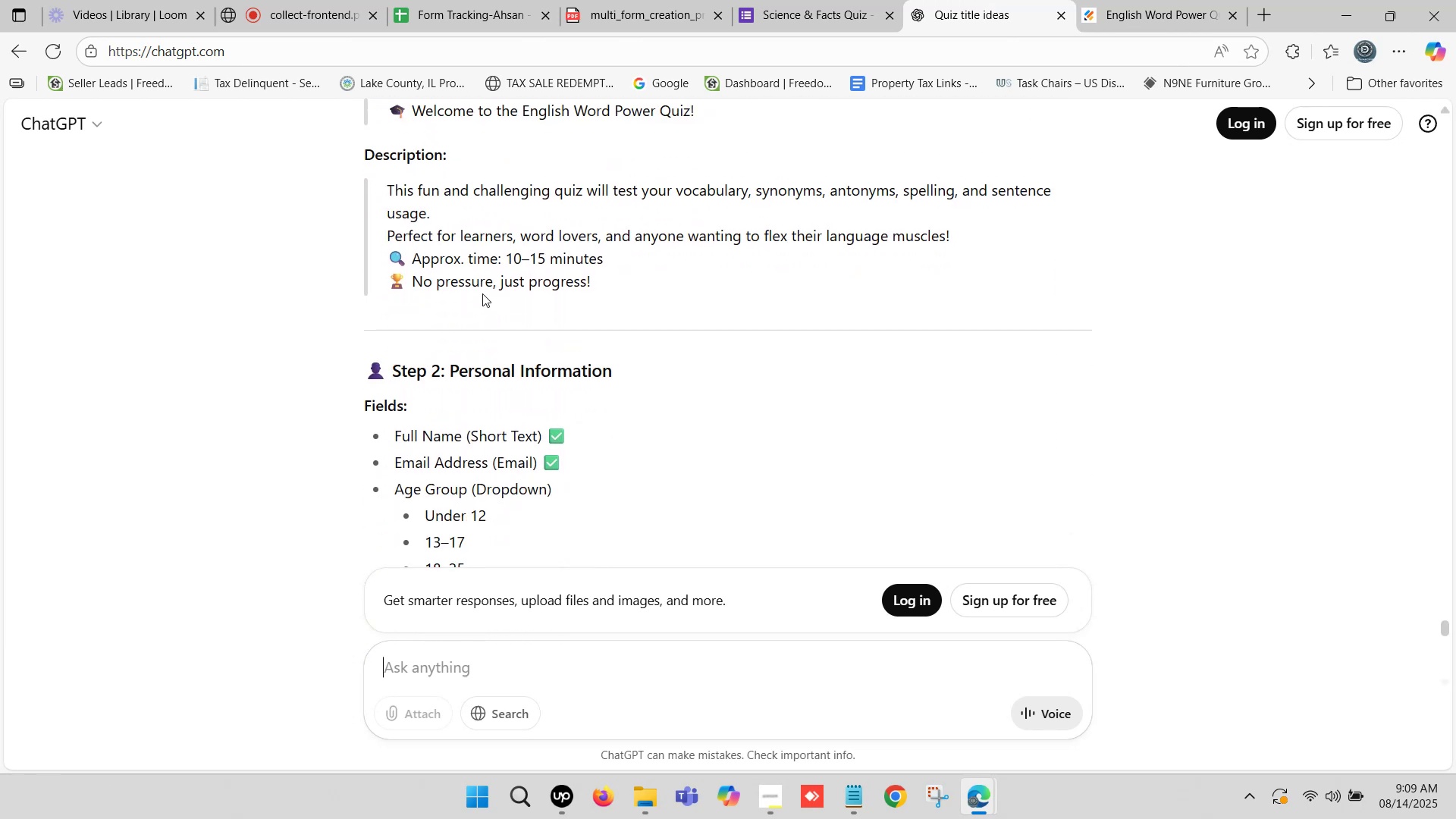 
scroll: coordinate [482, 292], scroll_direction: up, amount: 1.0
 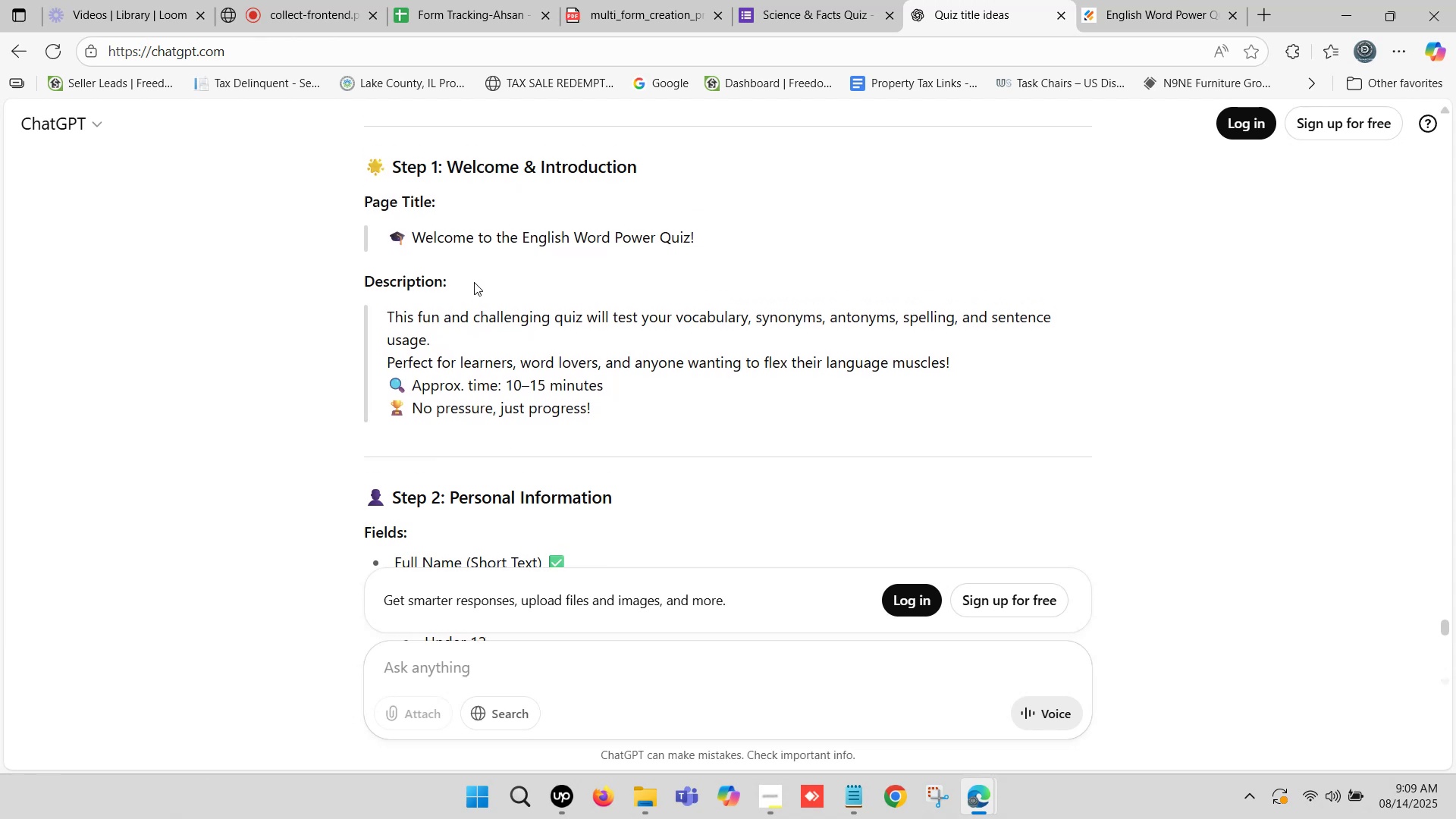 
scroll: coordinate [453, 306], scroll_direction: down, amount: 7.0
 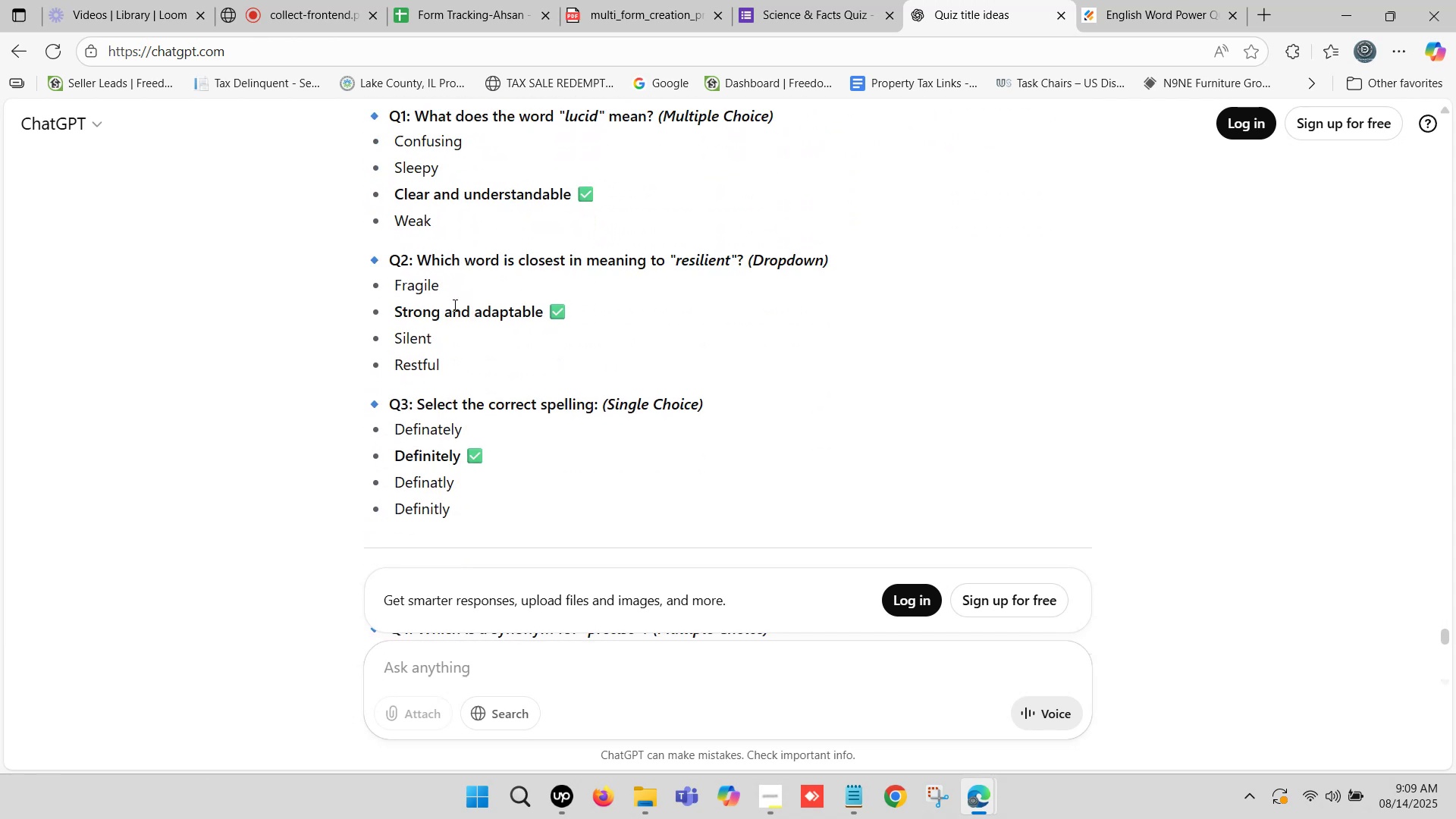 
scroll: coordinate [462, 306], scroll_direction: down, amount: 3.0
 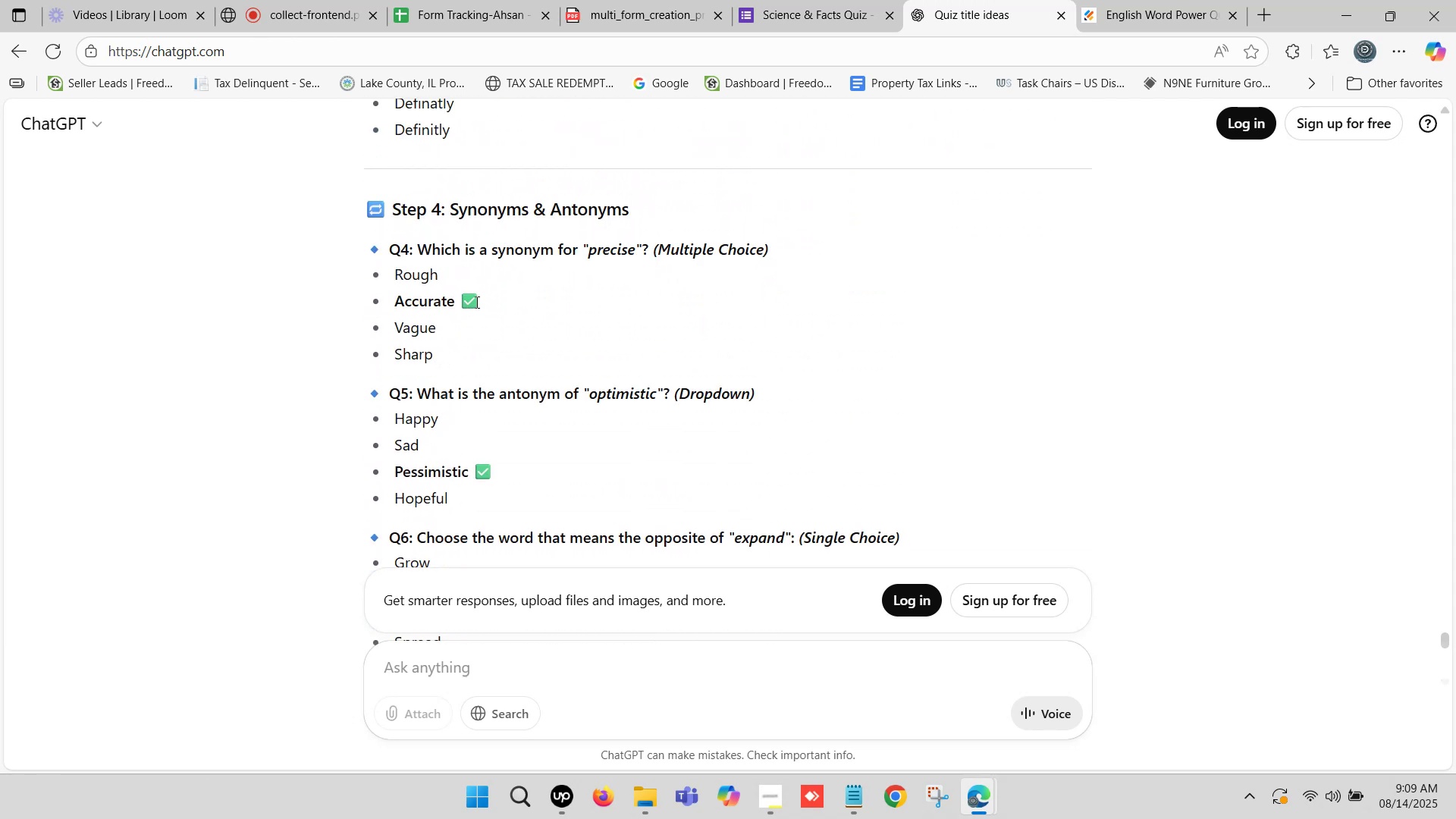 
scroll: coordinate [475, 302], scroll_direction: up, amount: 5.0
 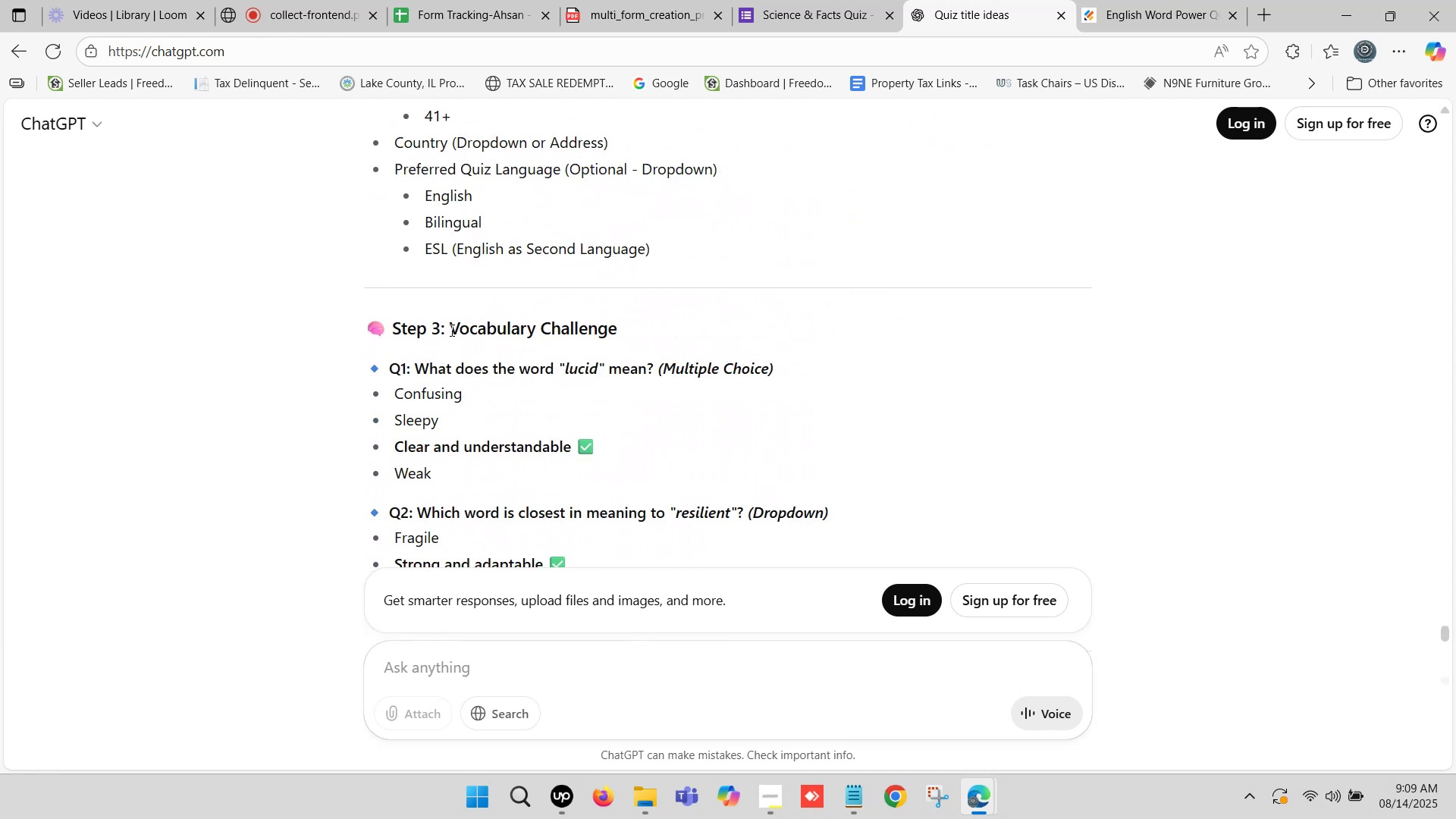 
left_click_drag(start_coordinate=[453, 331], to_coordinate=[616, 331])
 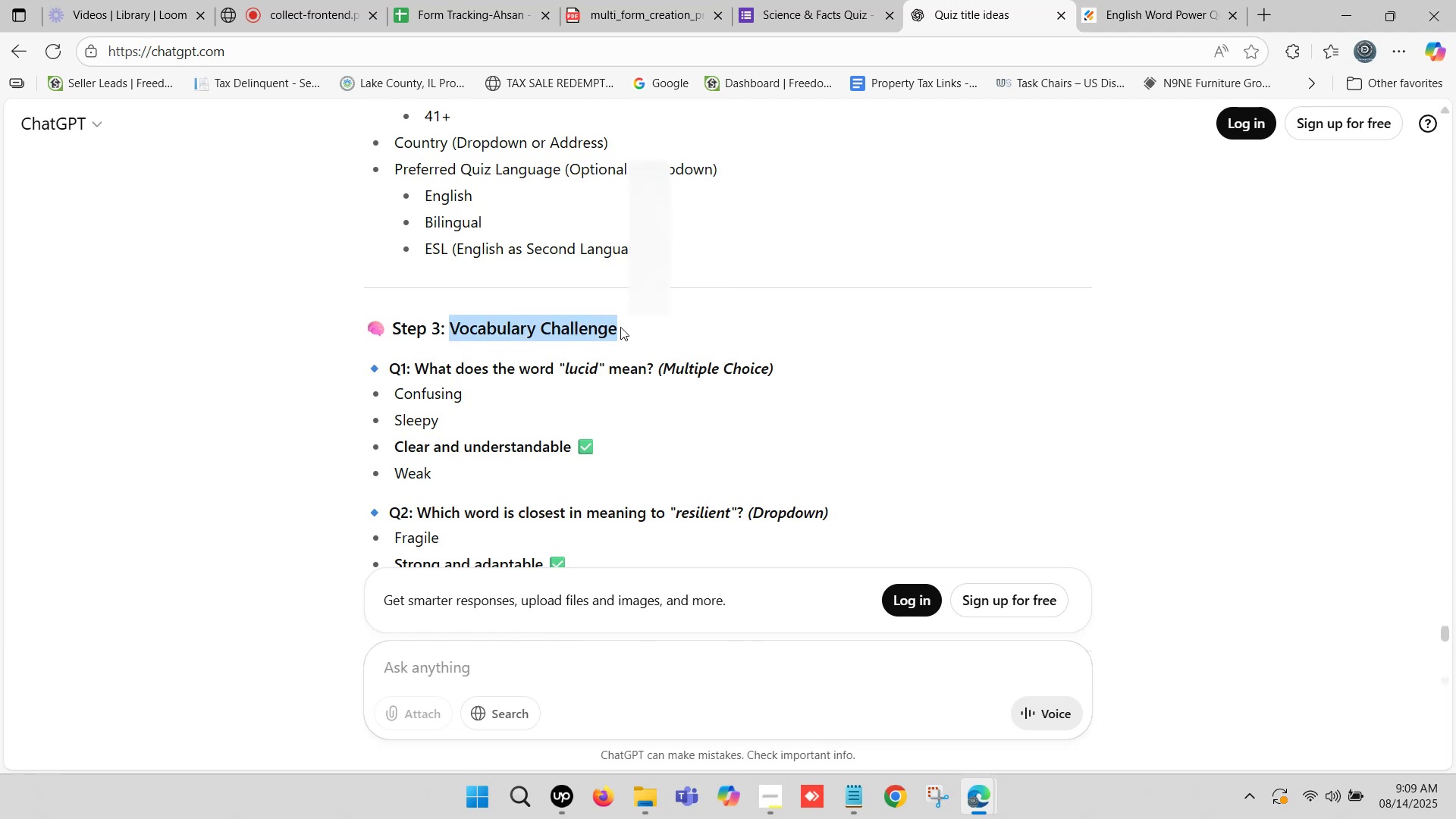 
key(Control+ControlLeft)
 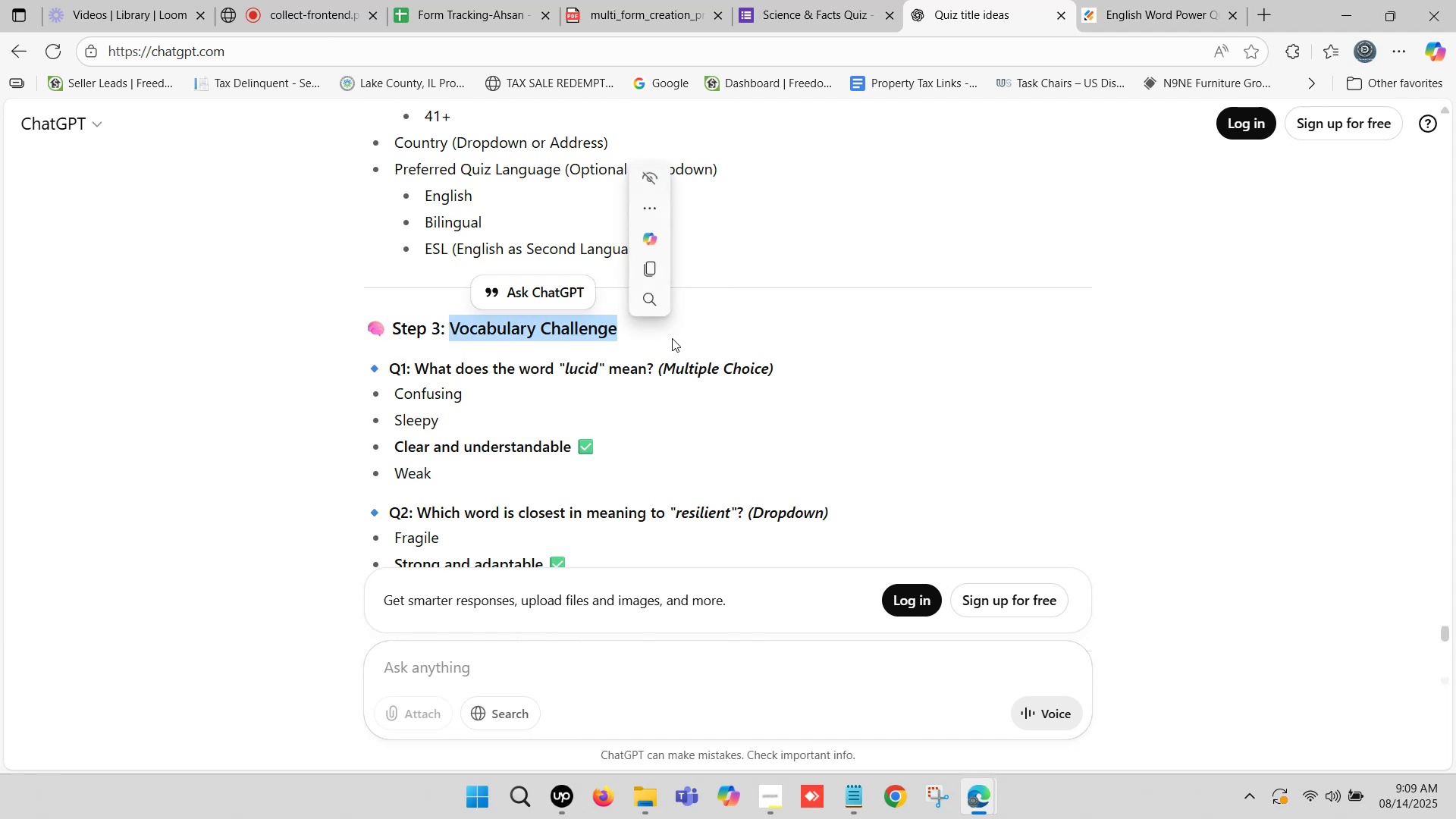 
key(Control+C)
 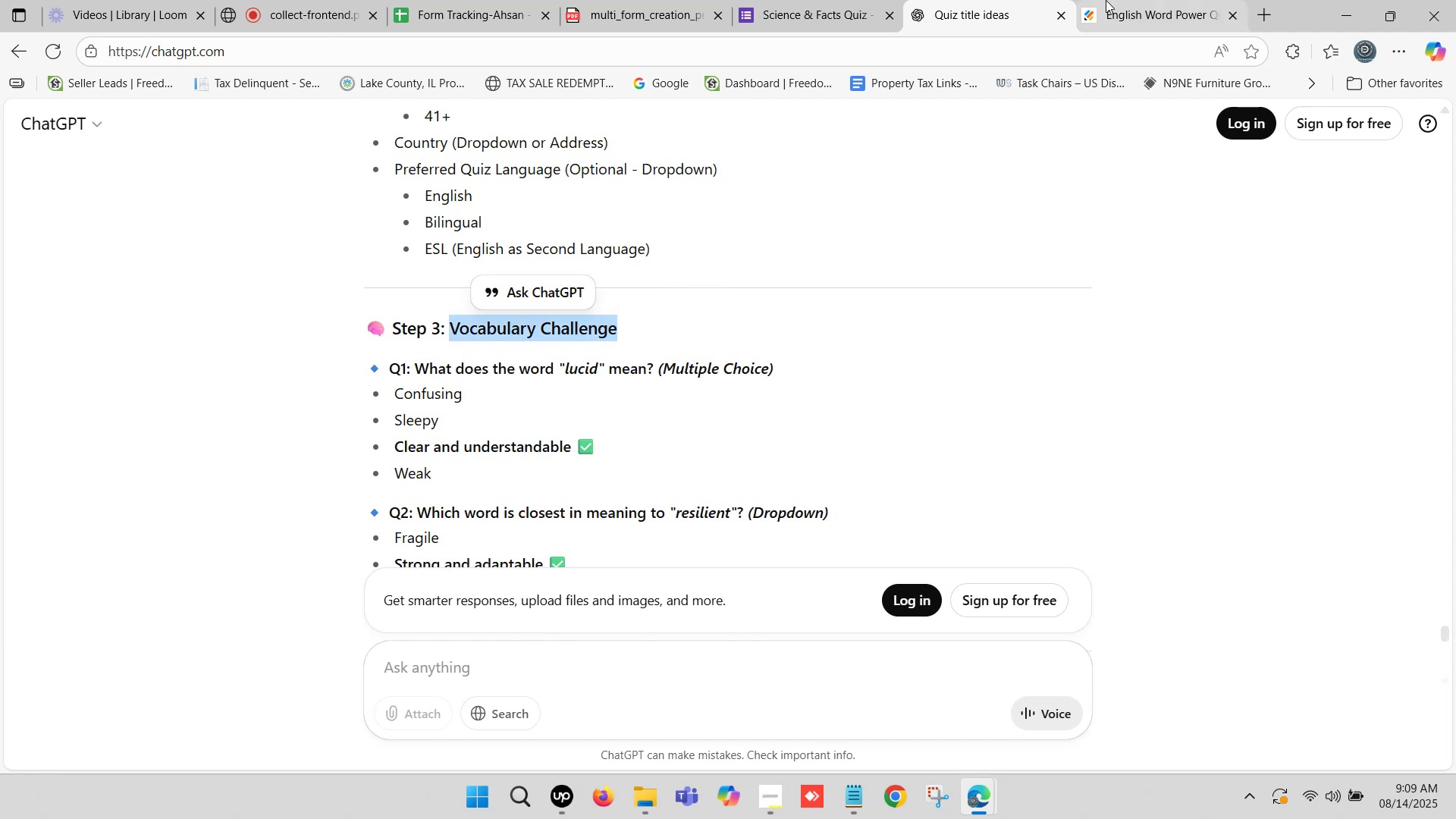 
left_click([1109, 0])
 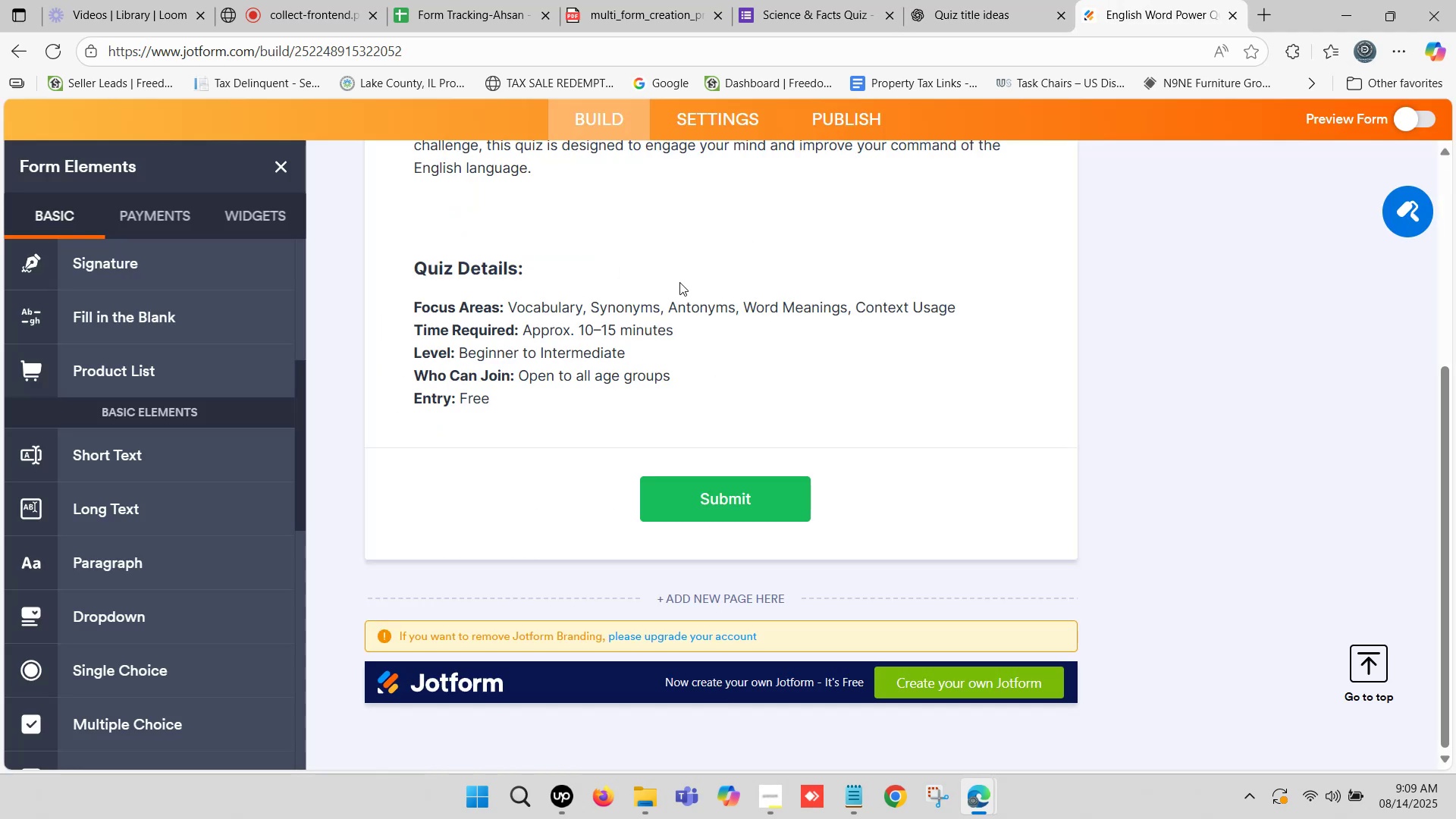 
scroll: coordinate [622, 312], scroll_direction: down, amount: 1.0
 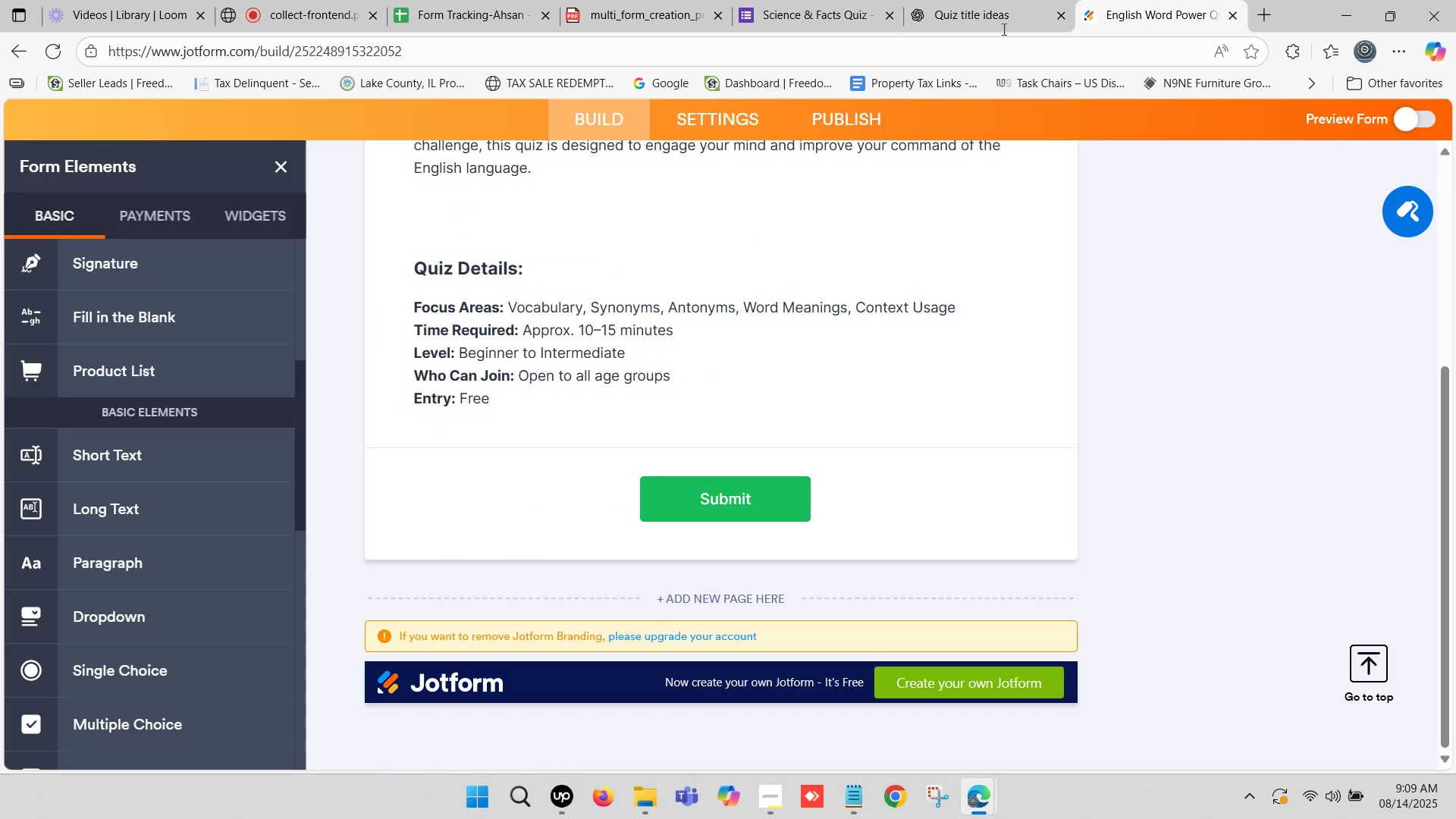 
left_click_drag(start_coordinate=[1021, 0], to_coordinate=[1018, 0])
 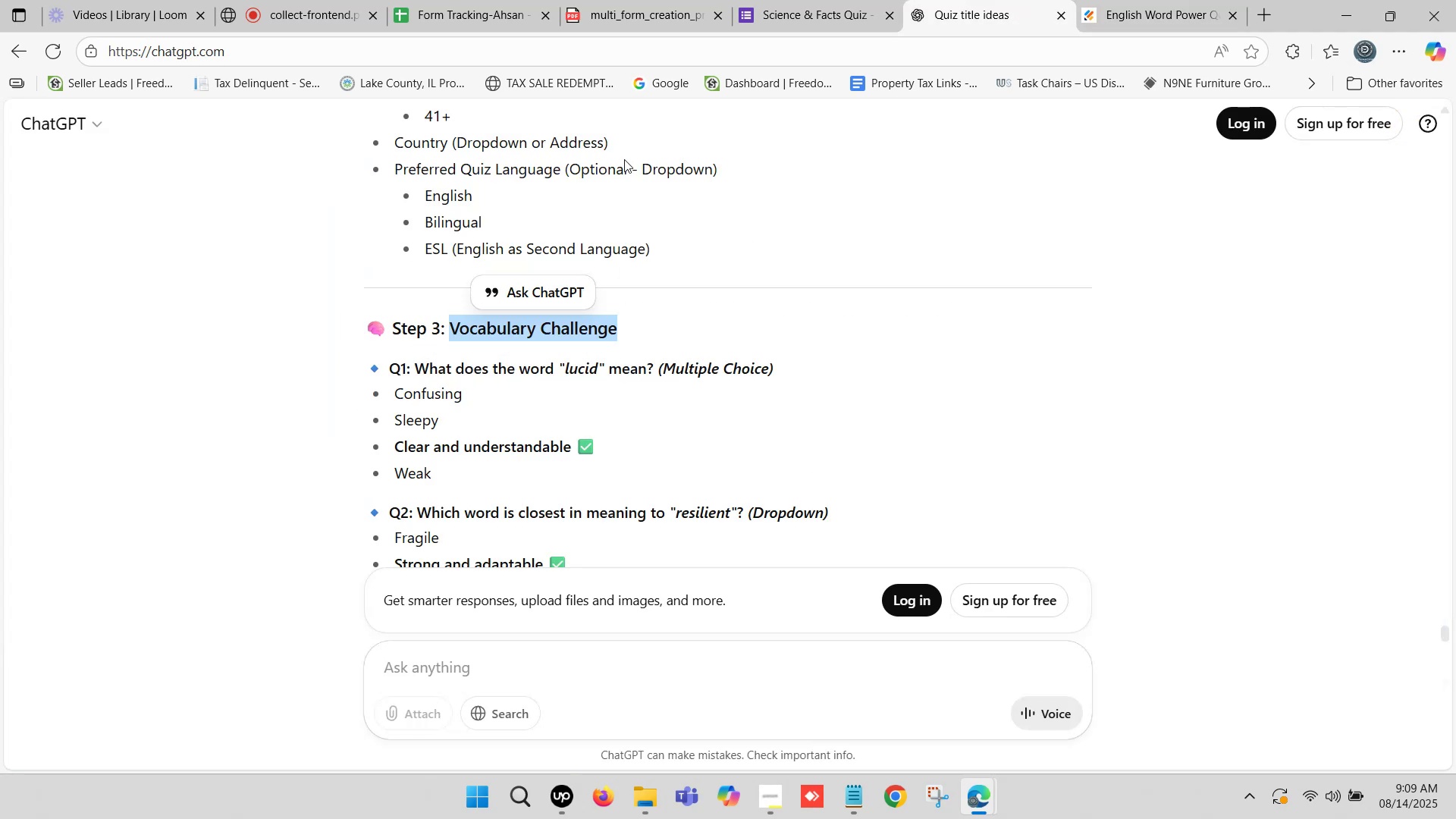 
scroll: coordinate [420, 317], scroll_direction: up, amount: 5.0
 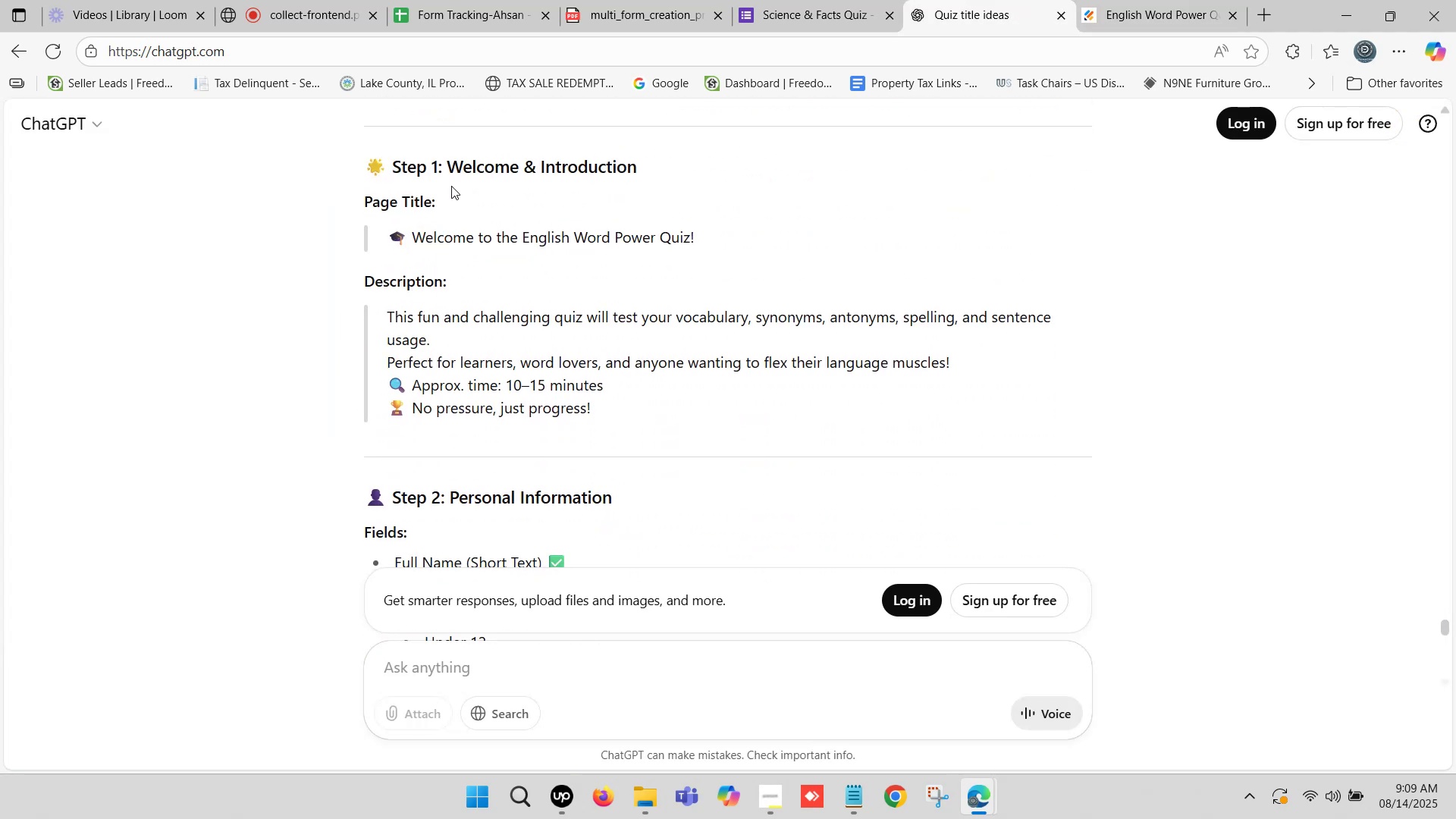 
scroll: coordinate [431, 253], scroll_direction: down, amount: 1.0
 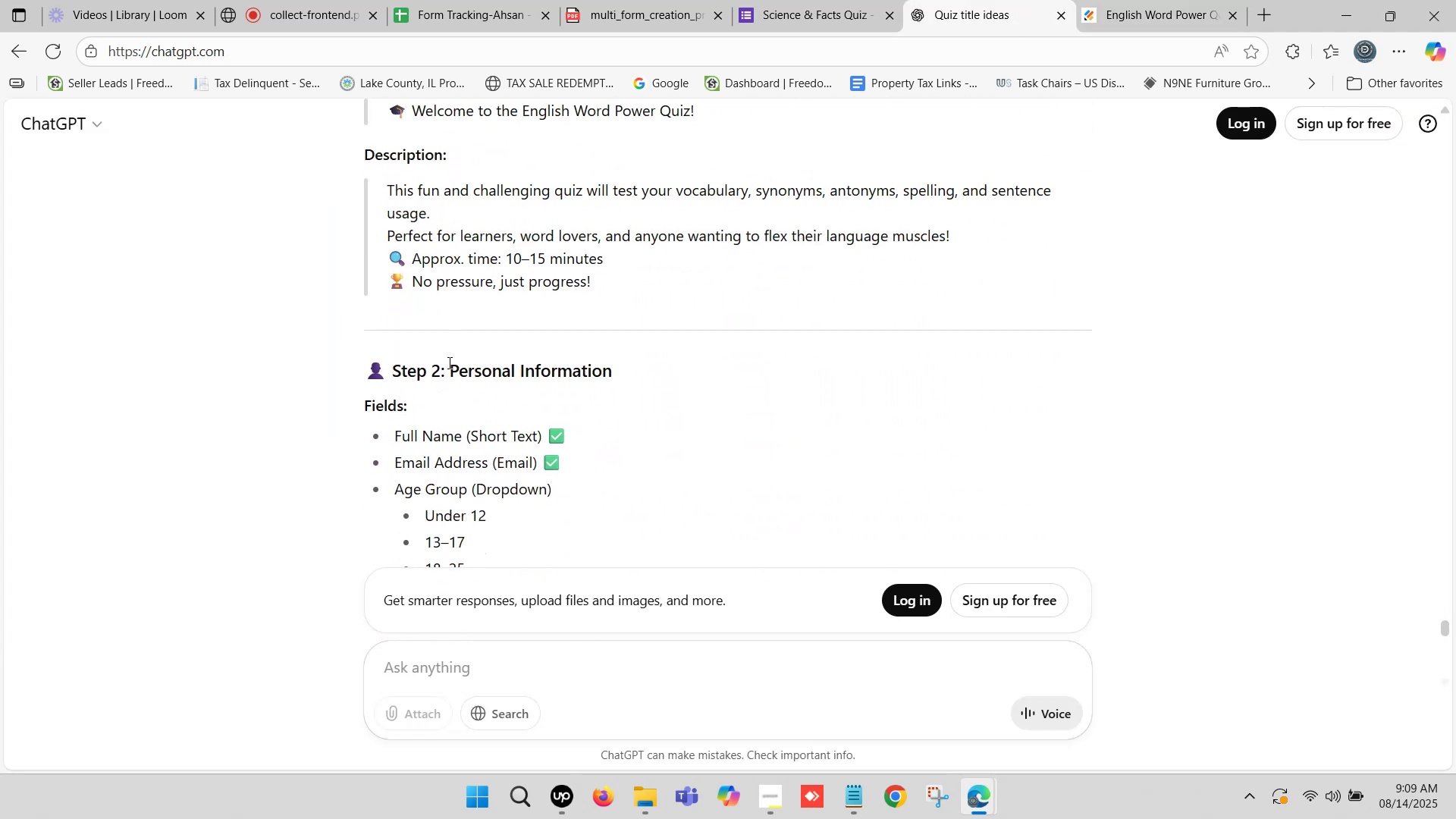 
left_click_drag(start_coordinate=[449, 365], to_coordinate=[609, 359])
 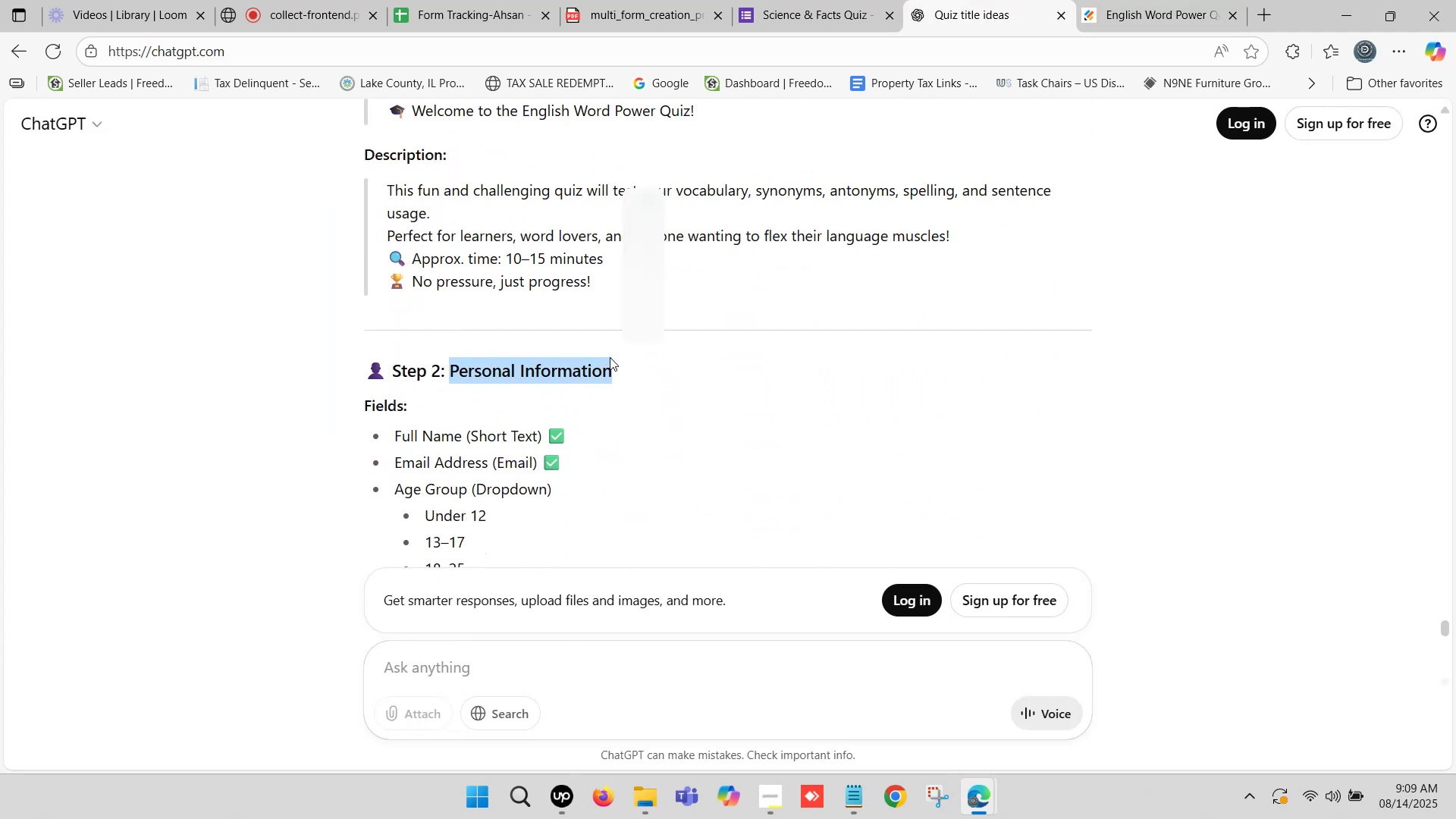 
key(Control+C)
 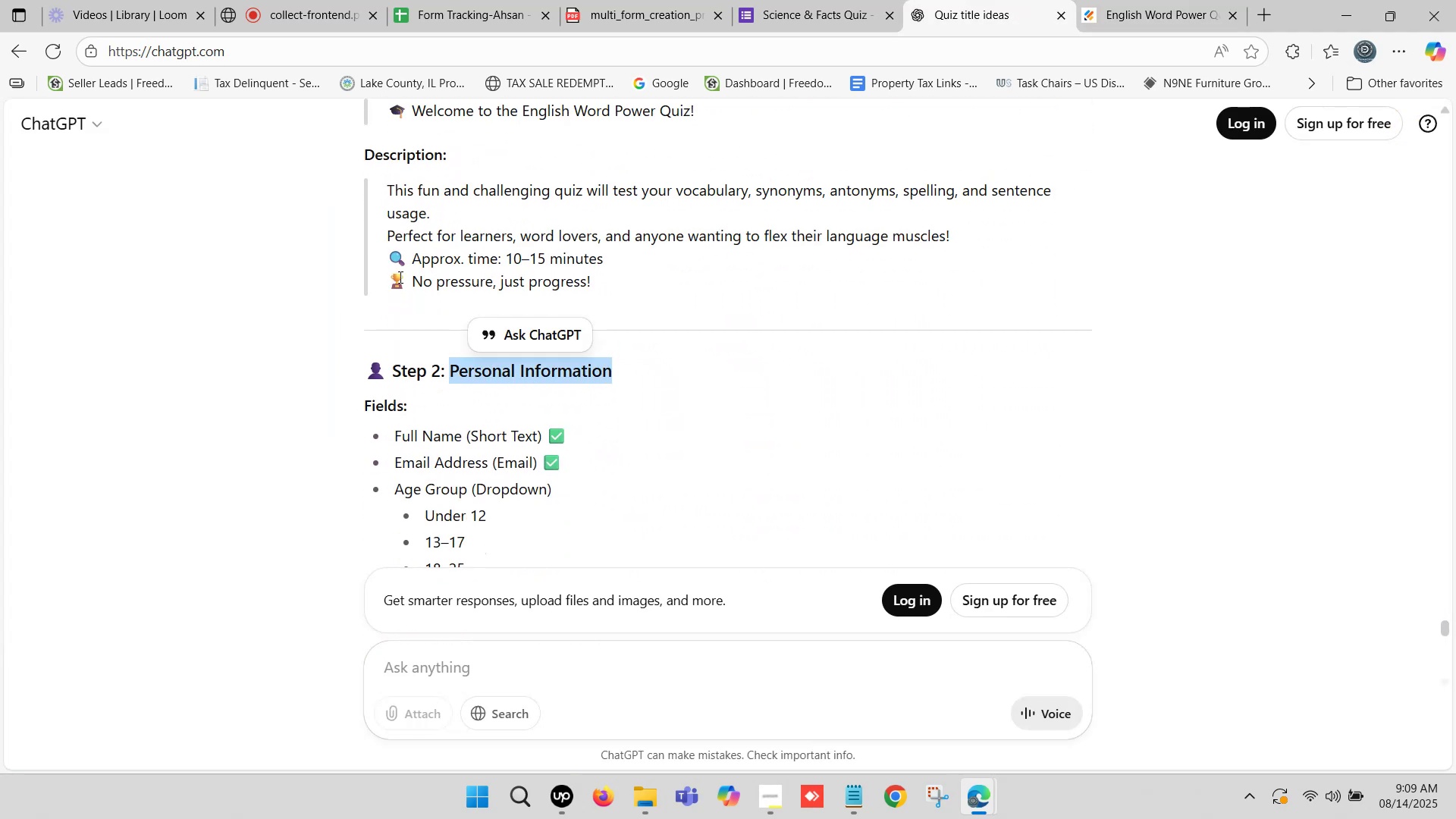 
scroll: coordinate [393, 270], scroll_direction: up, amount: 1.0
 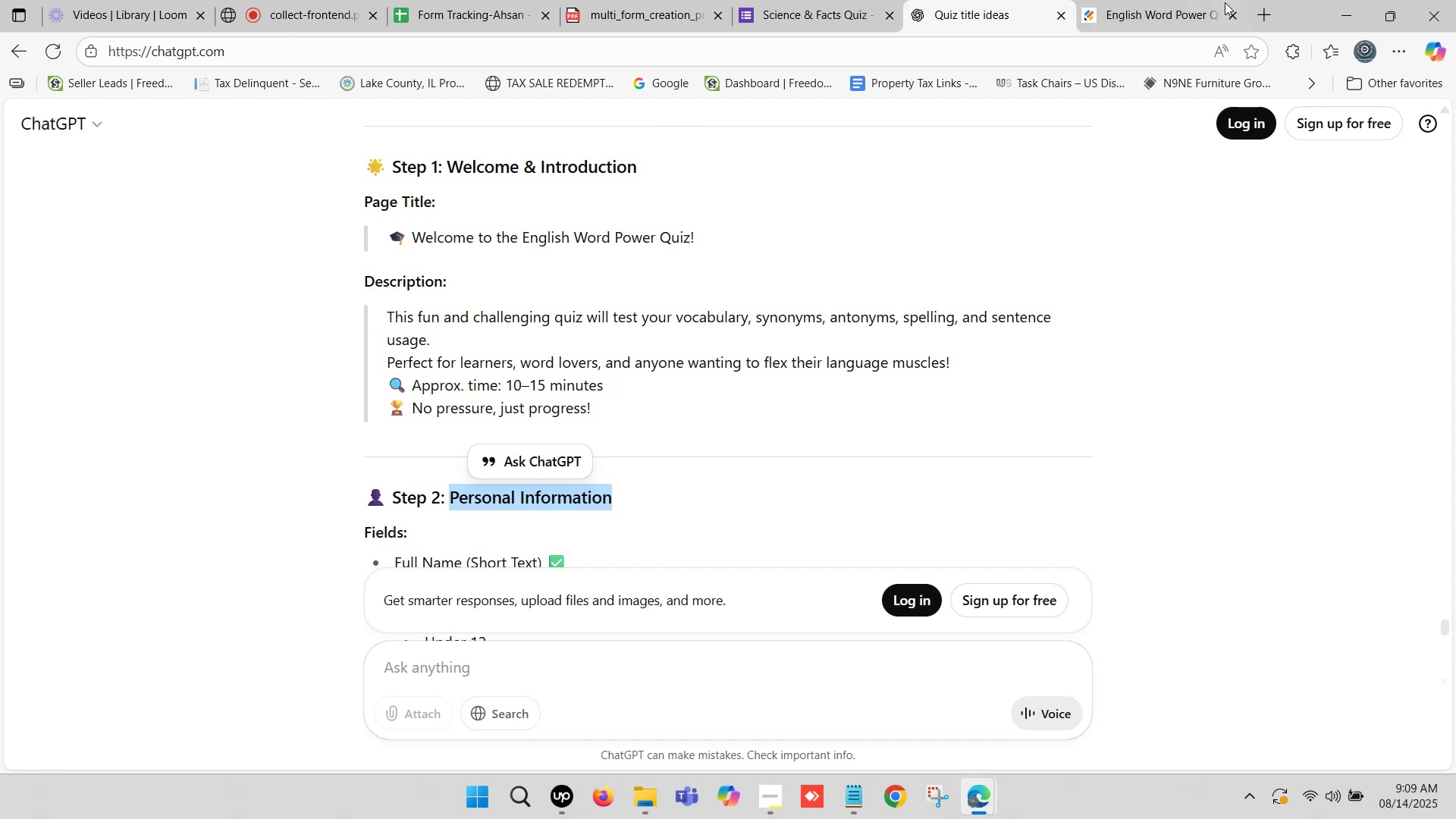 
left_click([1157, 0])
 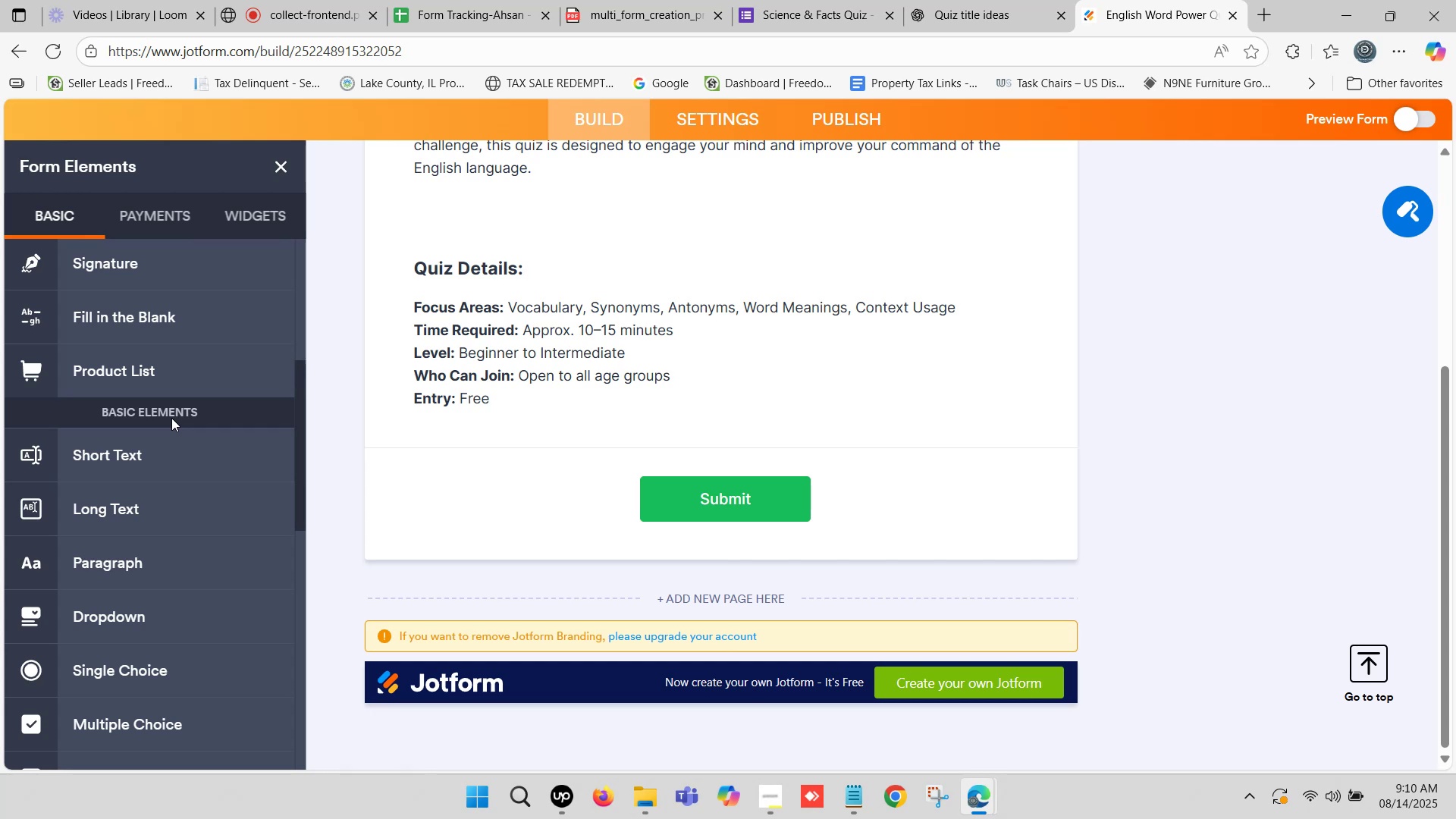 
wait(42.31)
 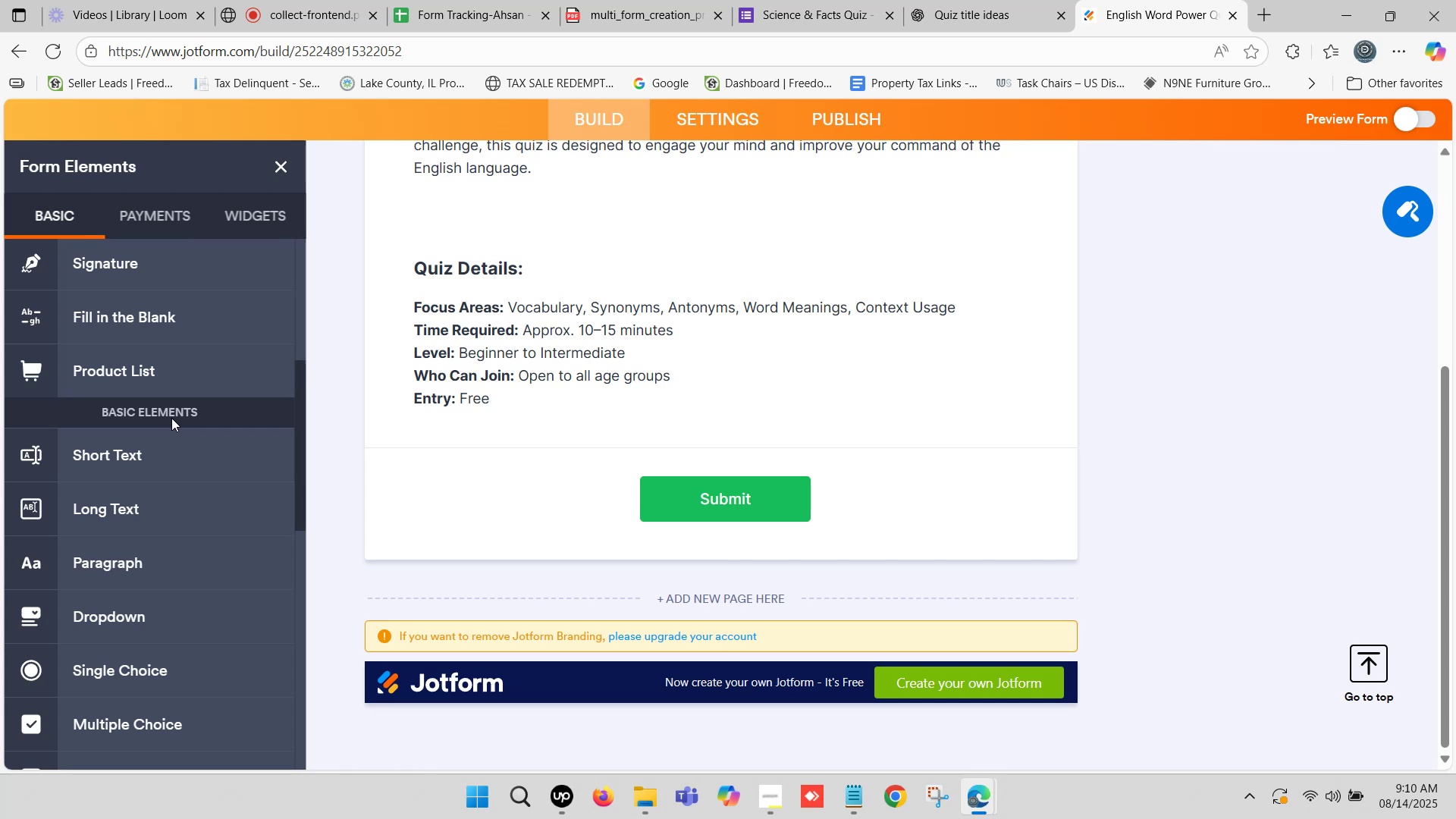 
scroll: coordinate [569, 384], scroll_direction: down, amount: 1.0
 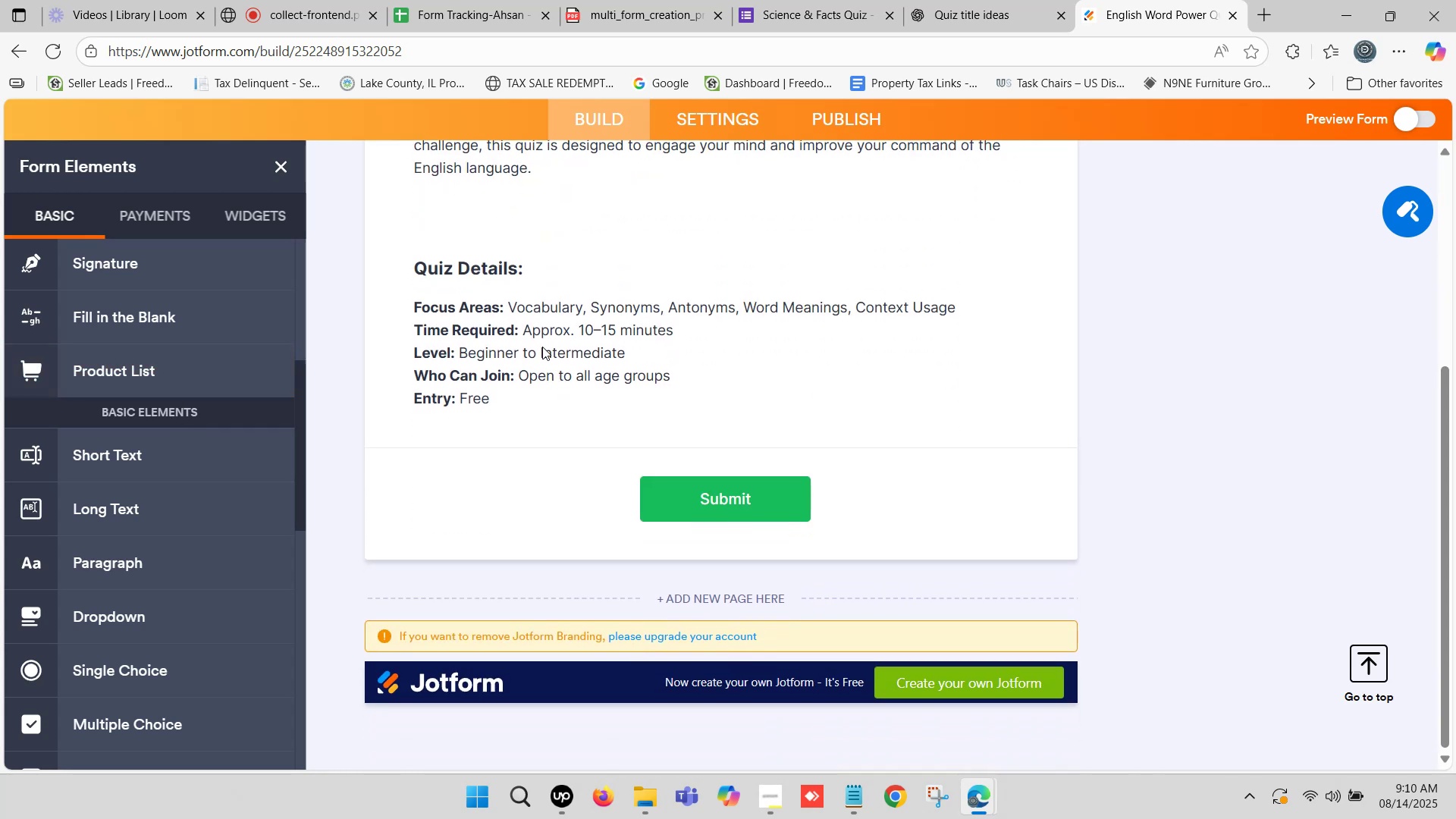 
scroll: coordinate [193, 372], scroll_direction: up, amount: 6.0
 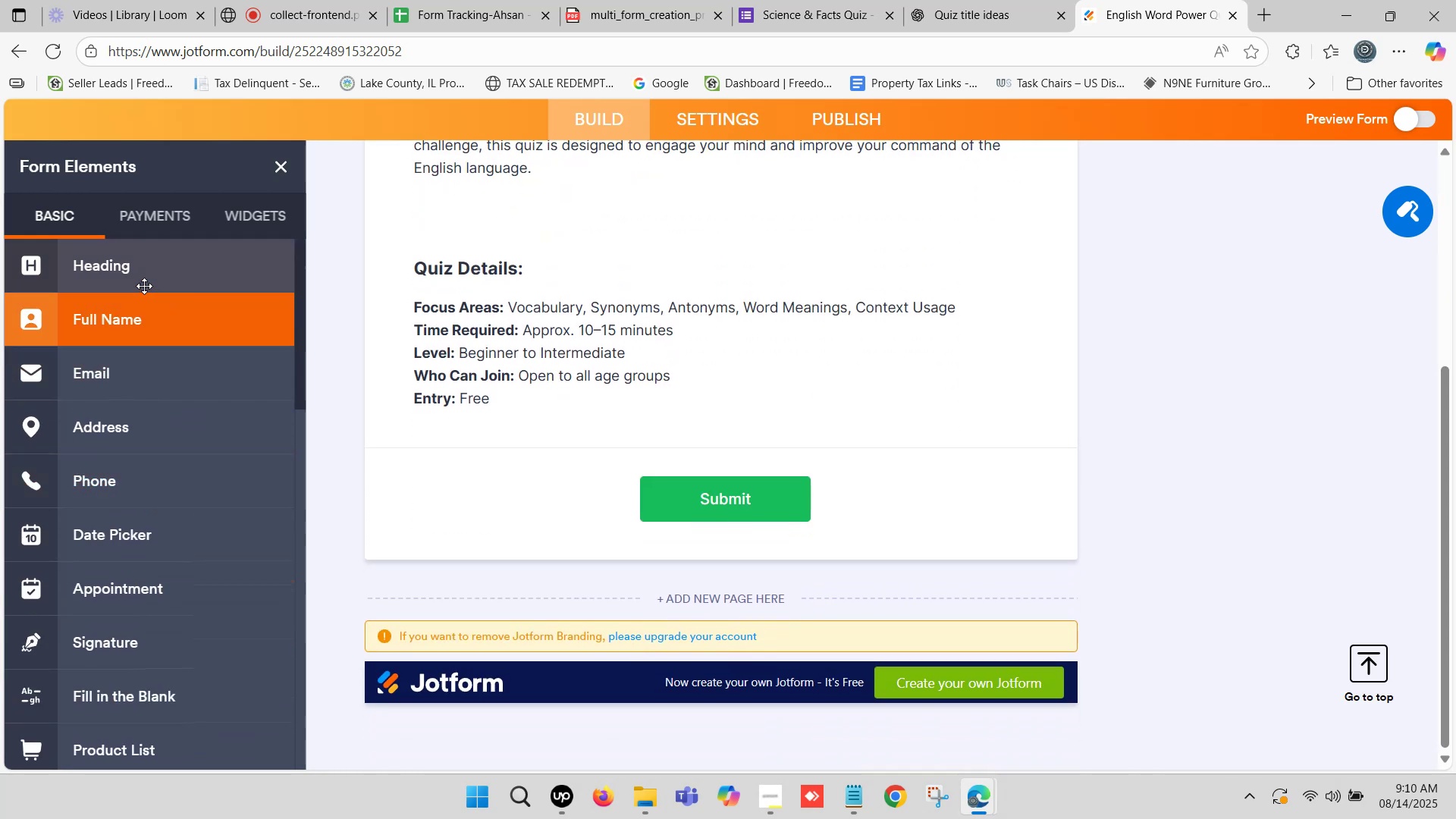 
left_click_drag(start_coordinate=[143, 272], to_coordinate=[590, 452])
 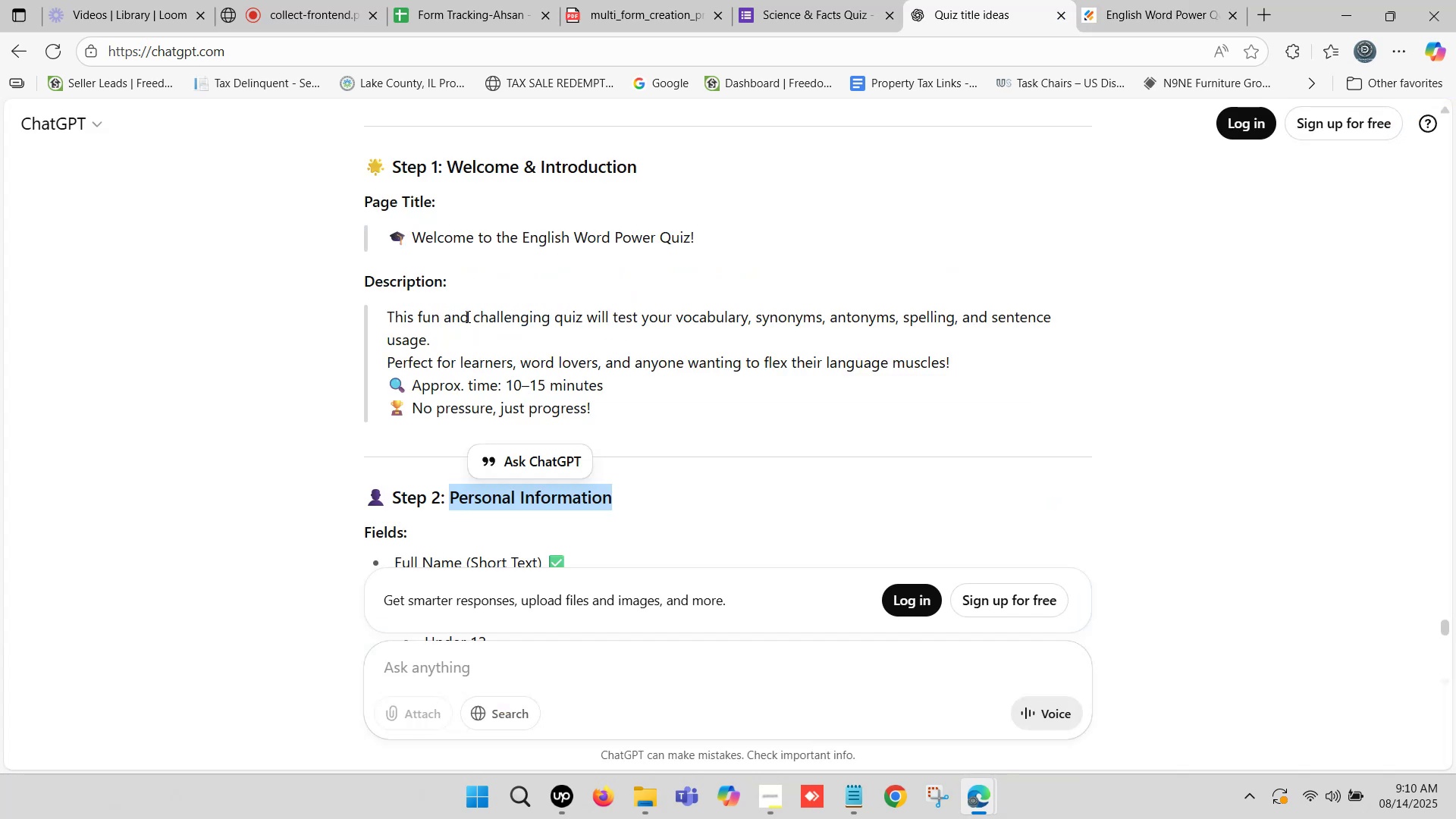 
wait(6.34)
 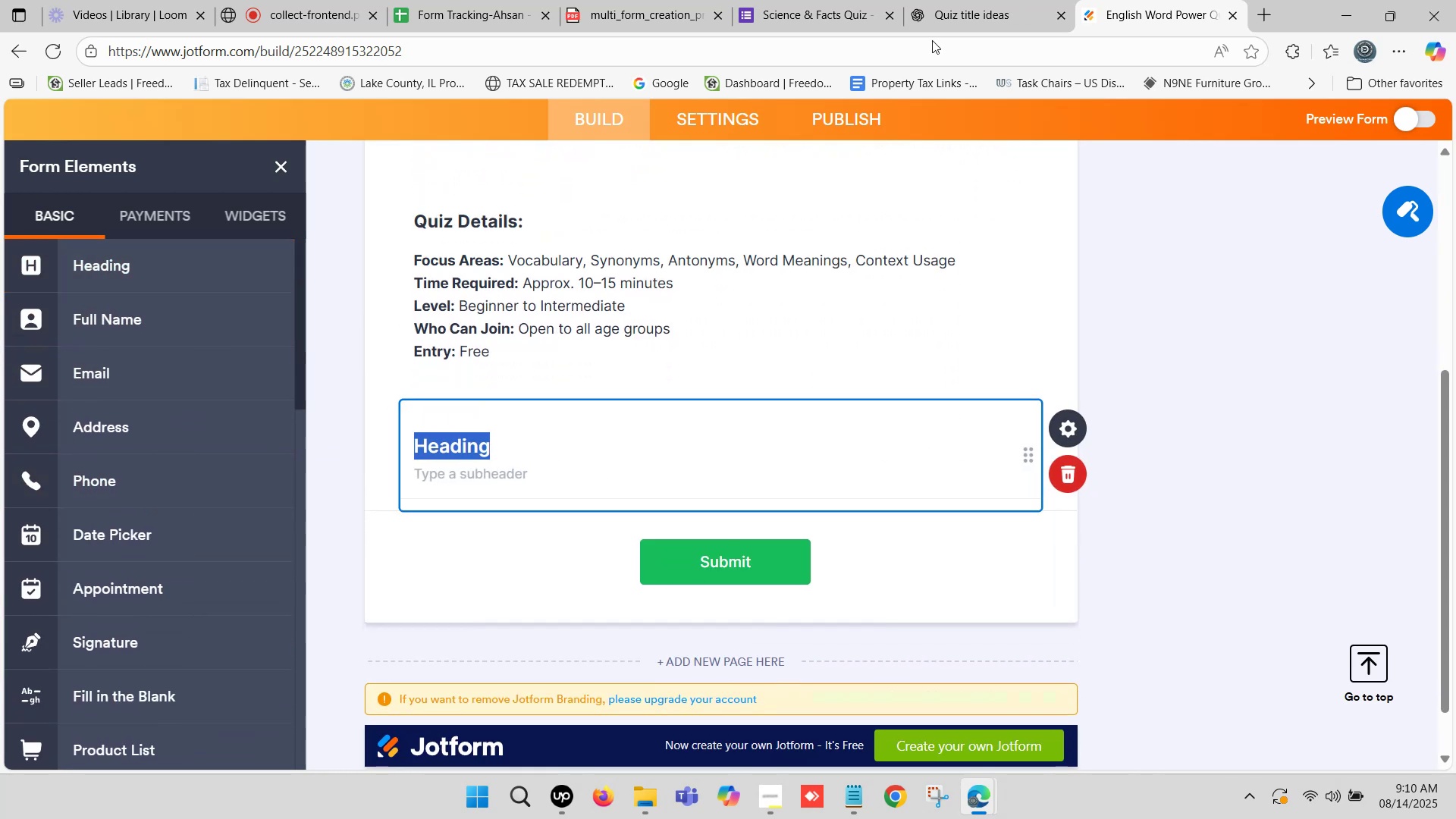 
key(Control+C)
 